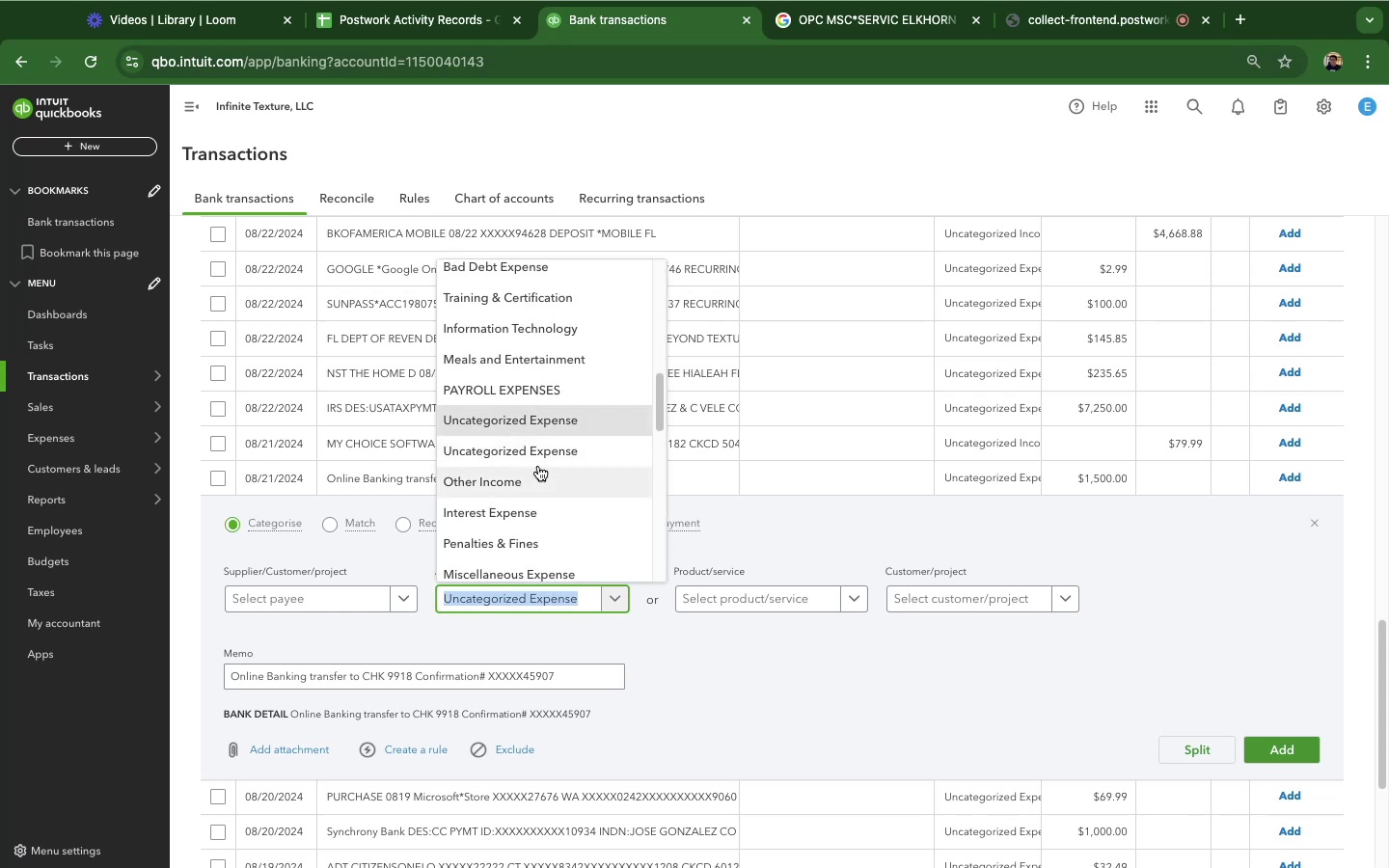 
wait(5.17)
 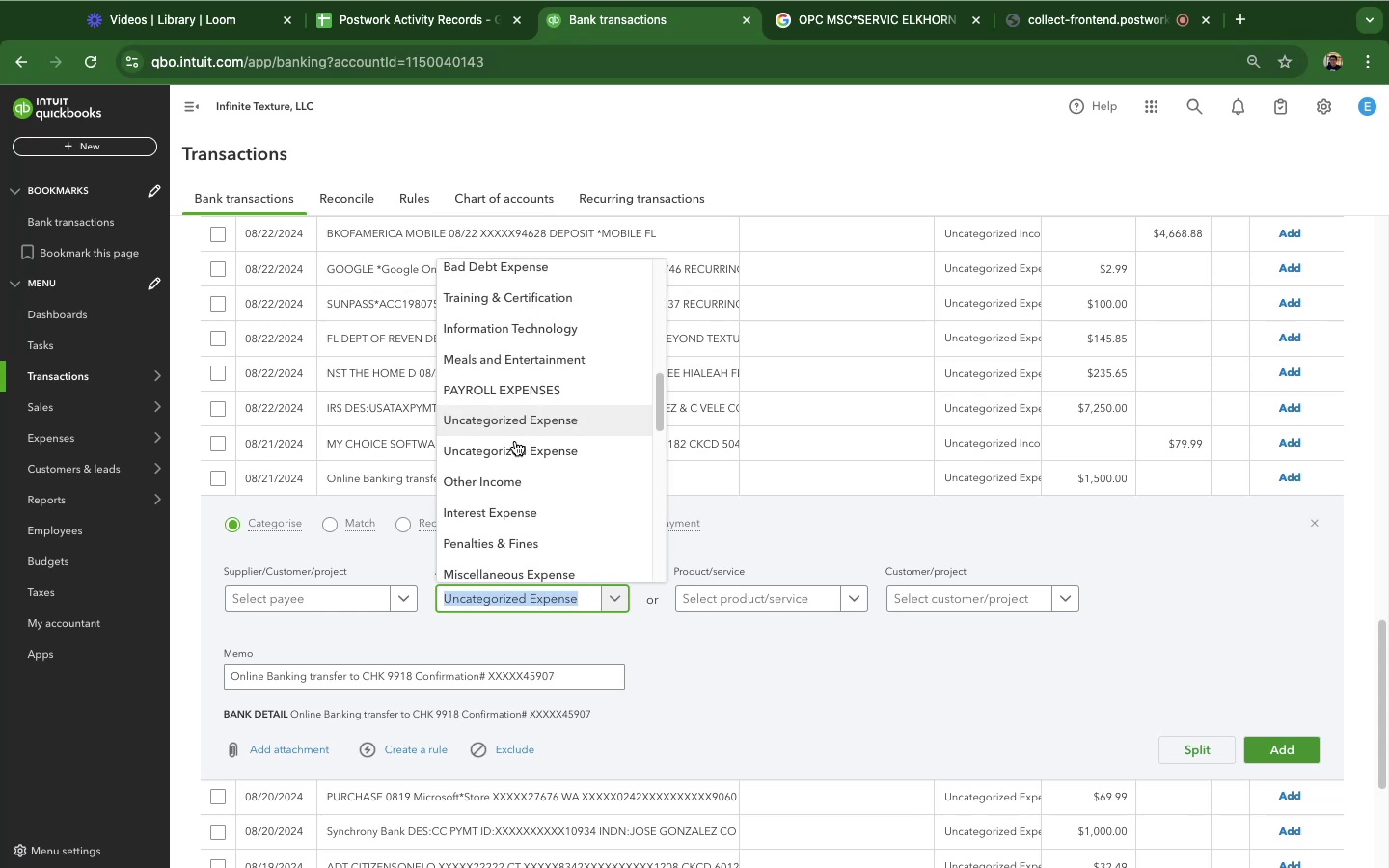 
scroll: coordinate [538, 491], scroll_direction: down, amount: 11.0
 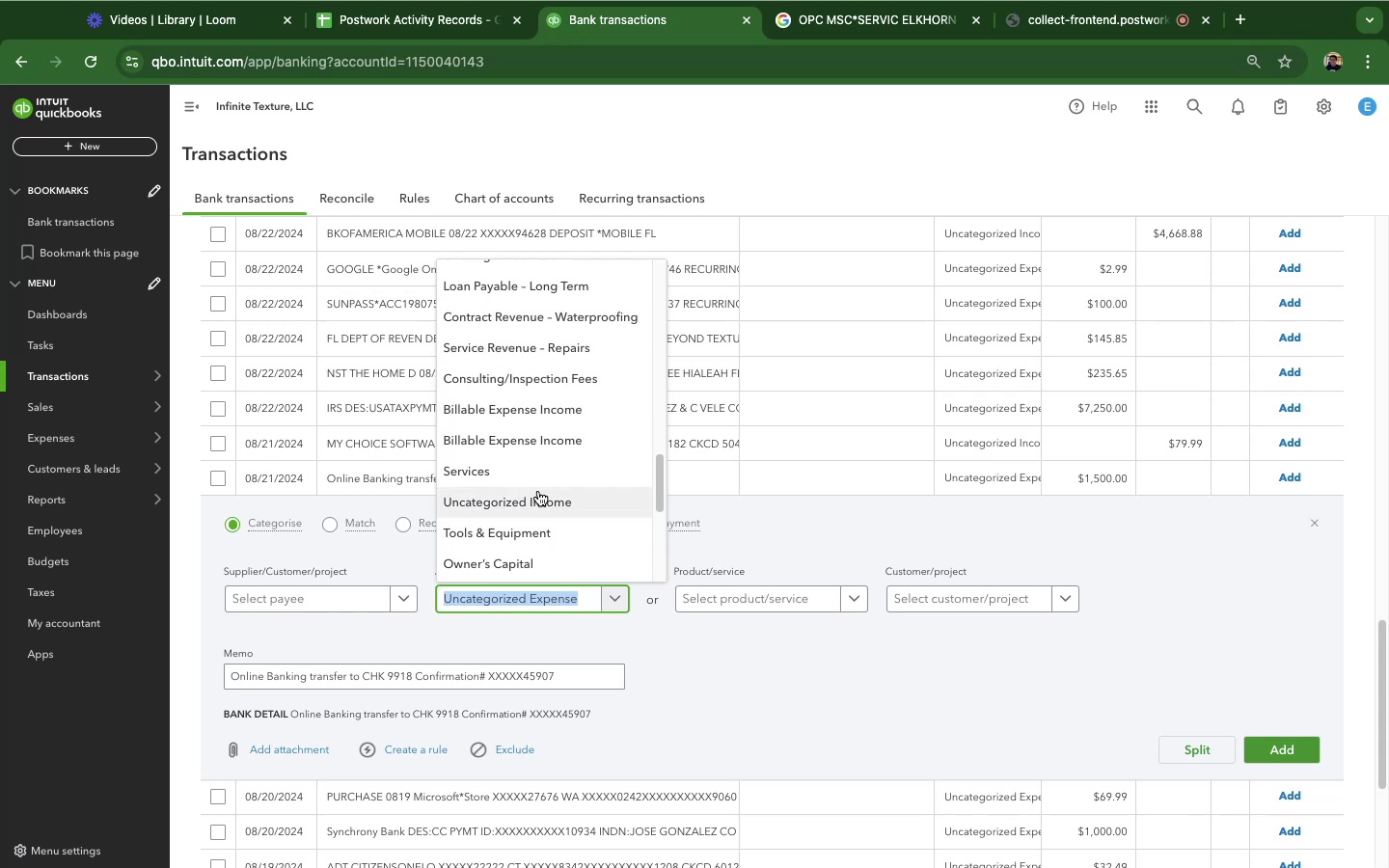 
scroll: coordinate [538, 491], scroll_direction: up, amount: 2.0
 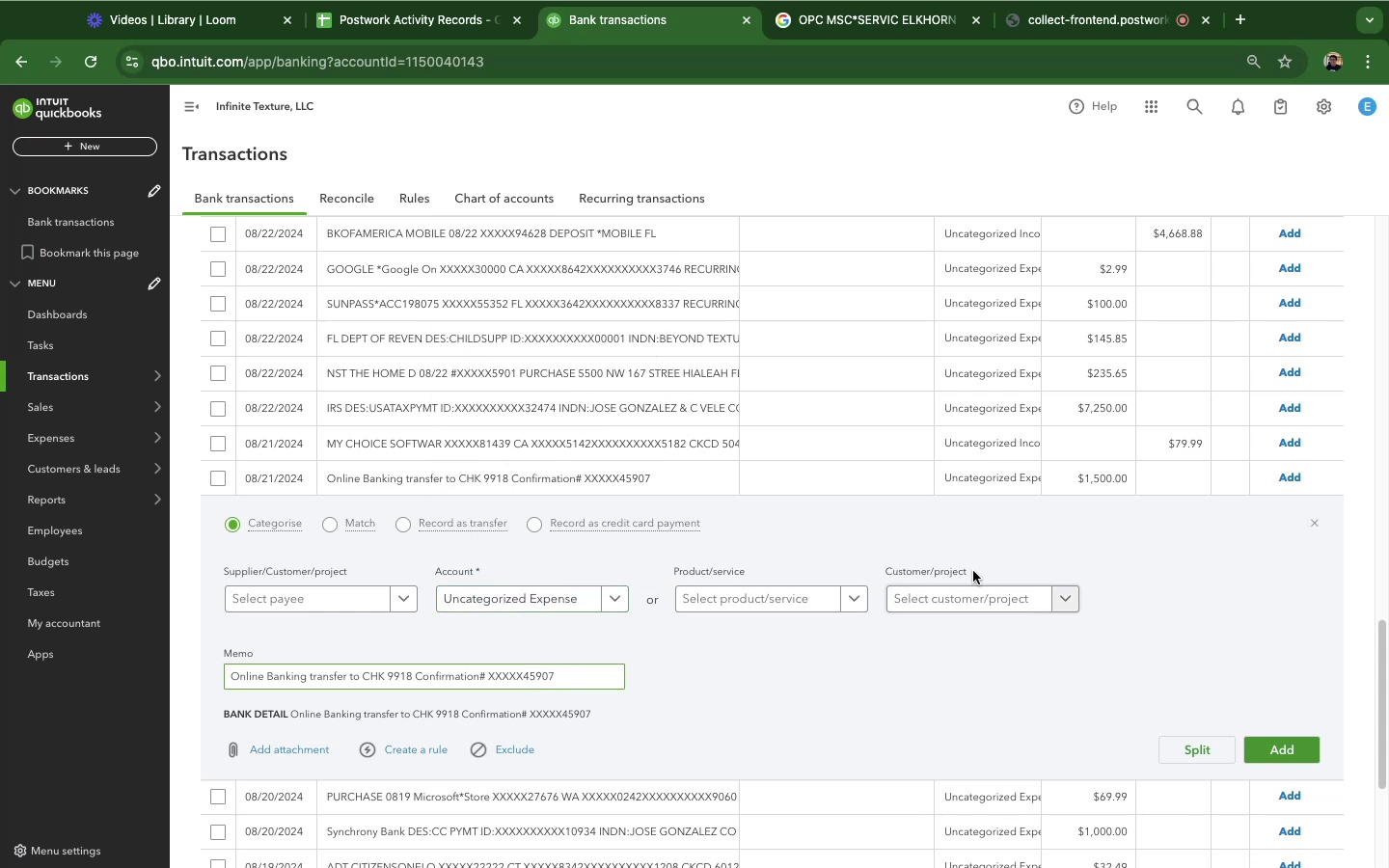 
scroll: coordinate [984, 521], scroll_direction: down, amount: 7.0
 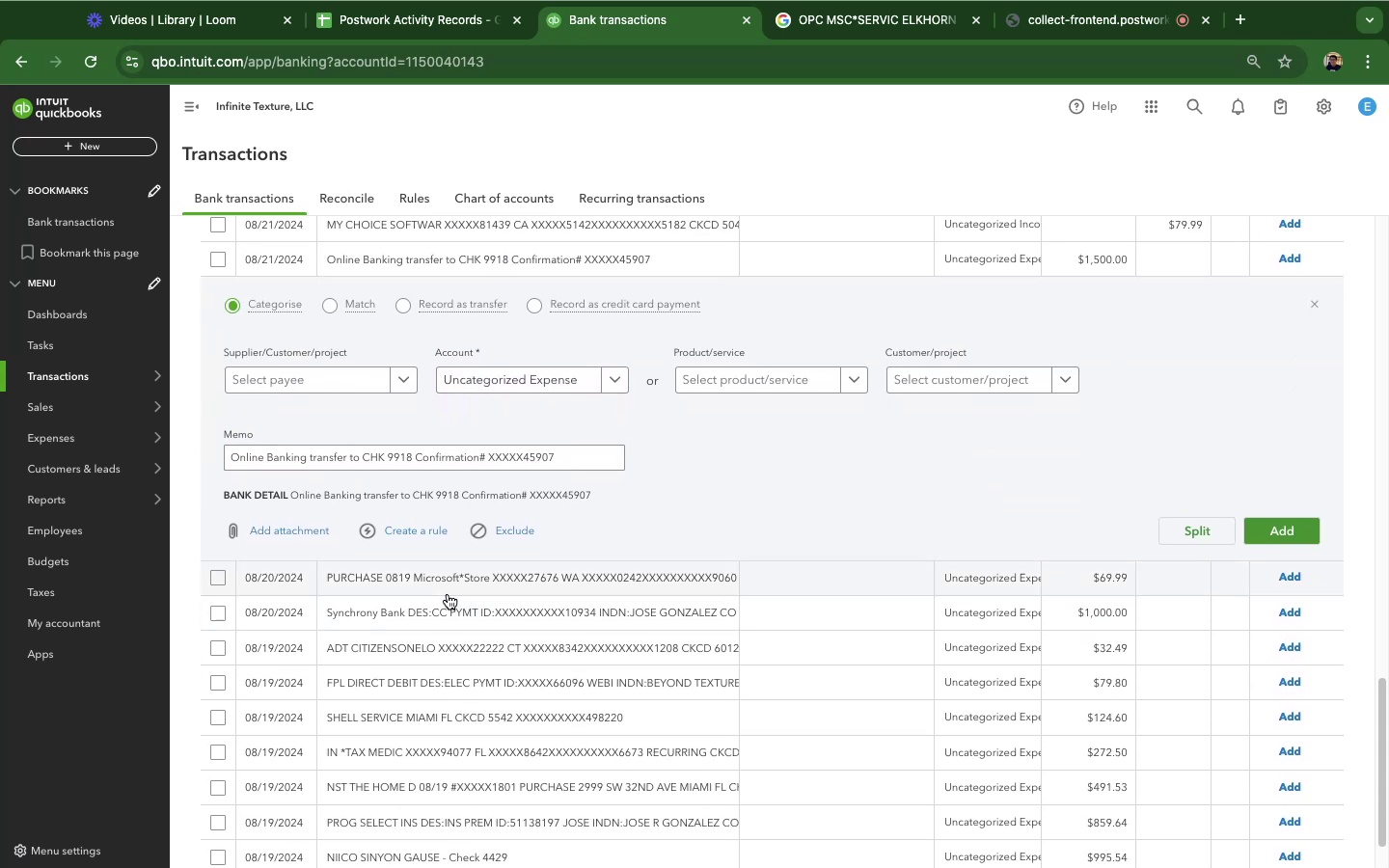 
left_click([445, 584])
 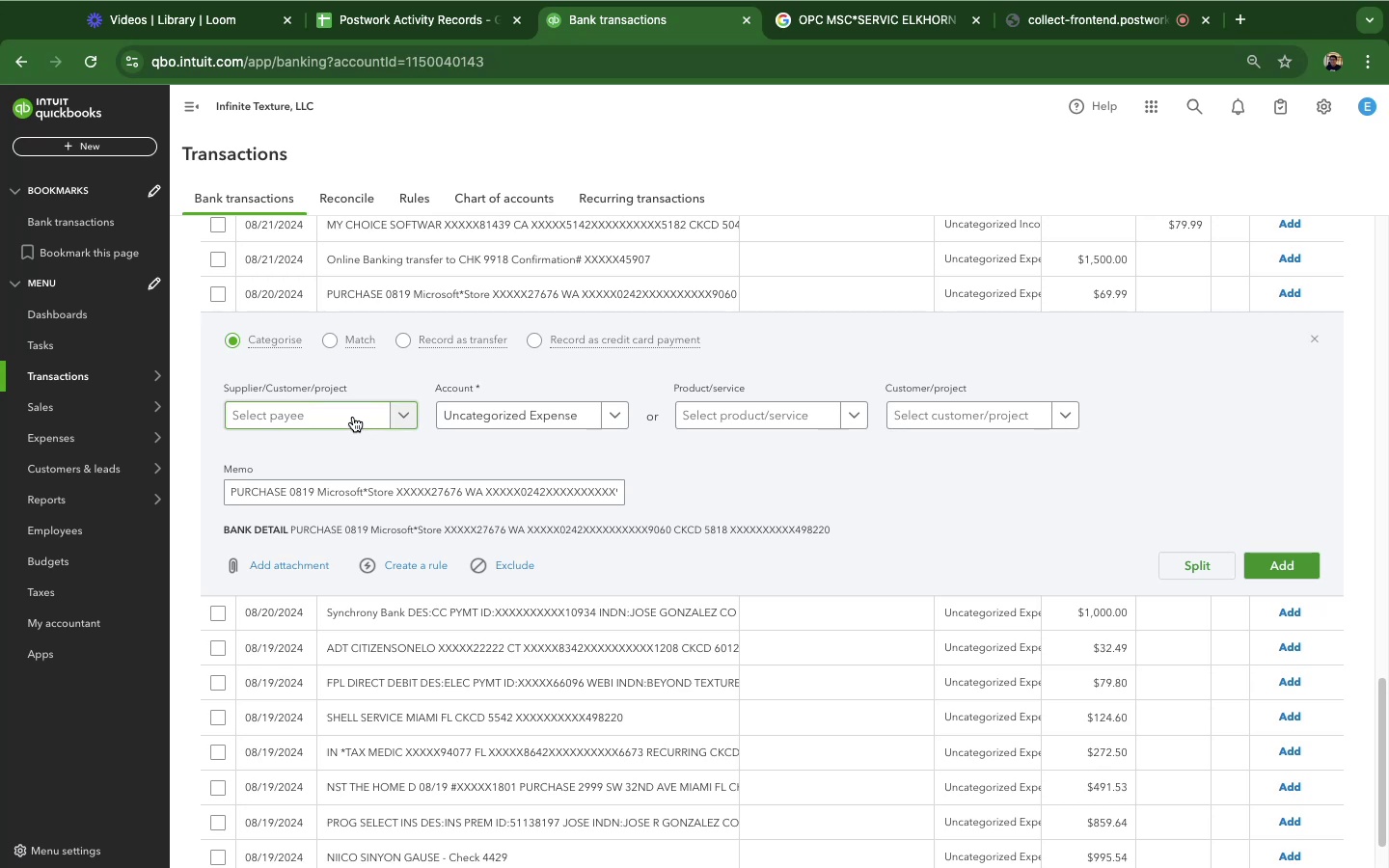 
wait(6.16)
 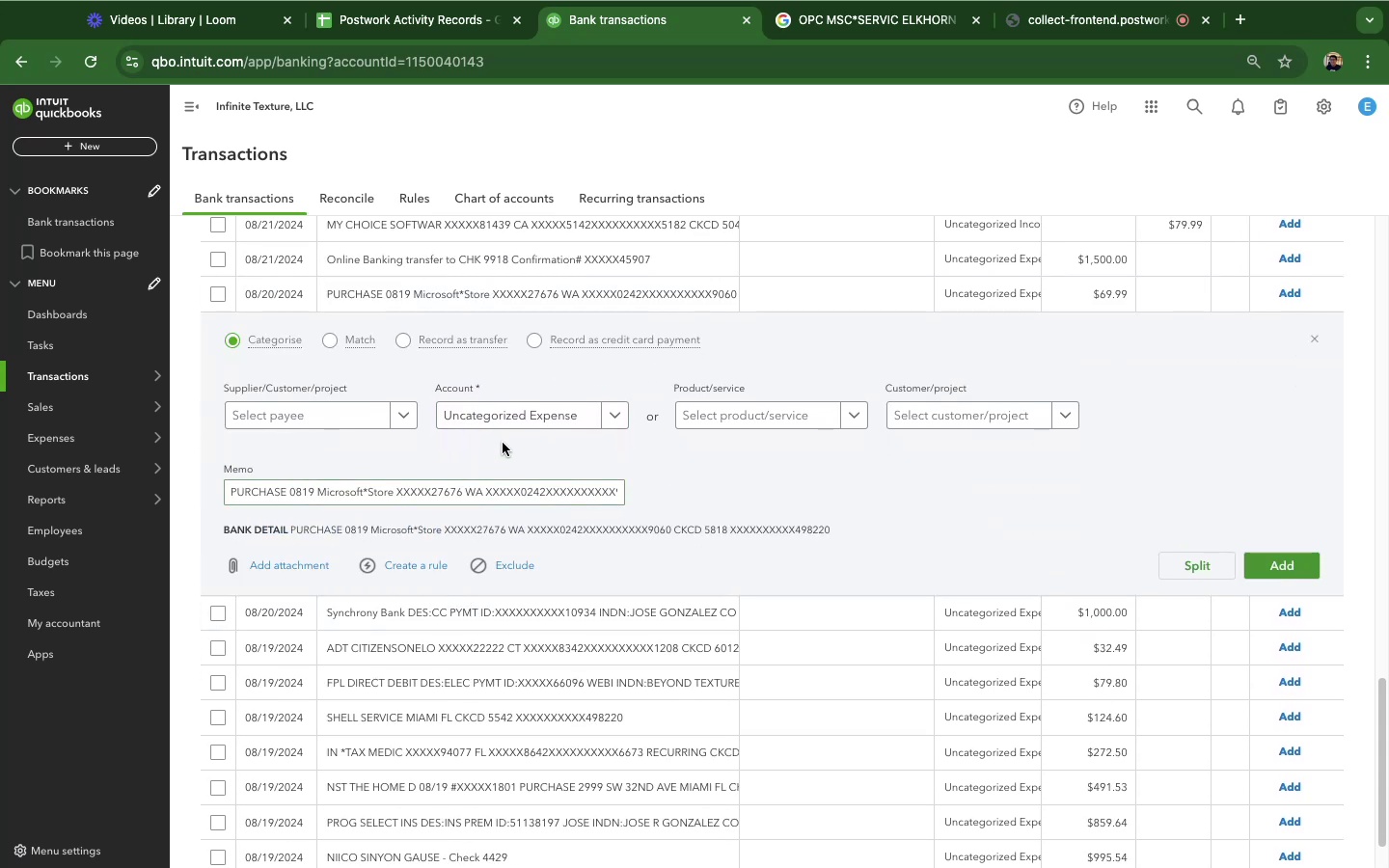 
type(Microfo)
key(Backspace)
key(Backspace)
type(soft)
 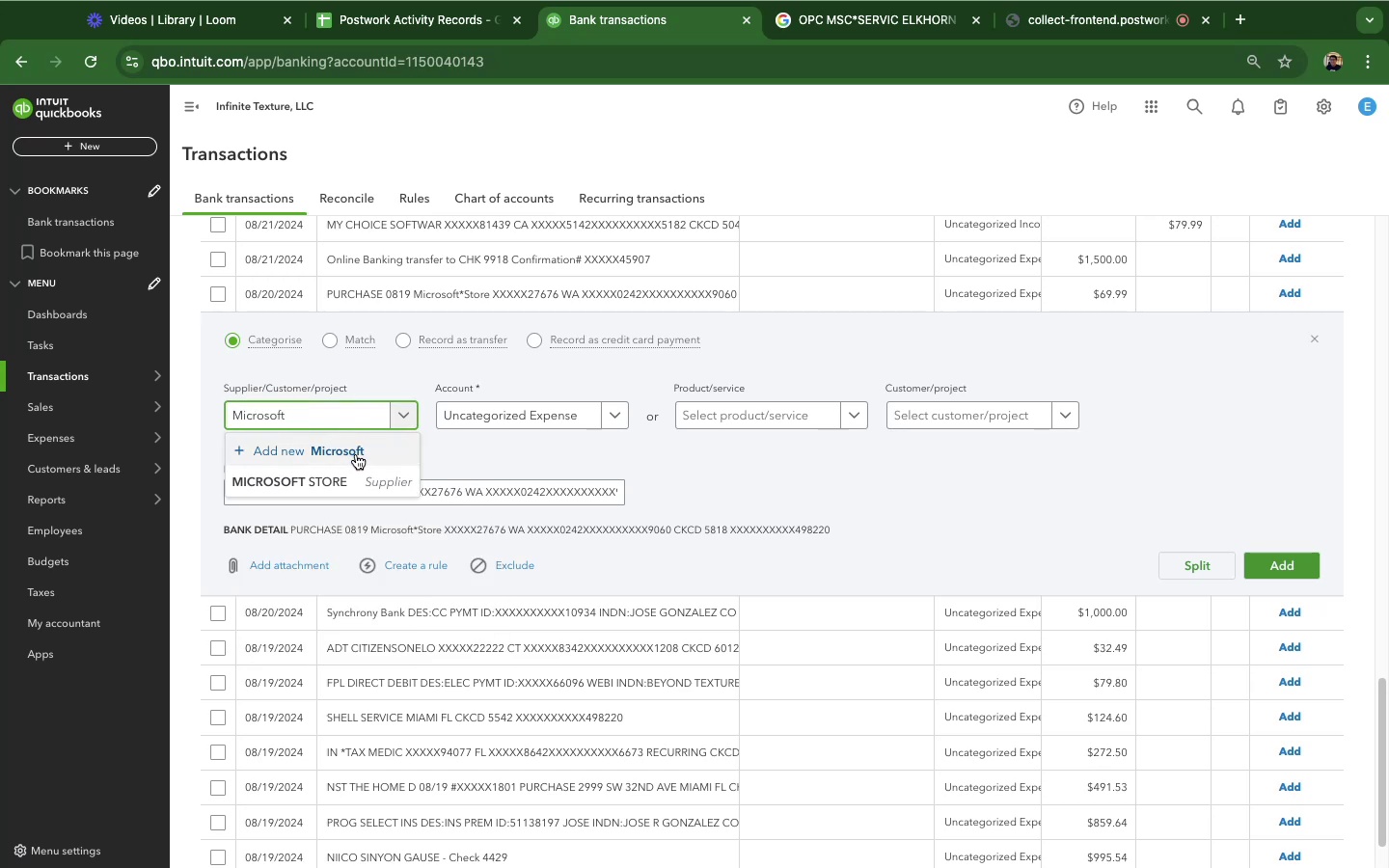 
left_click([335, 481])
 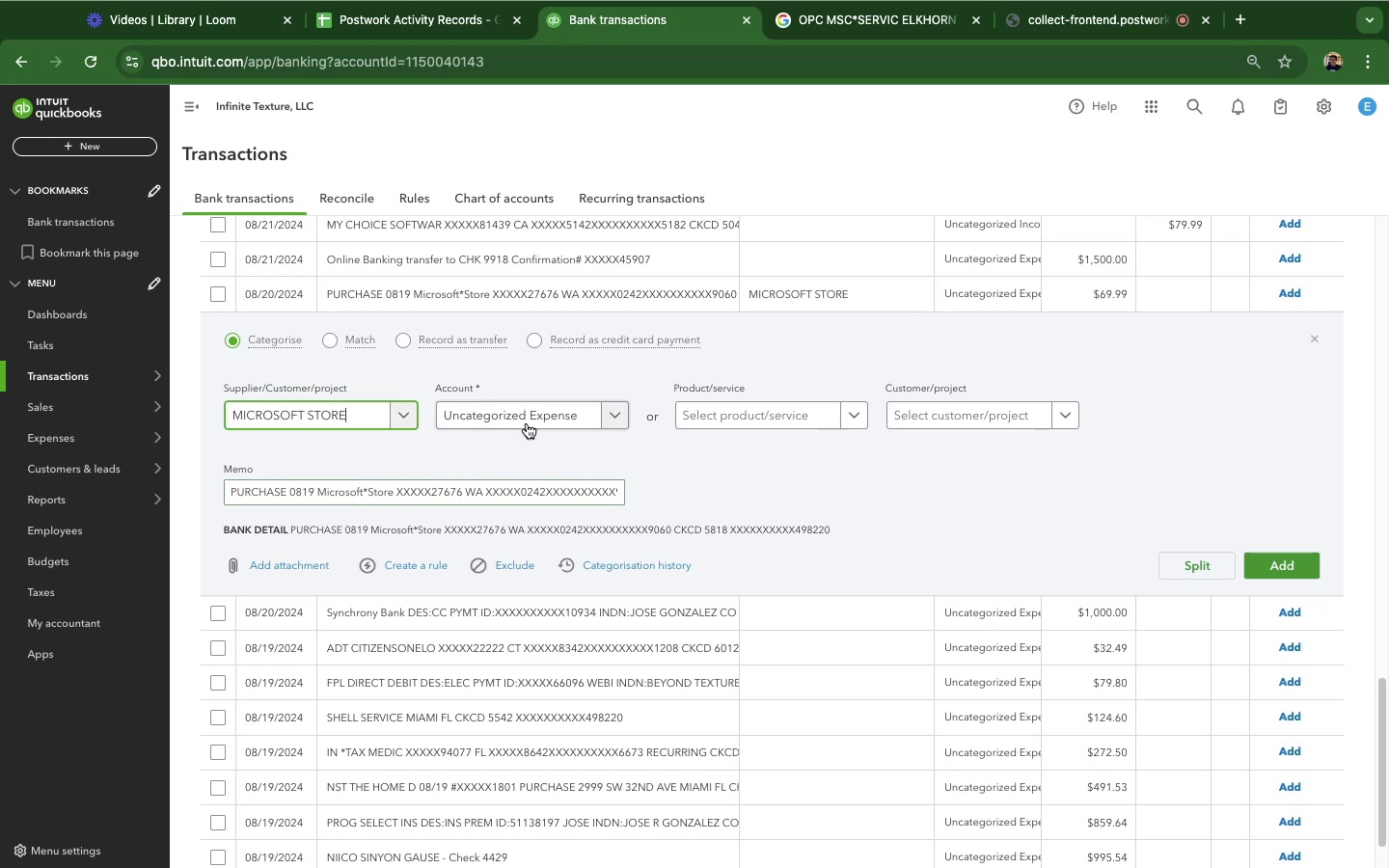 
left_click([527, 423])
 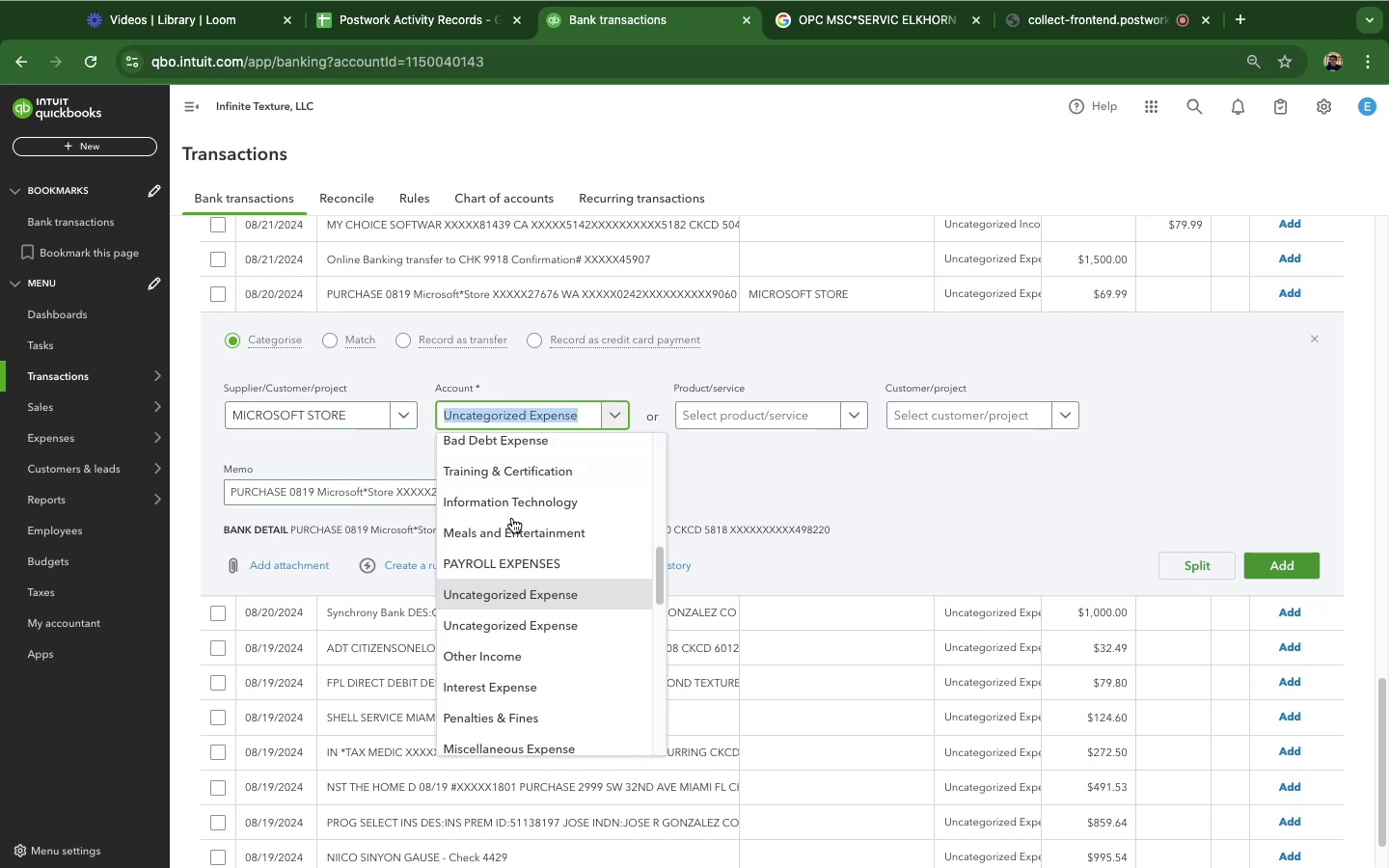 
left_click([515, 503])
 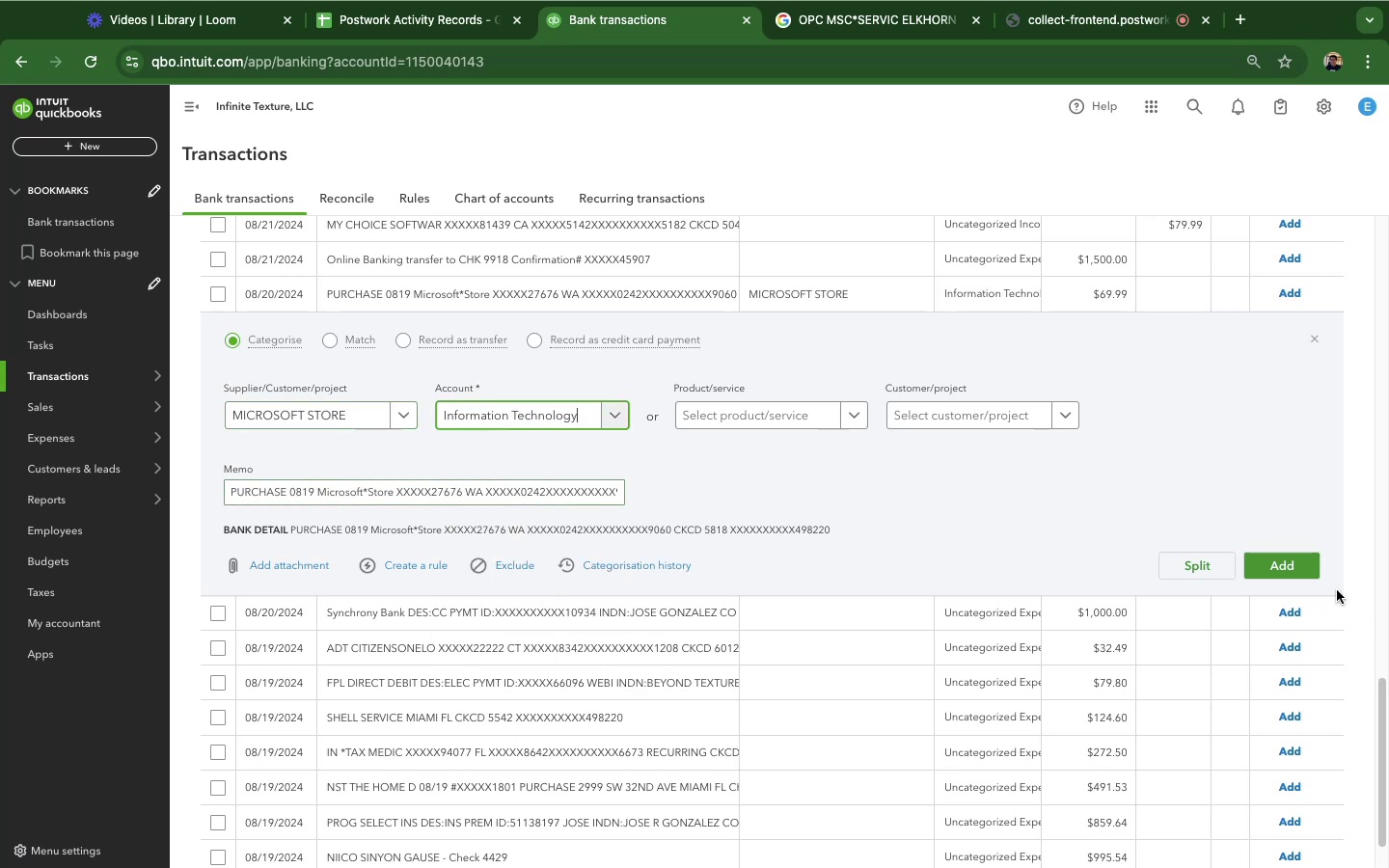 
left_click([1294, 573])
 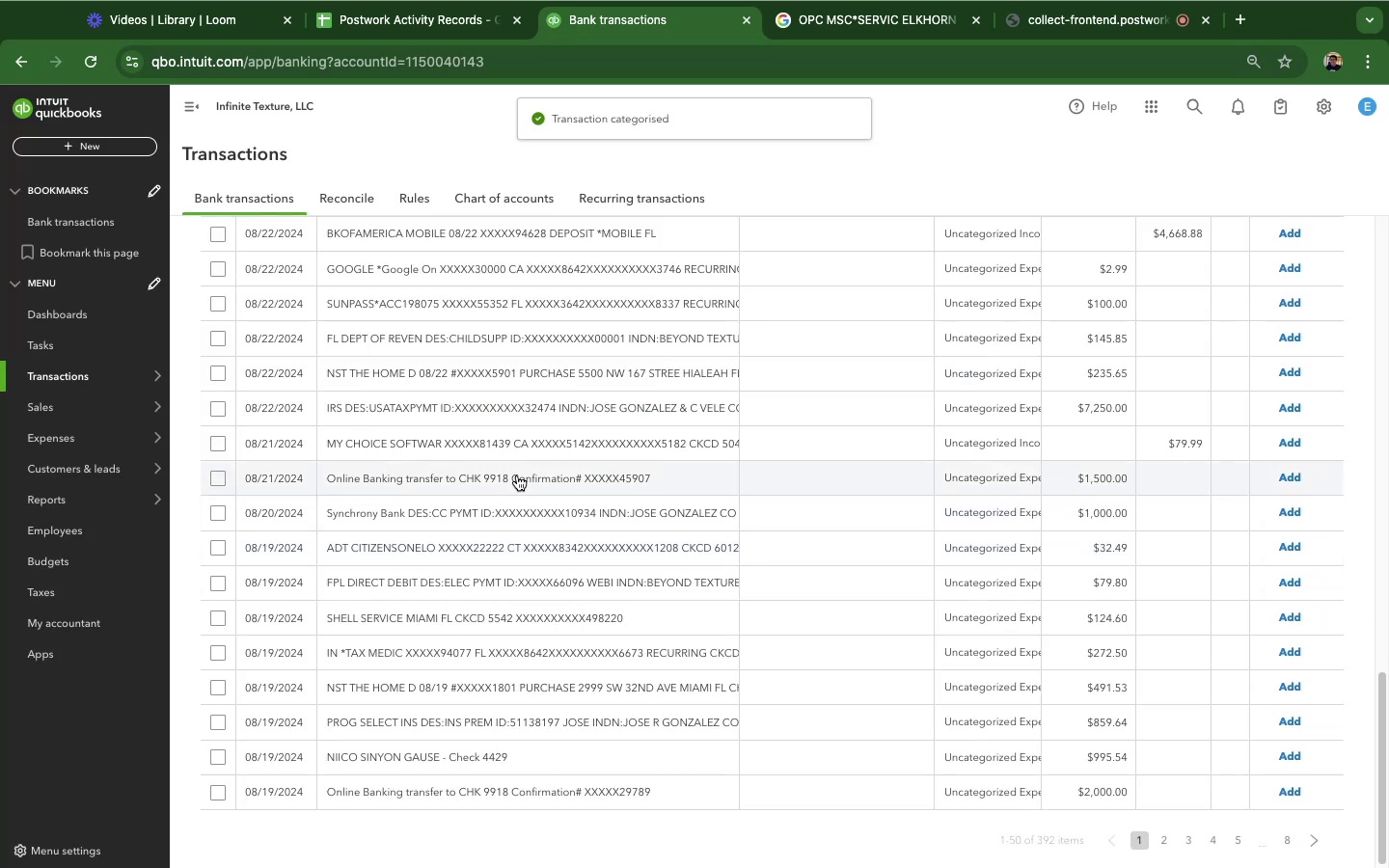 
scroll: coordinate [593, 566], scroll_direction: up, amount: 12.0
 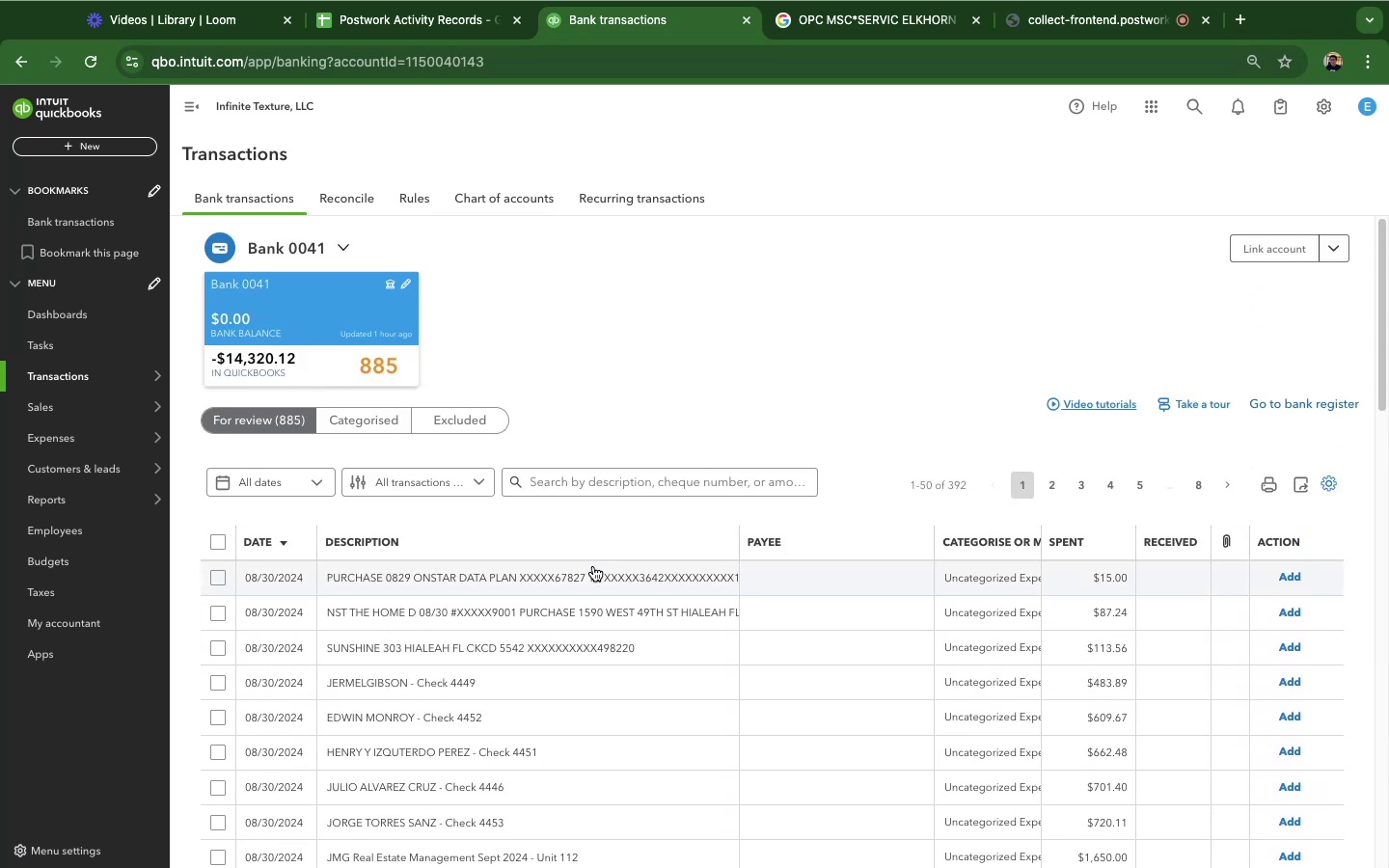 
scroll: coordinate [594, 555], scroll_direction: down, amount: 31.0
 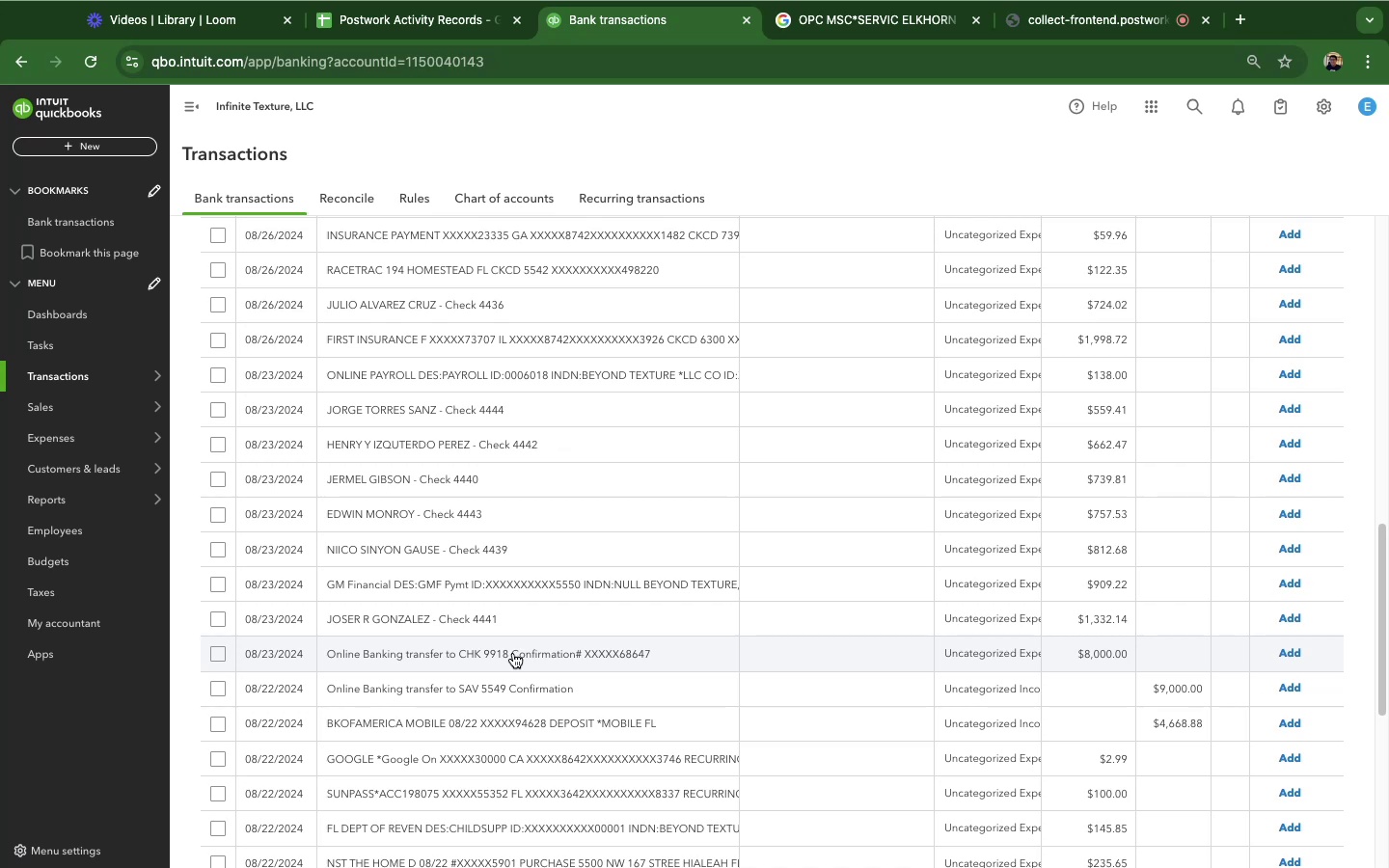 
left_click([513, 653])
 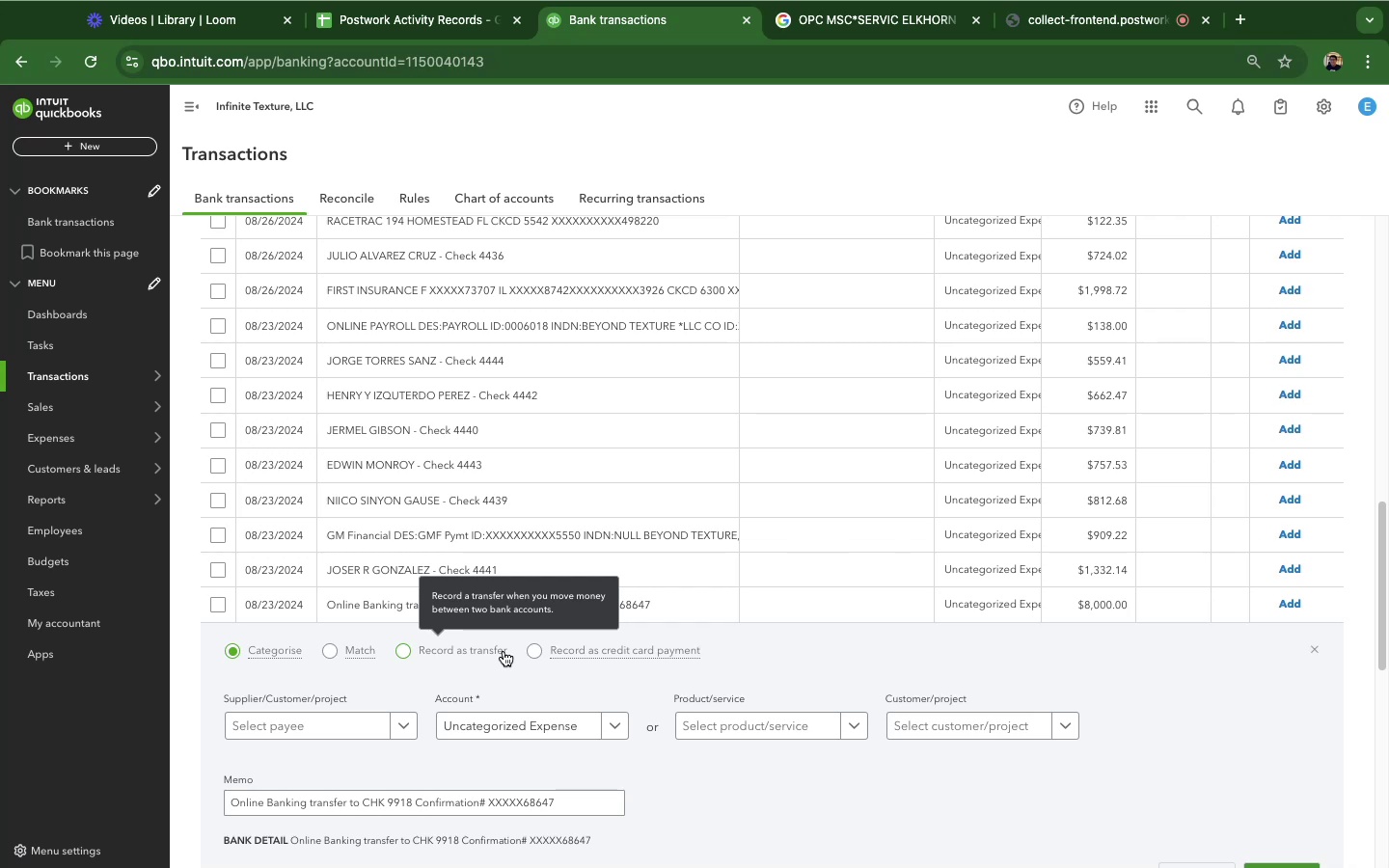 
wait(38.69)
 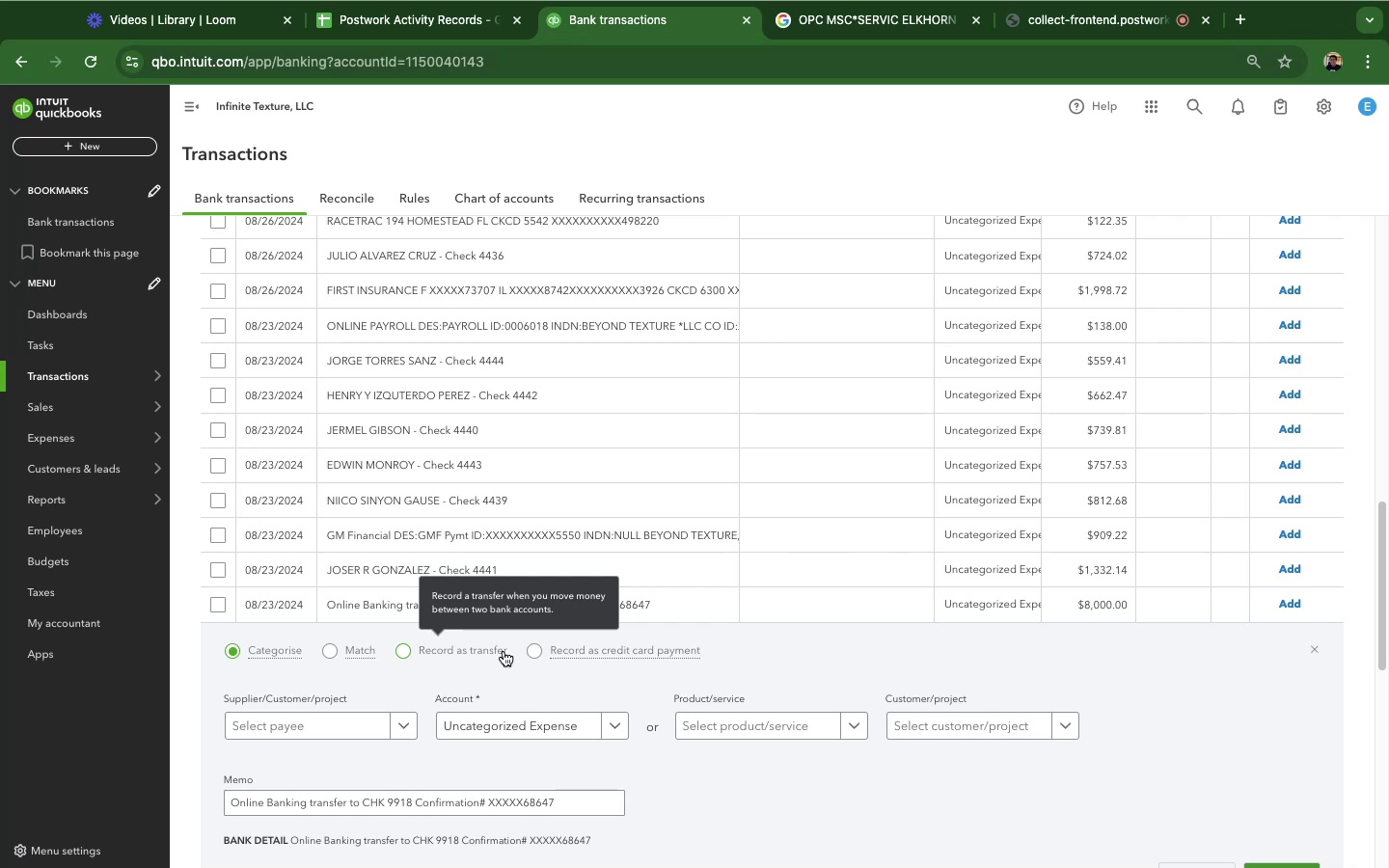 
scroll: coordinate [933, 634], scroll_direction: down, amount: 5.0
 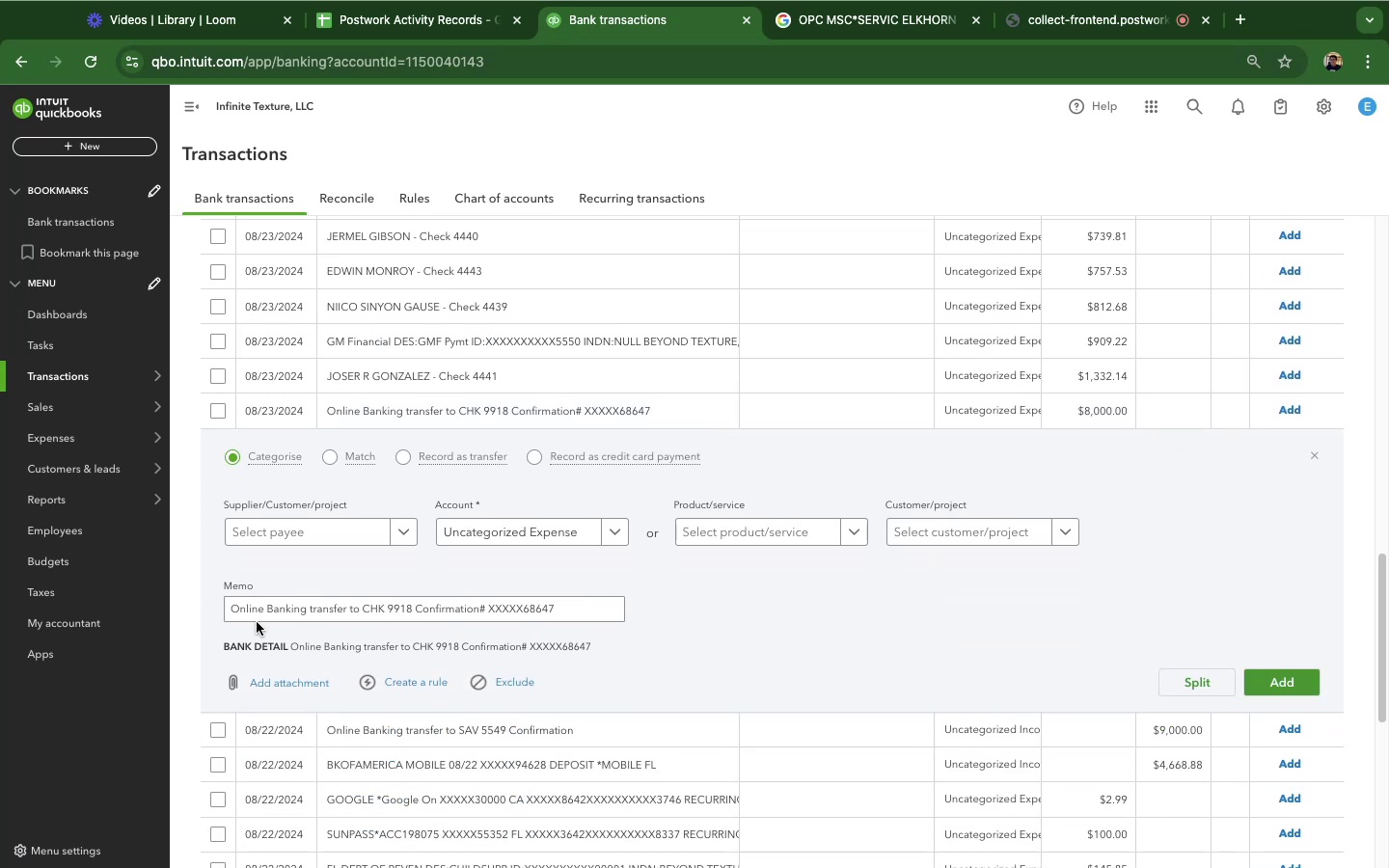 
left_click([577, 539])
 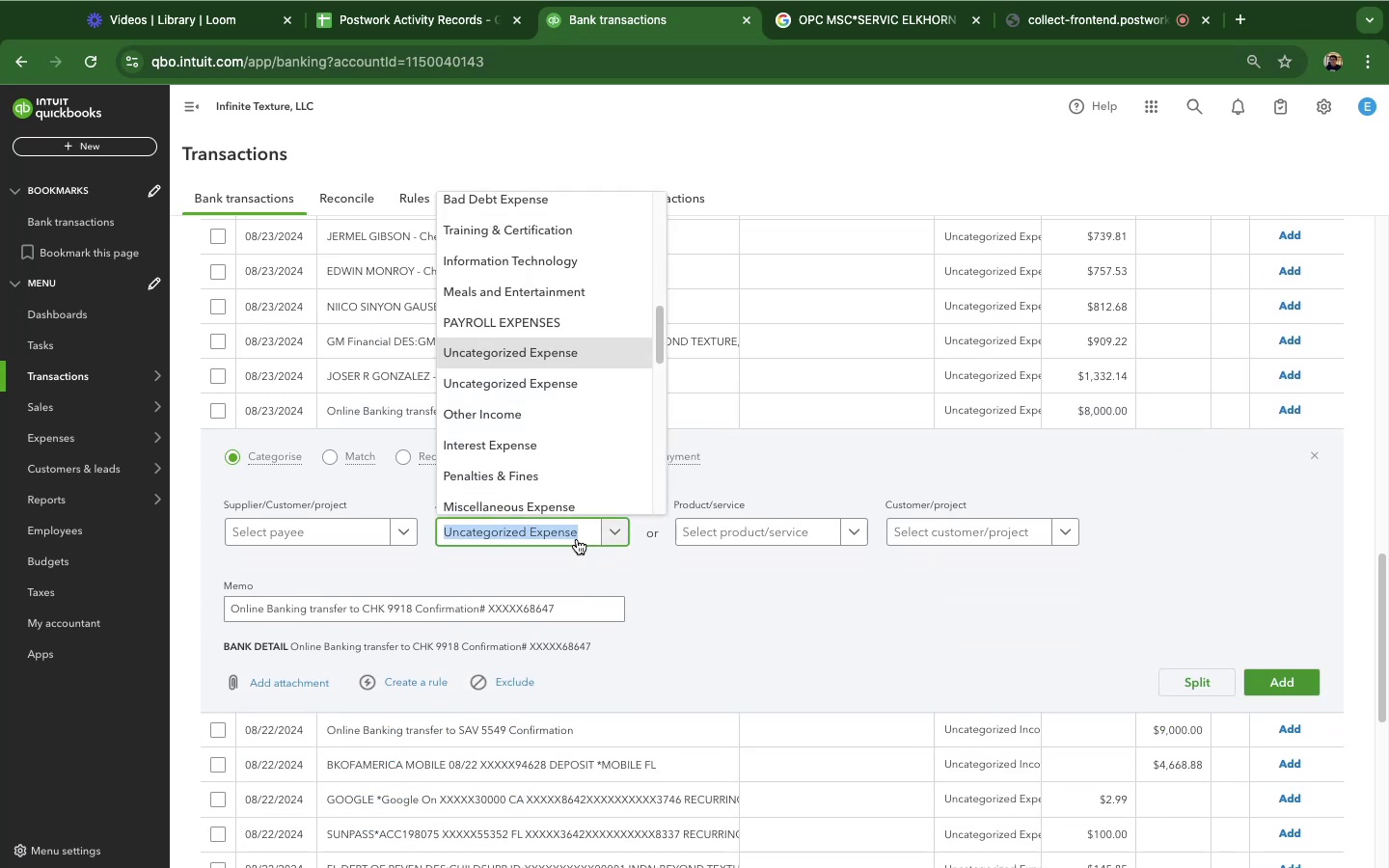 
type(transfe)
key(Backspace)
key(Backspace)
key(Backspace)
key(Backspace)
key(Backspace)
key(Backspace)
key(Backspace)
key(Backspace)
type(bank)
 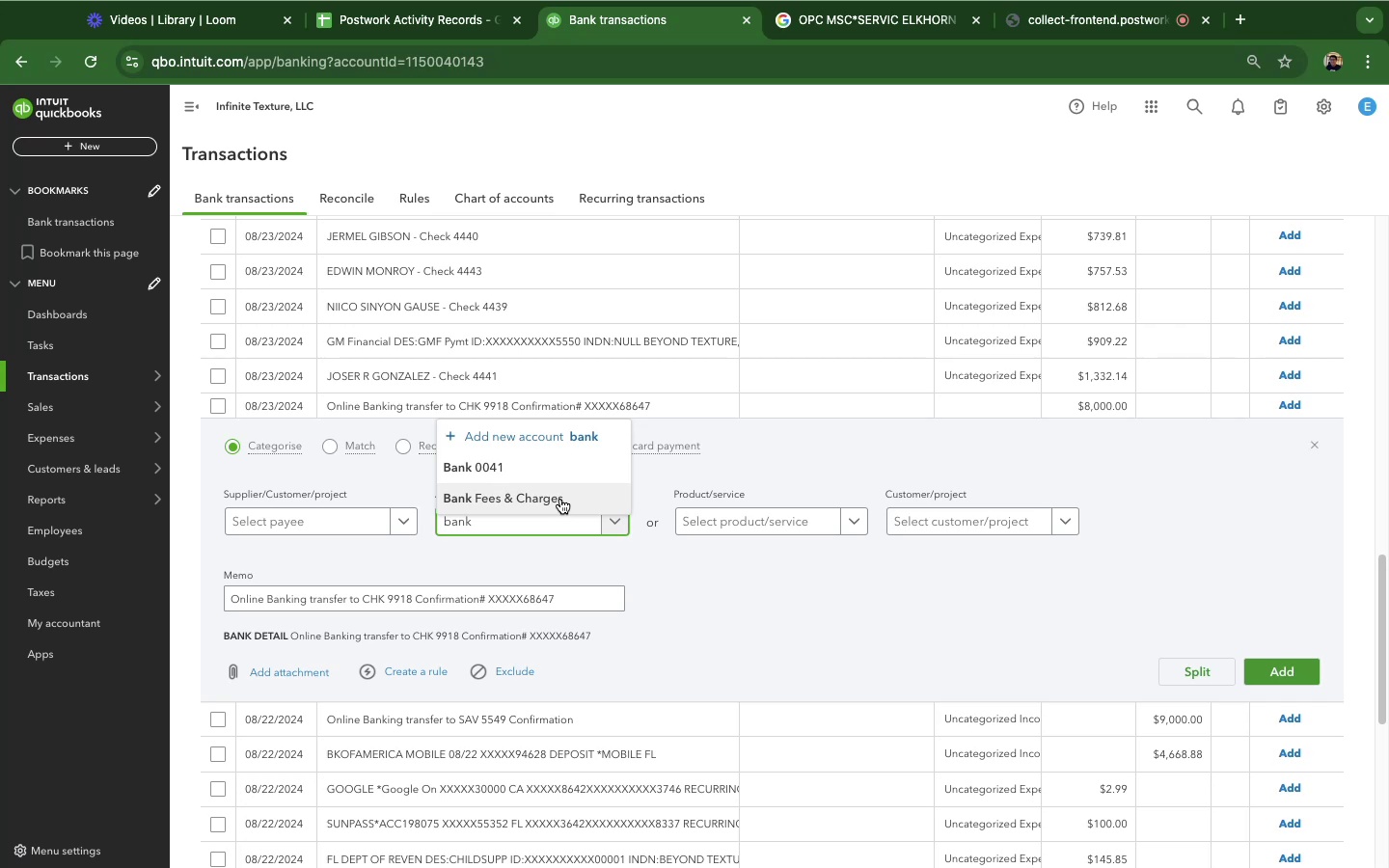 
wait(11.79)
 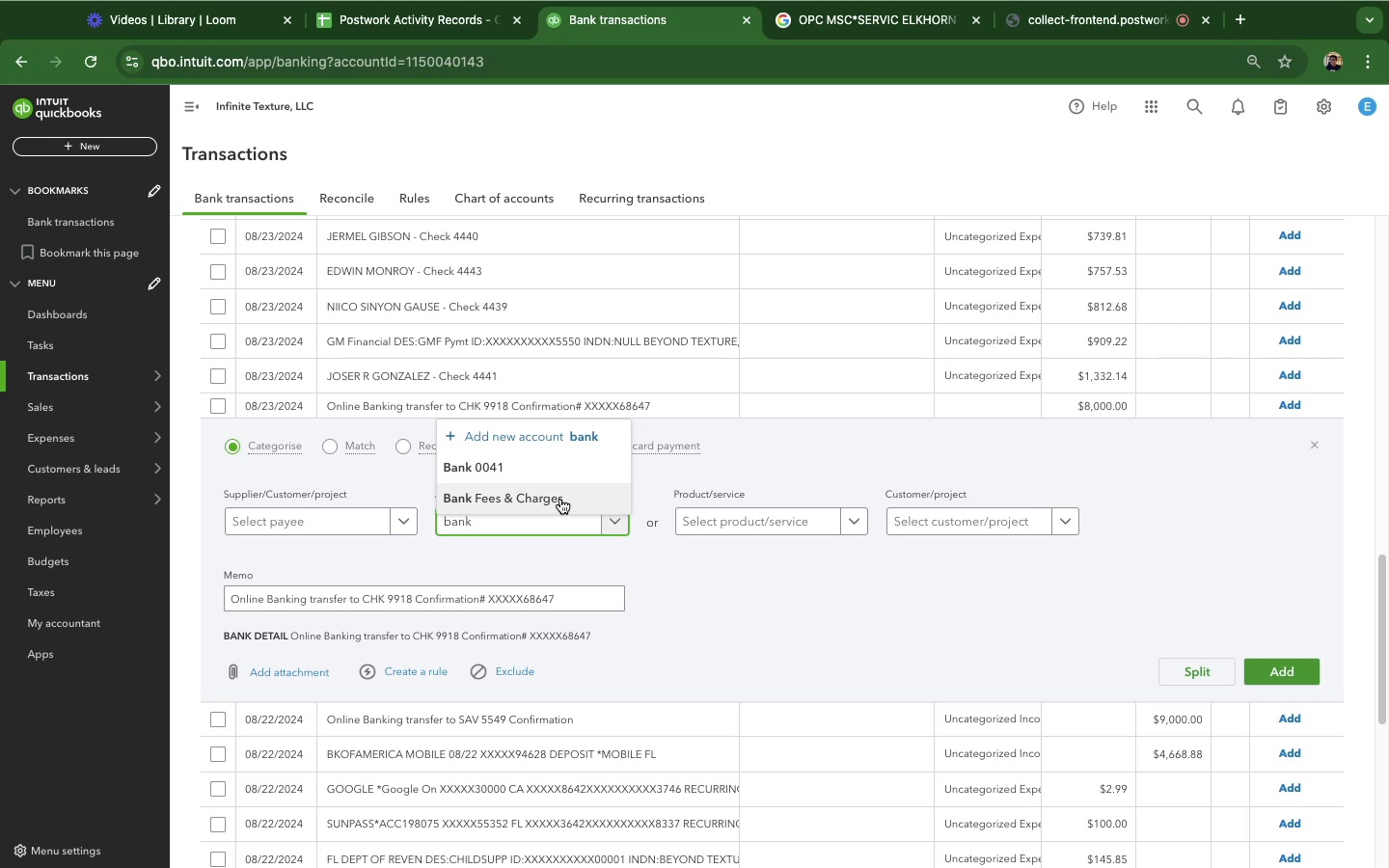 
type( char)
 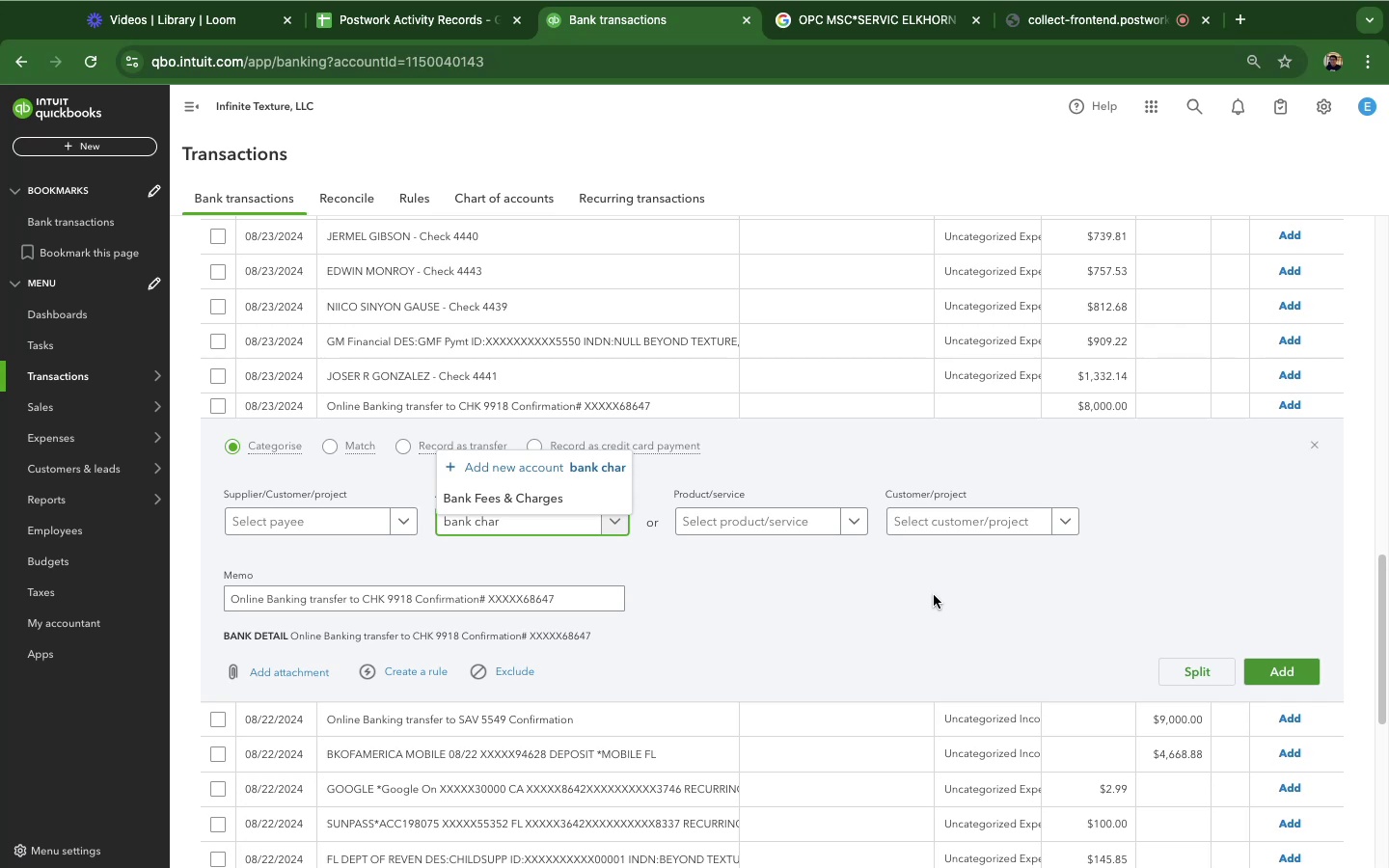 
wait(12.86)
 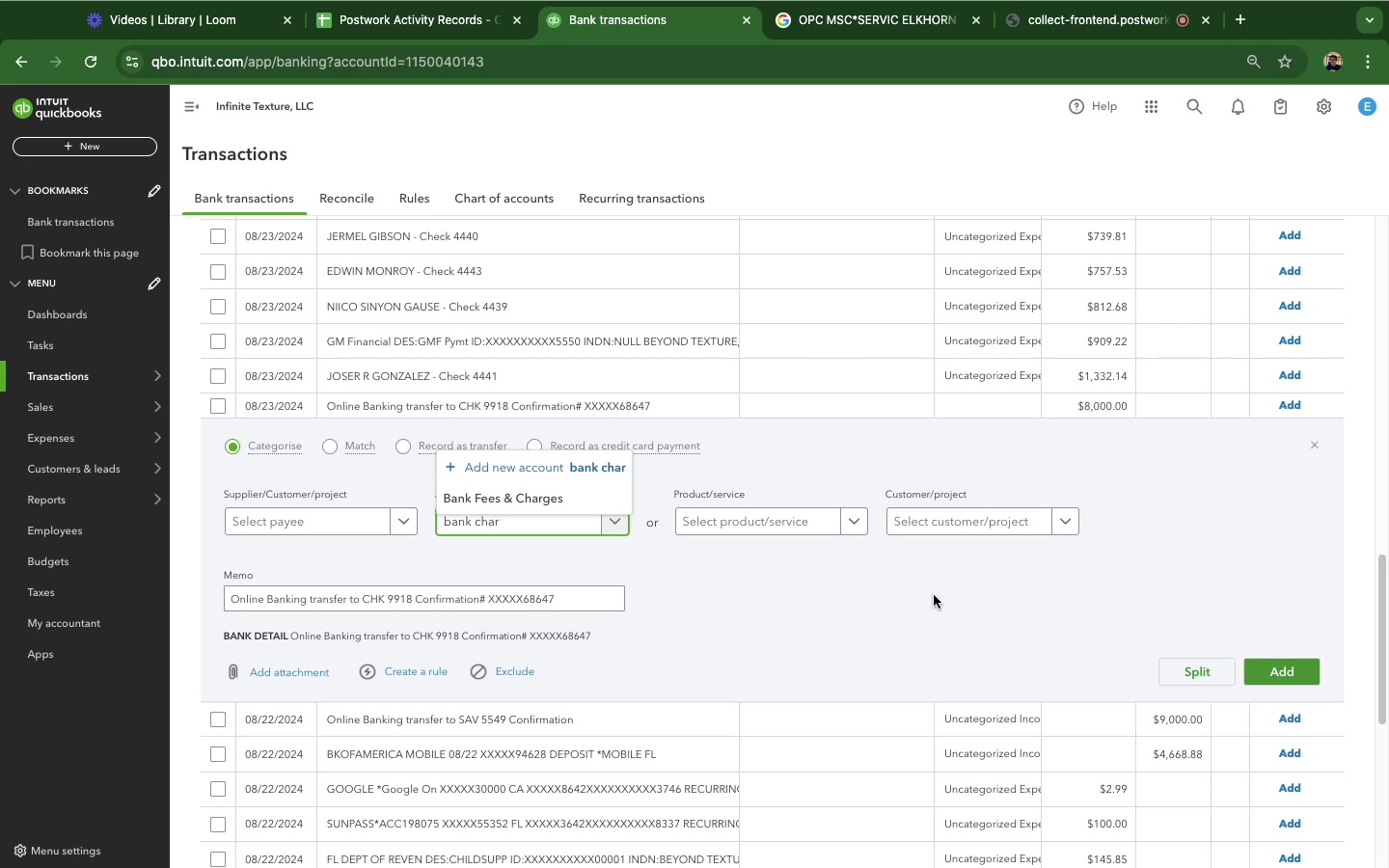 
key(Backspace)
 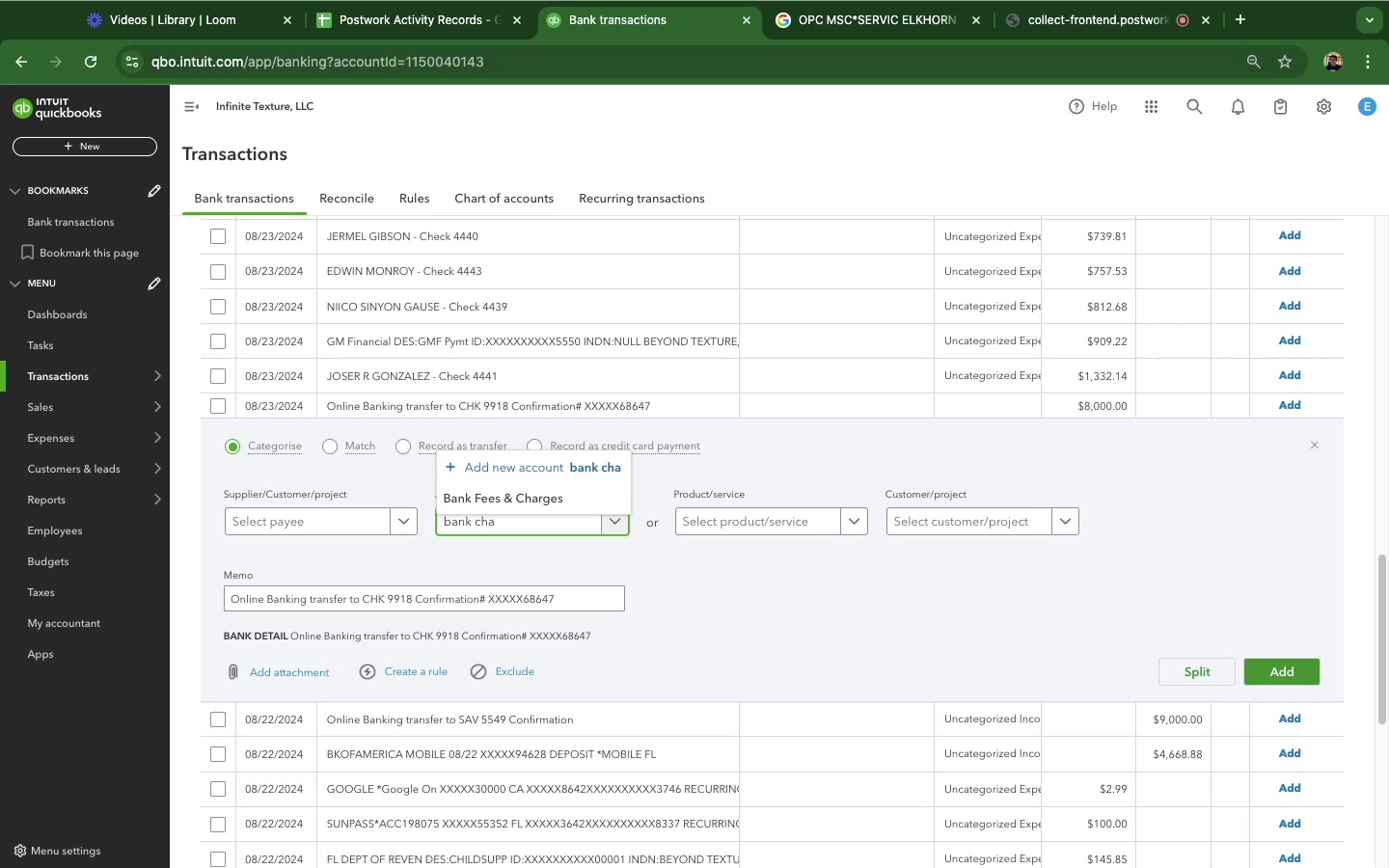 
key(Backspace)
 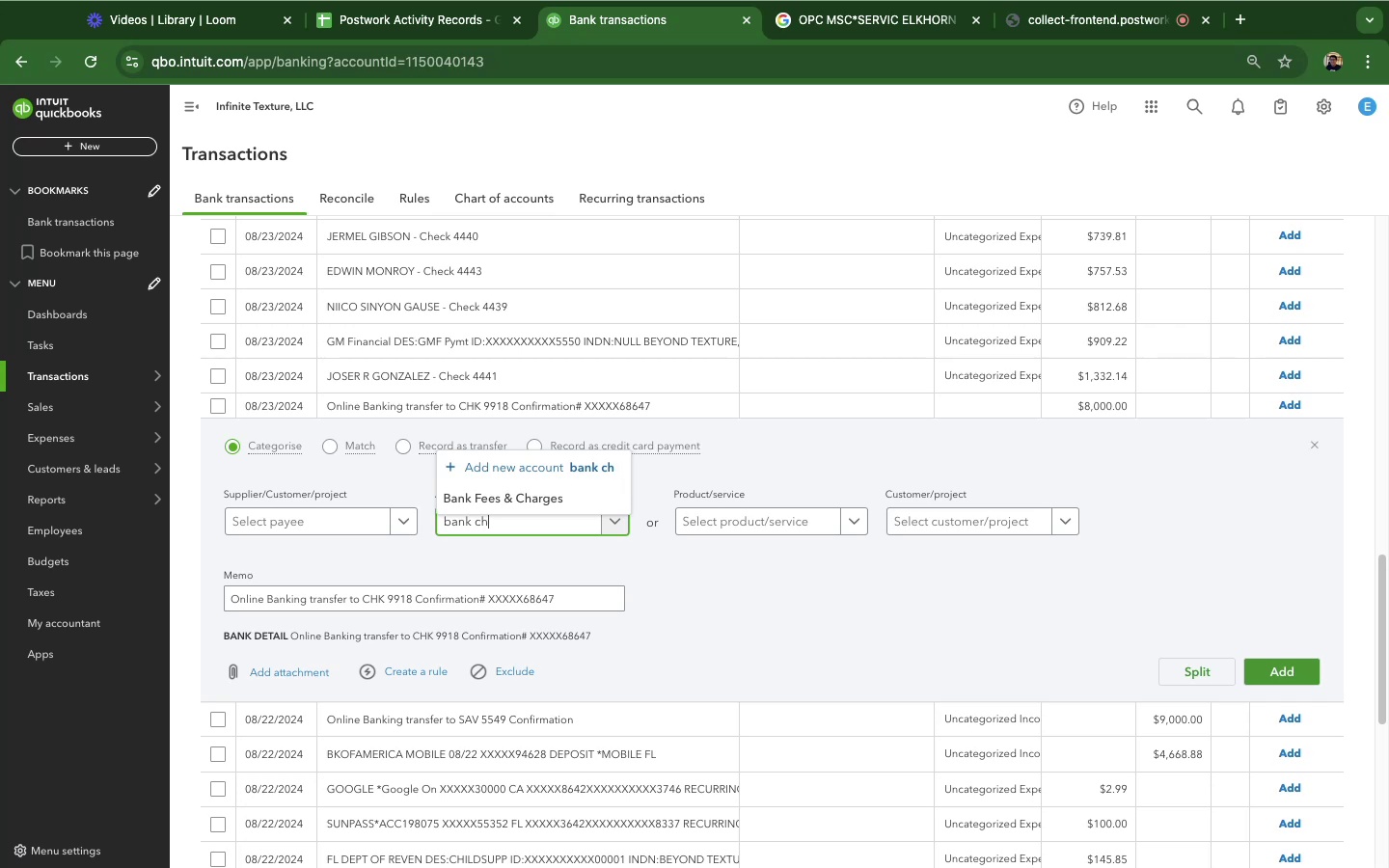 
key(Backspace)
 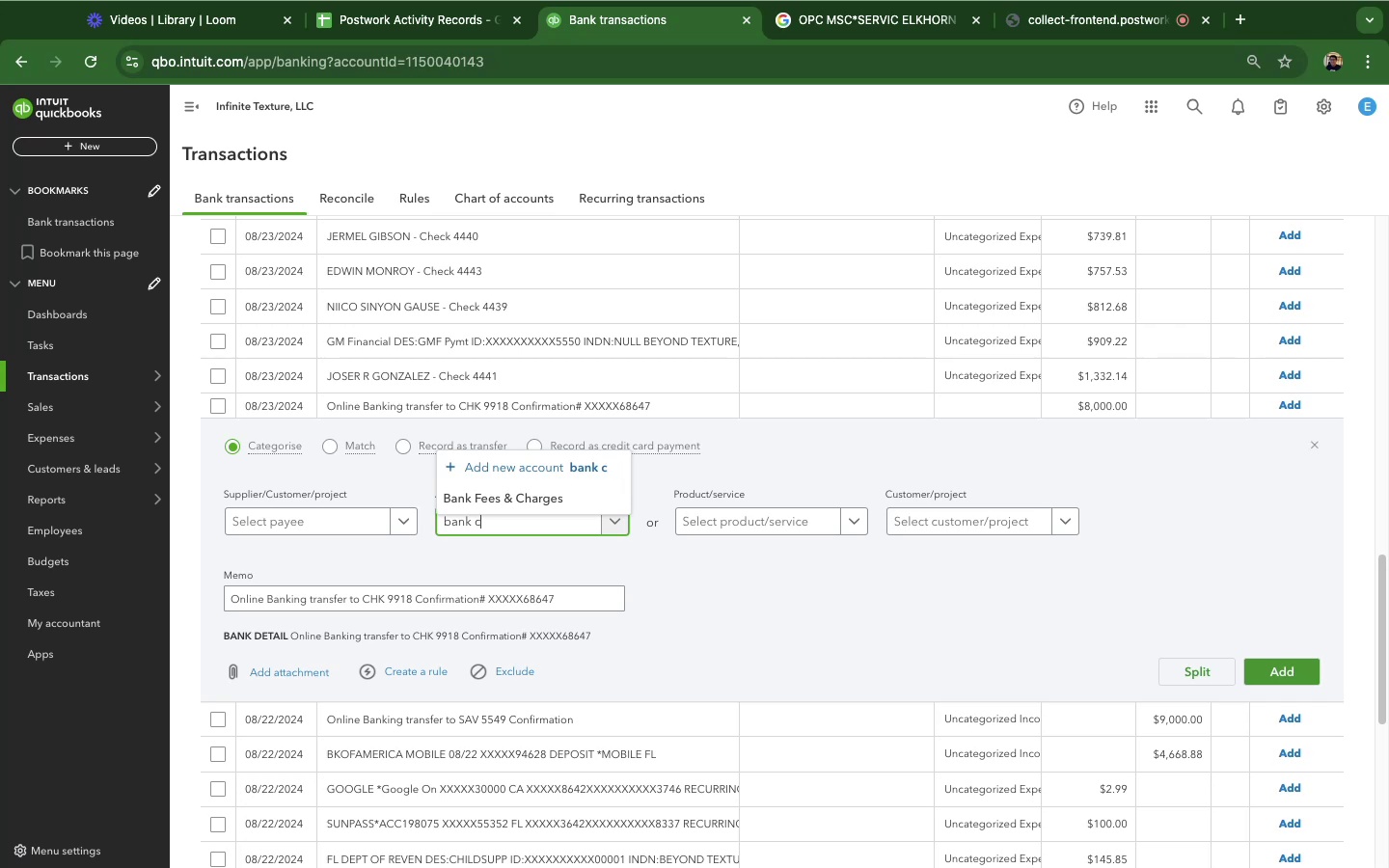 
key(Backspace)
 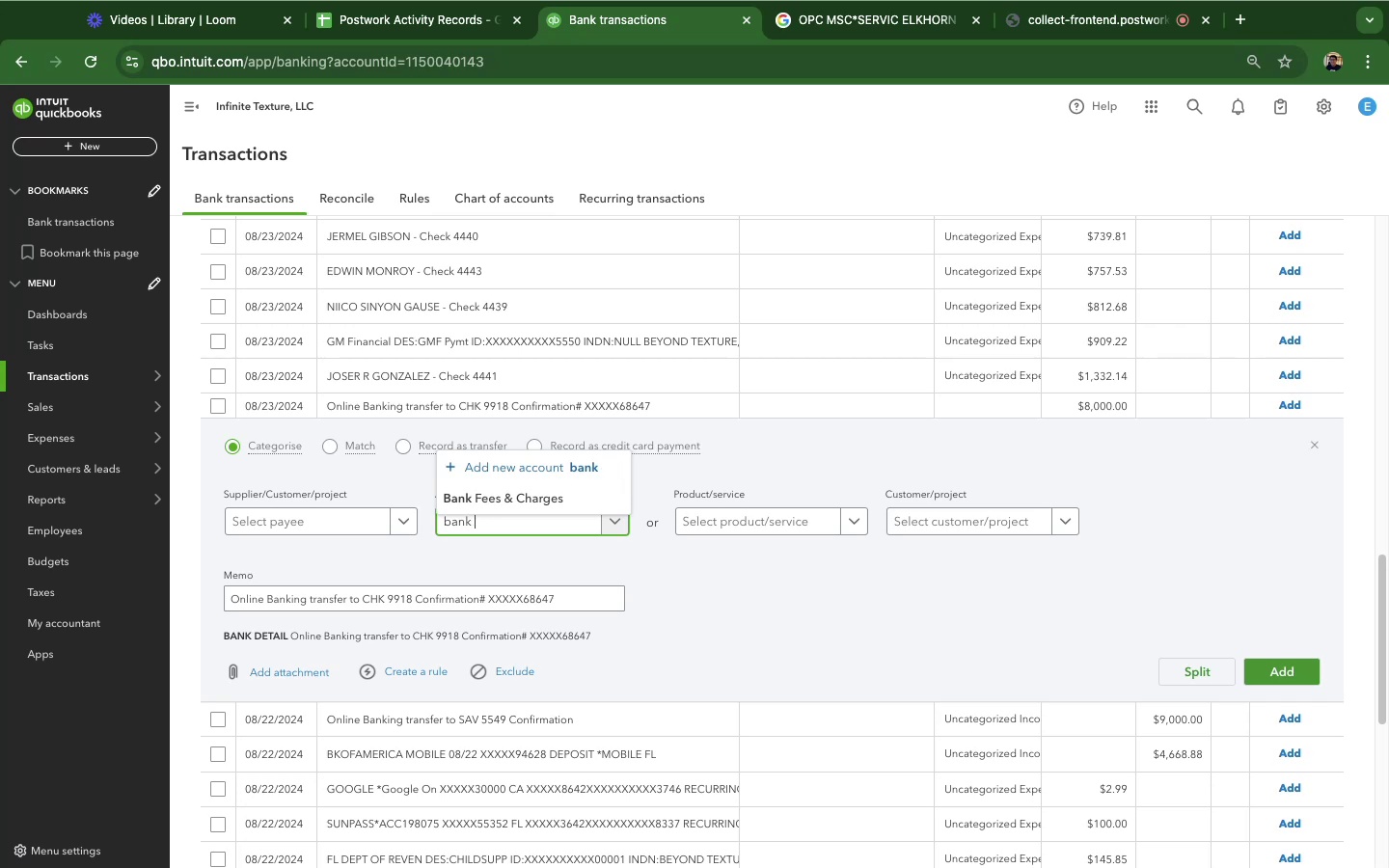 
key(Backspace)
 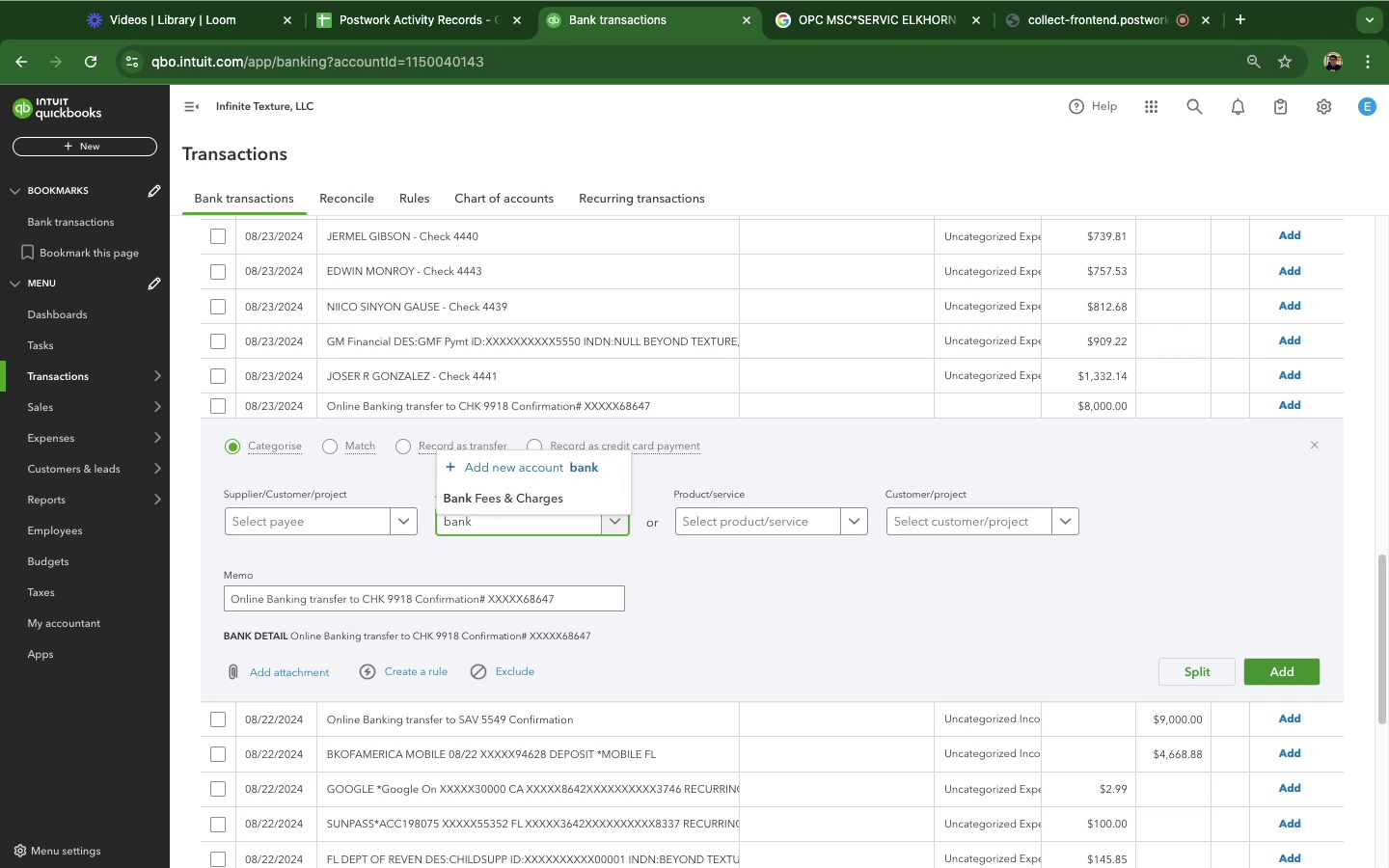 
key(Backspace)
 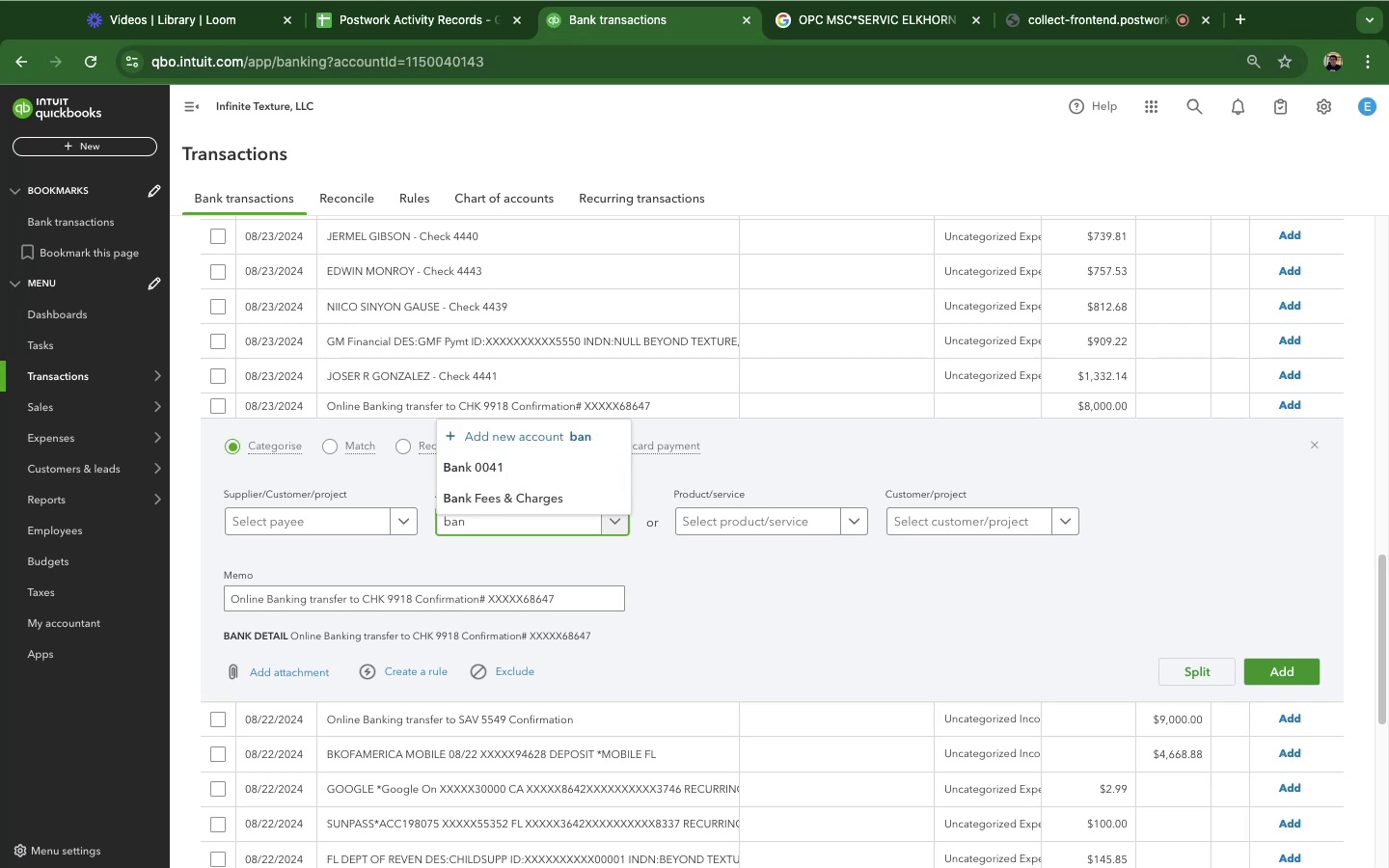 
key(Backspace)
 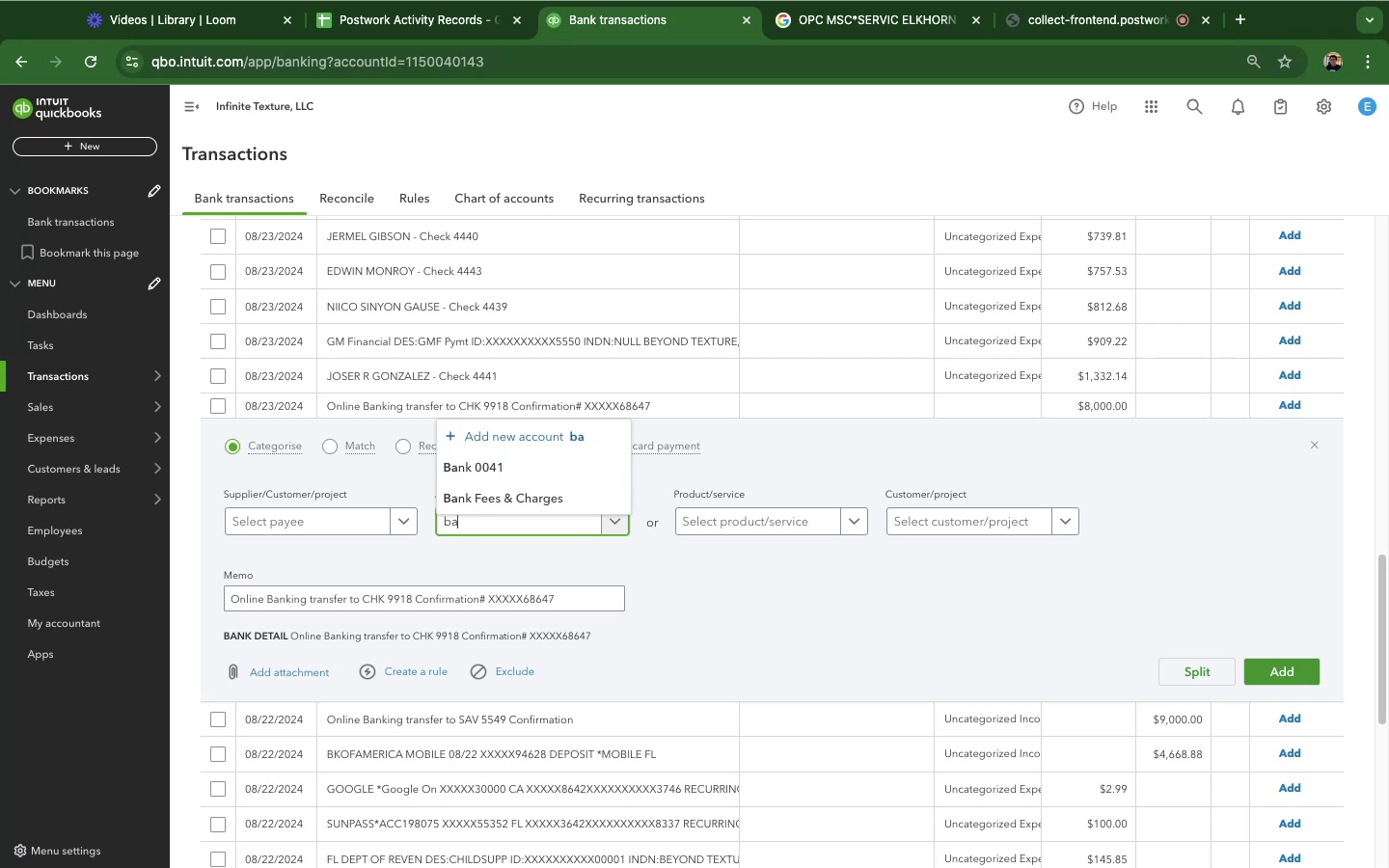 
key(Backspace)
 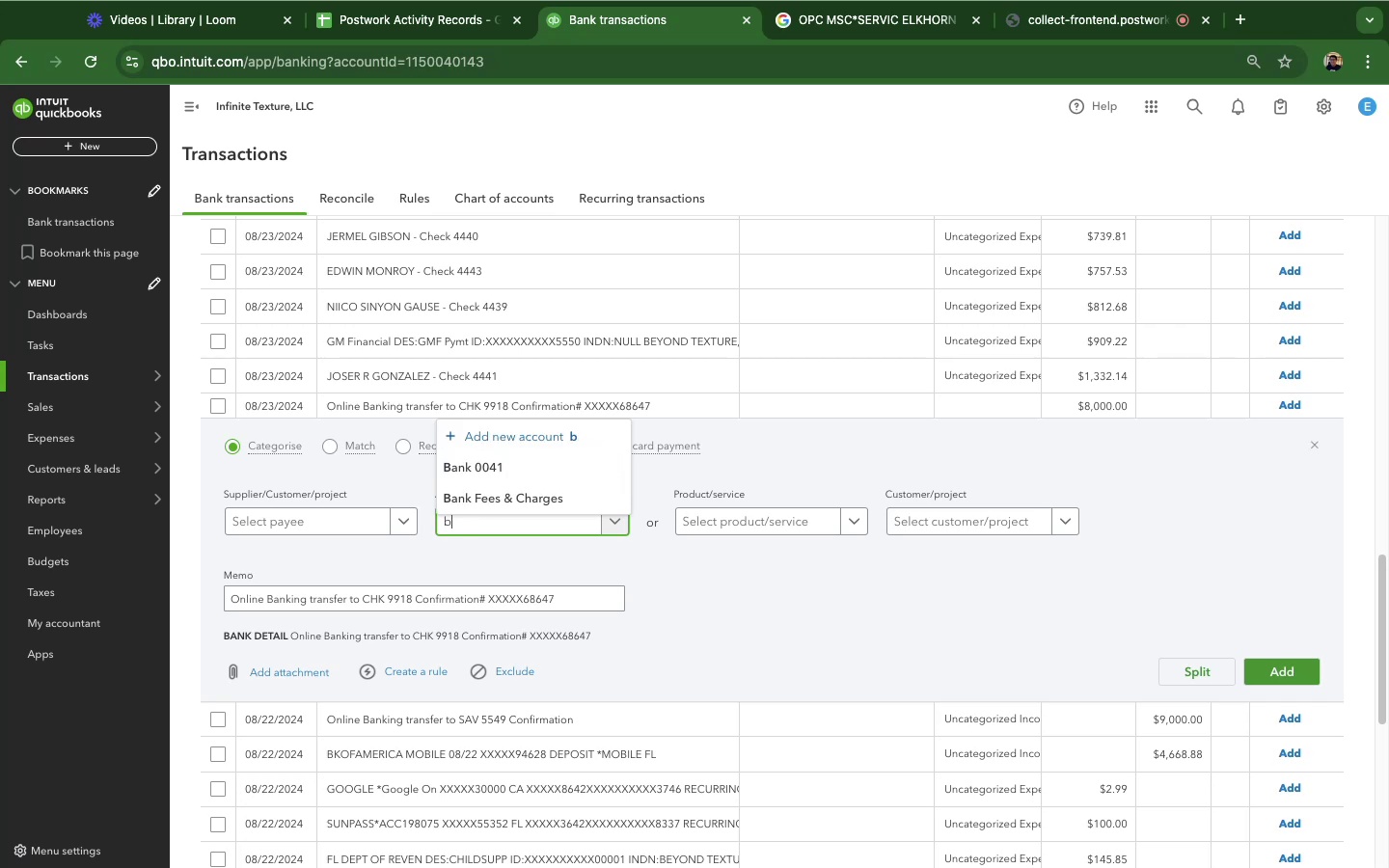 
key(Backspace)
 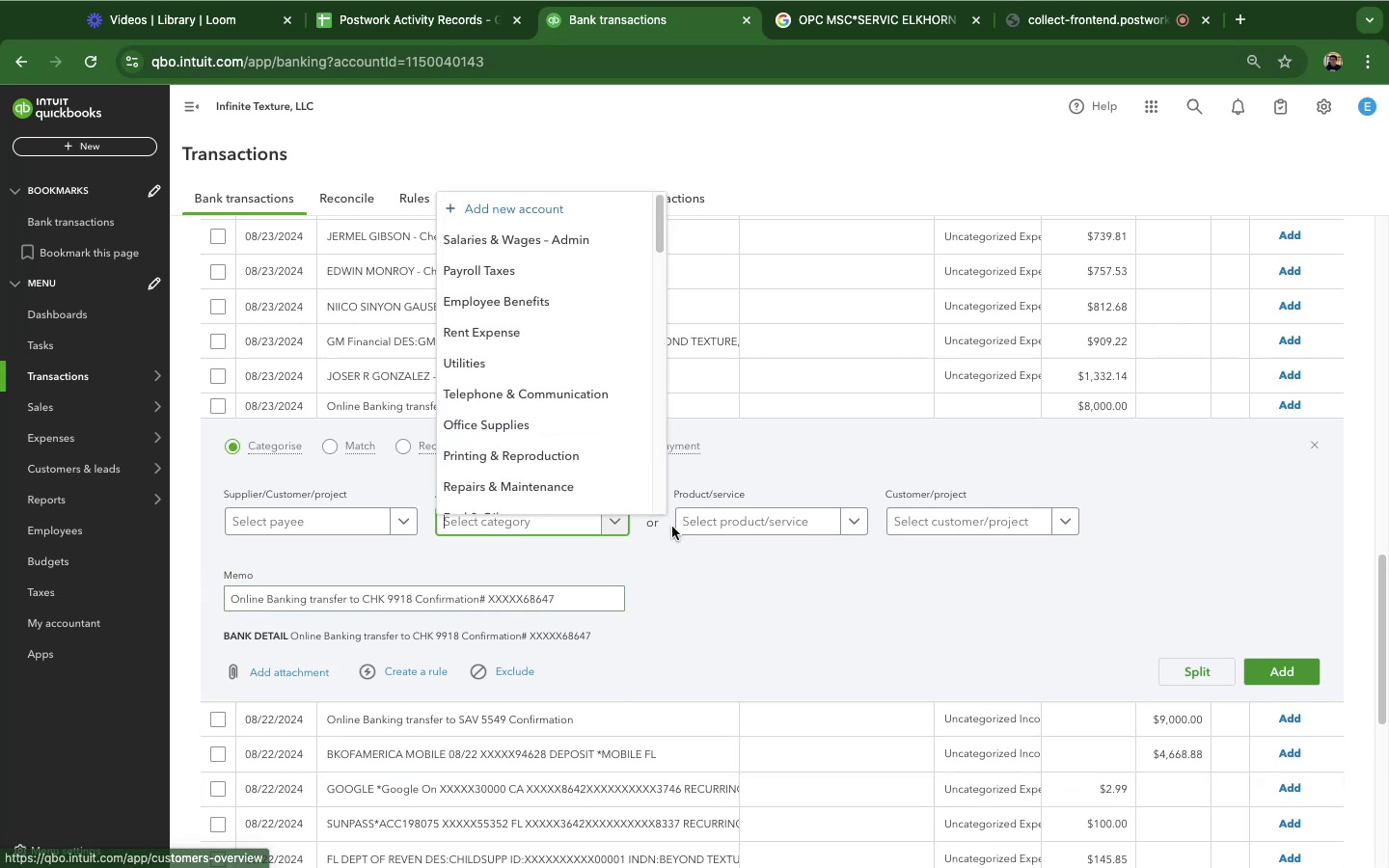 
wait(6.43)
 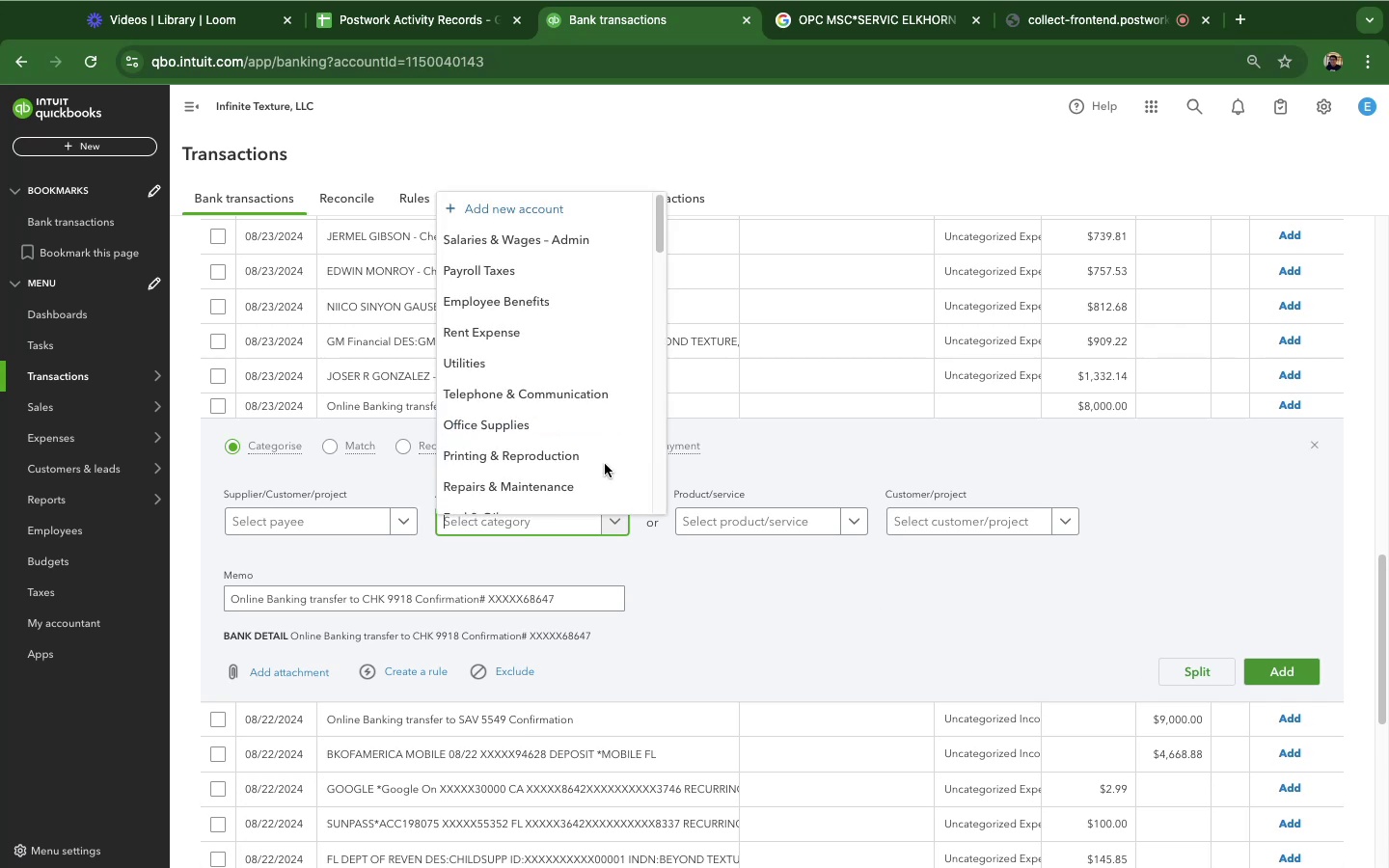 
left_click([182, 655])
 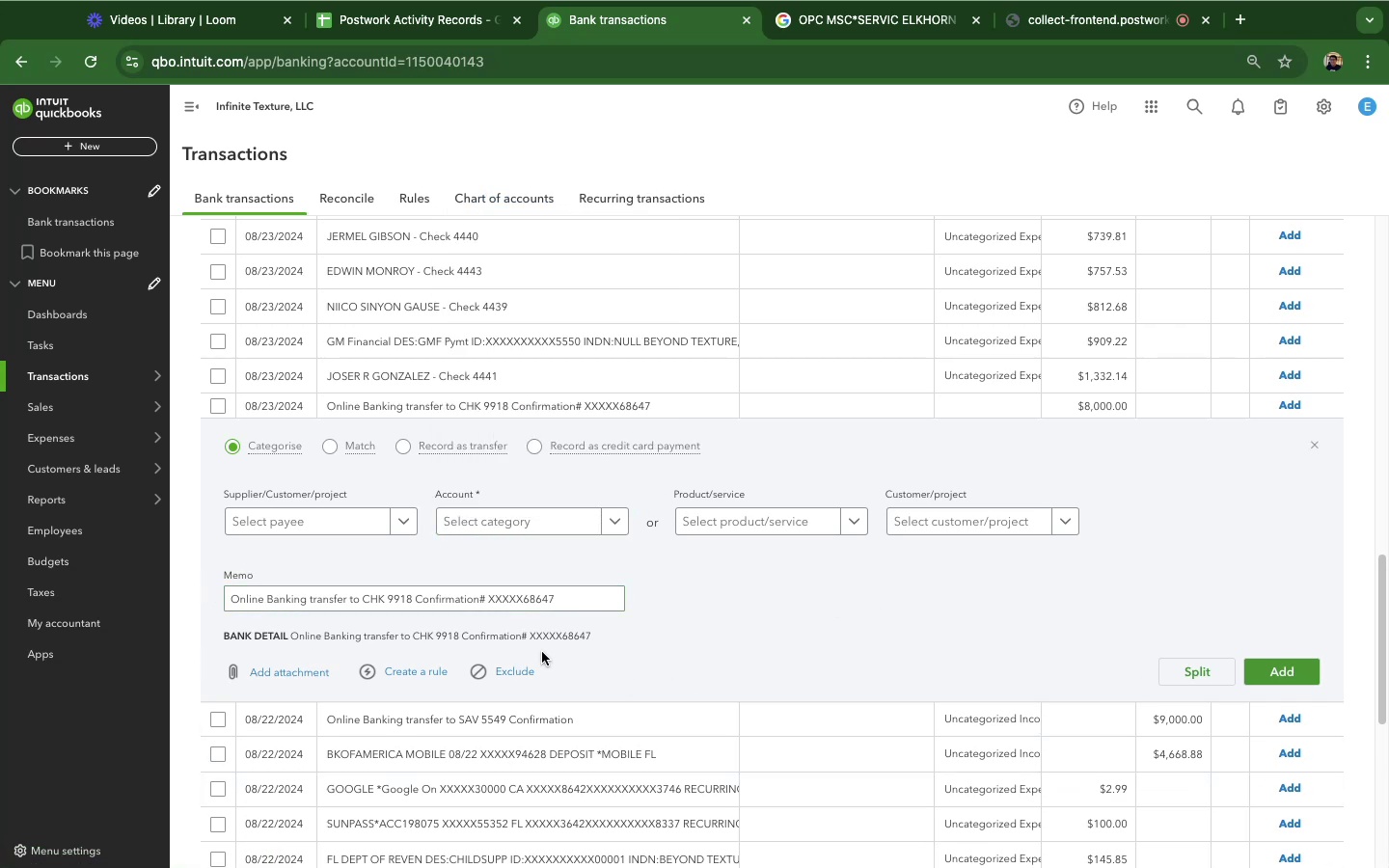 
scroll: coordinate [557, 647], scroll_direction: down, amount: 8.0
 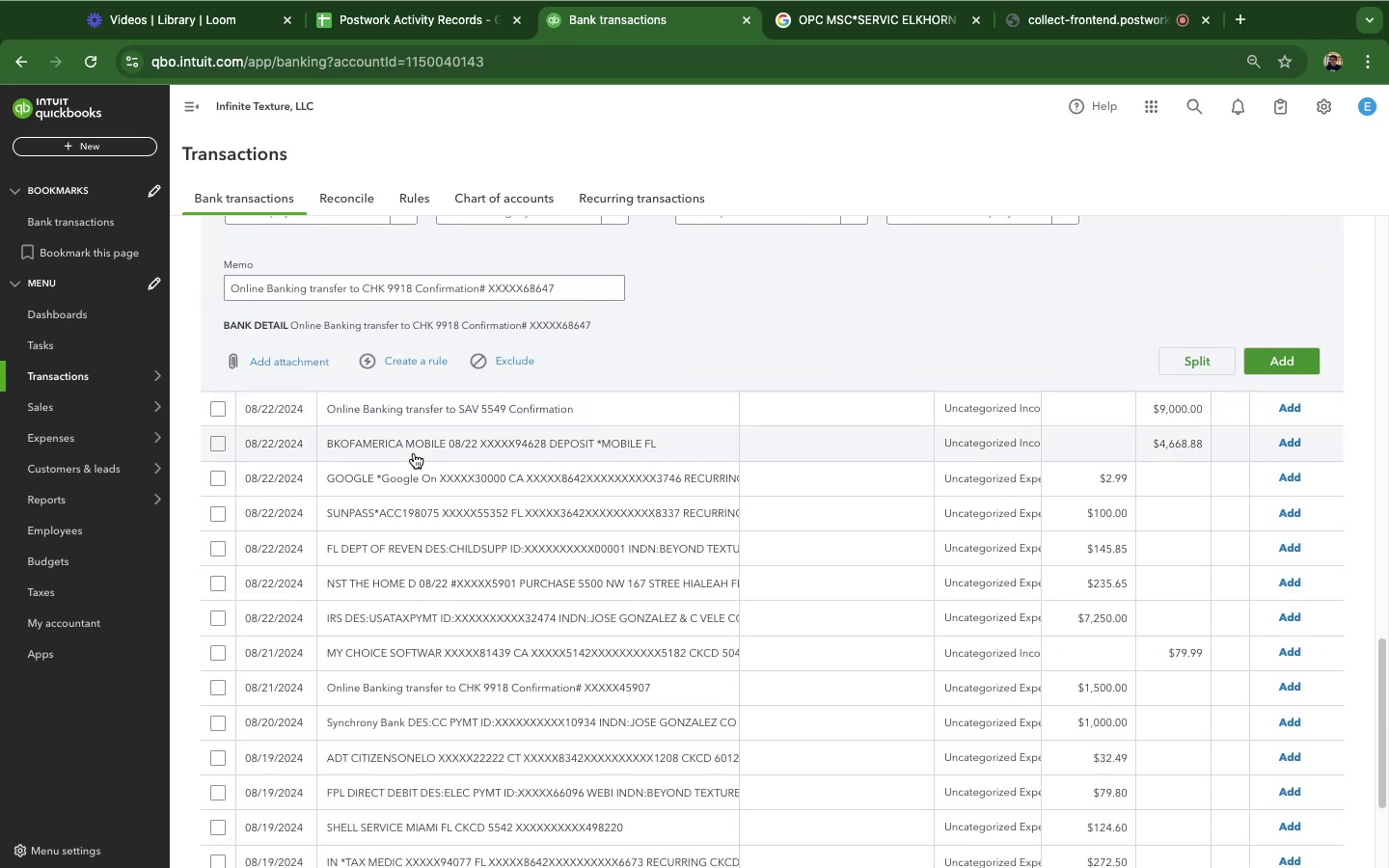 
left_click([414, 453])
 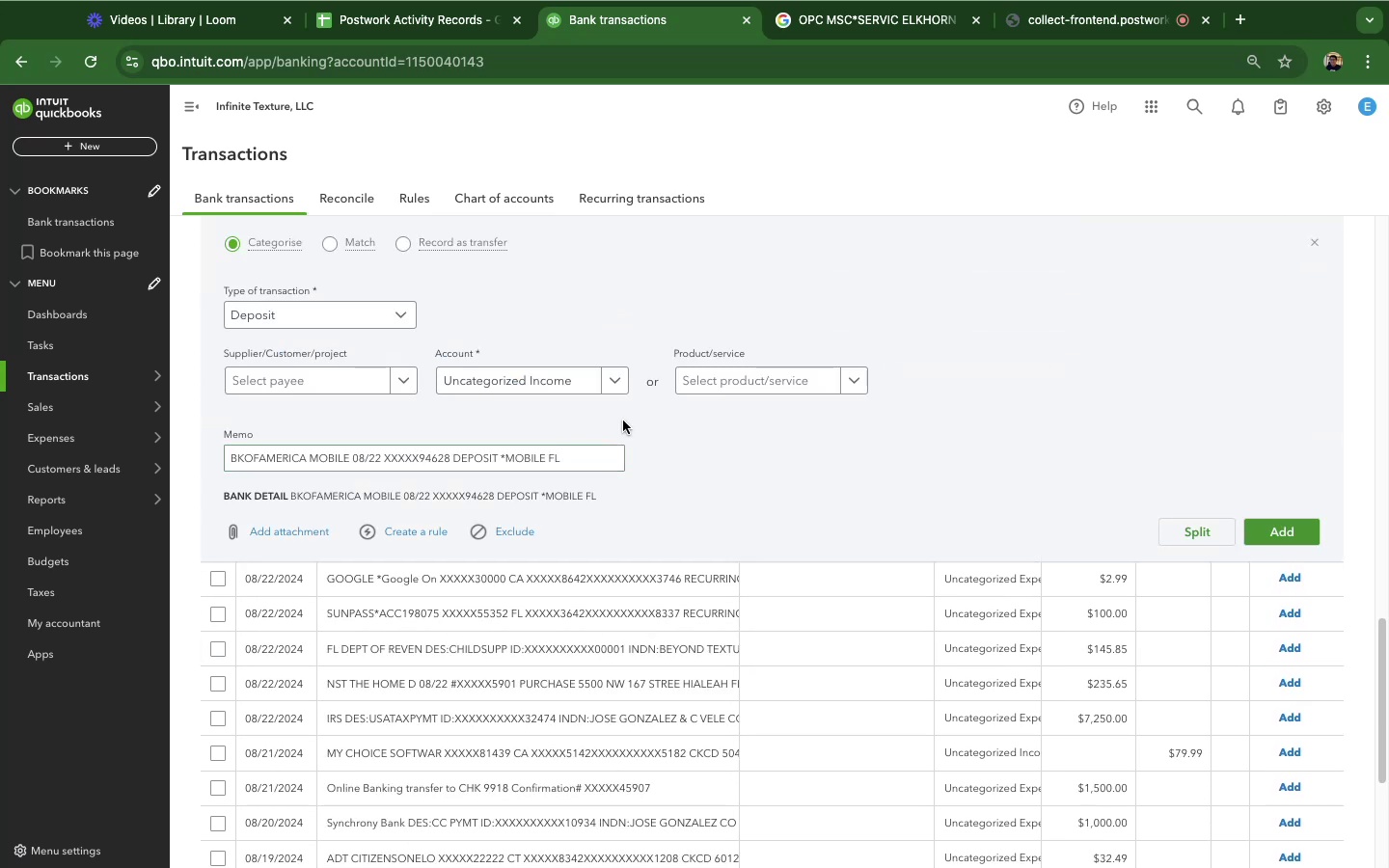 
scroll: coordinate [1262, 541], scroll_direction: up, amount: 20.0
 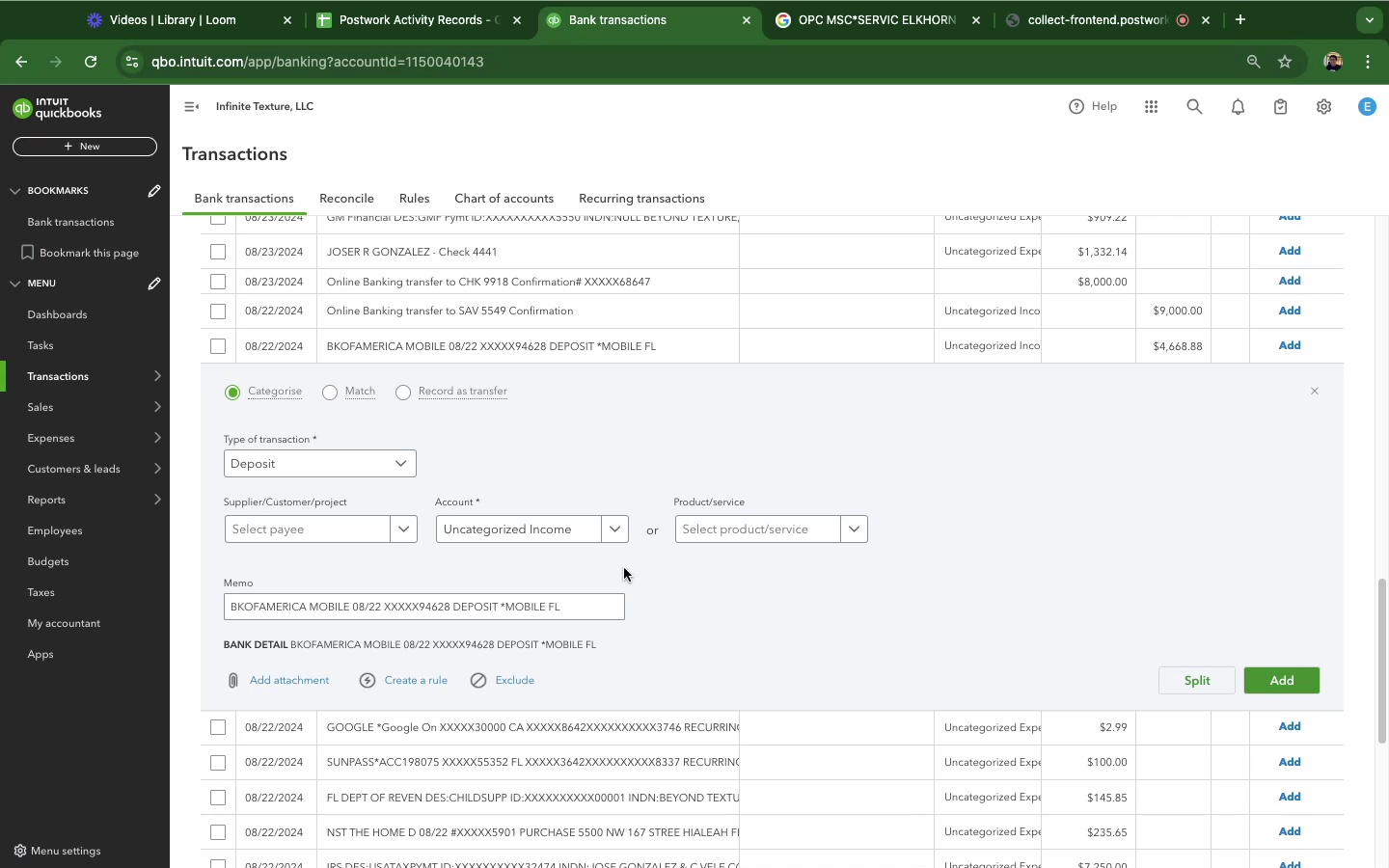 
wait(13.42)
 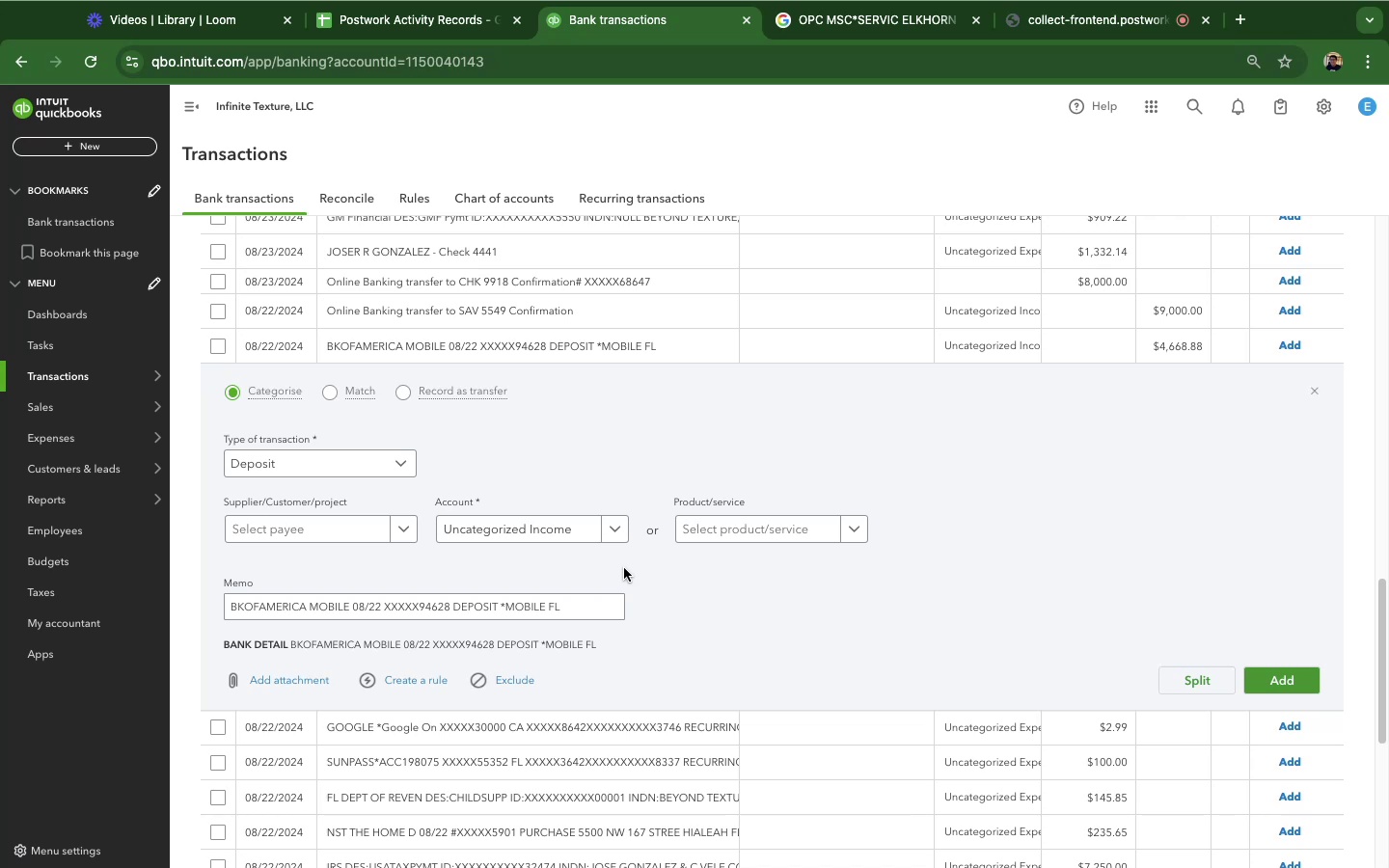 
left_click([570, 534])
 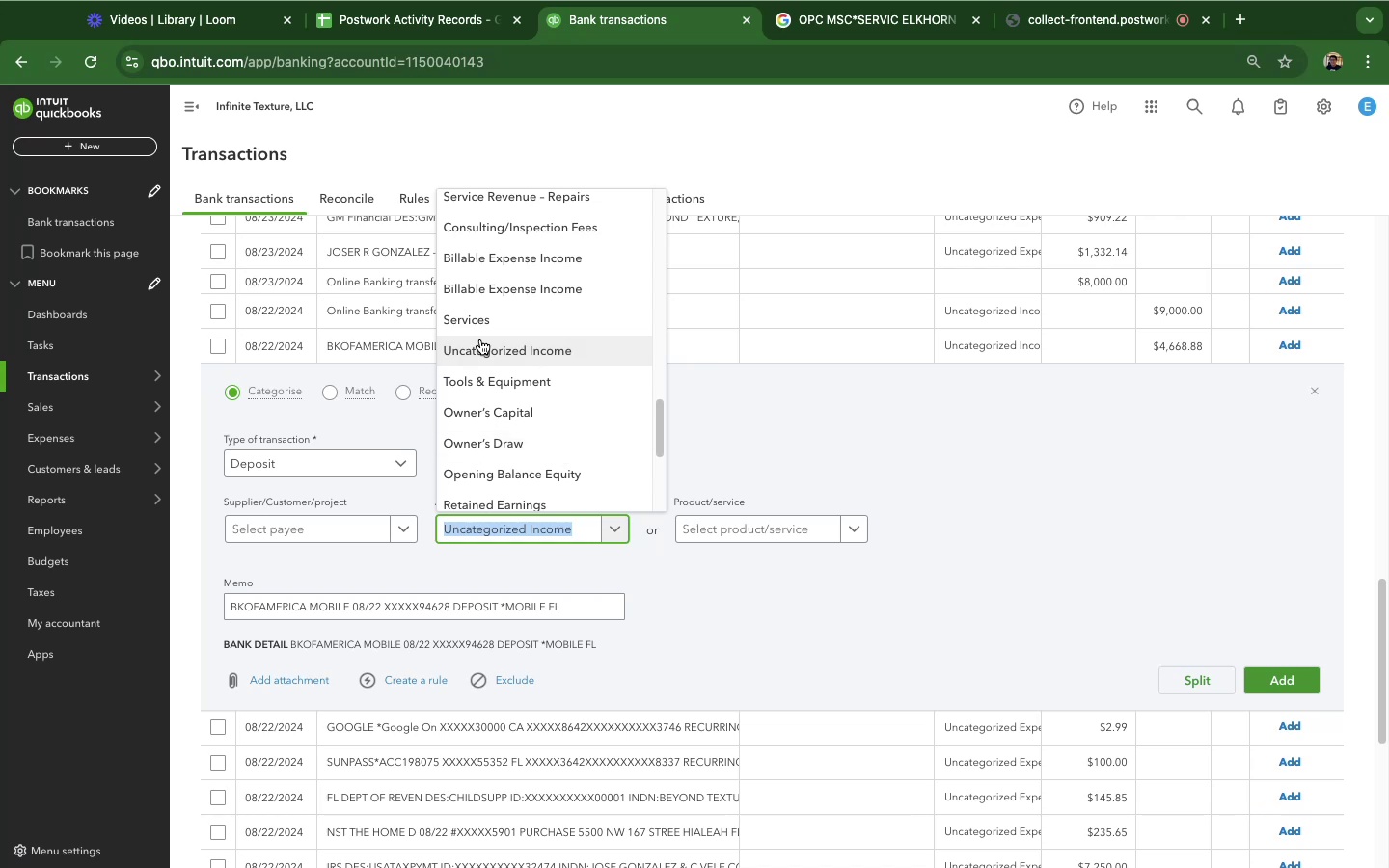 
wait(13.45)
 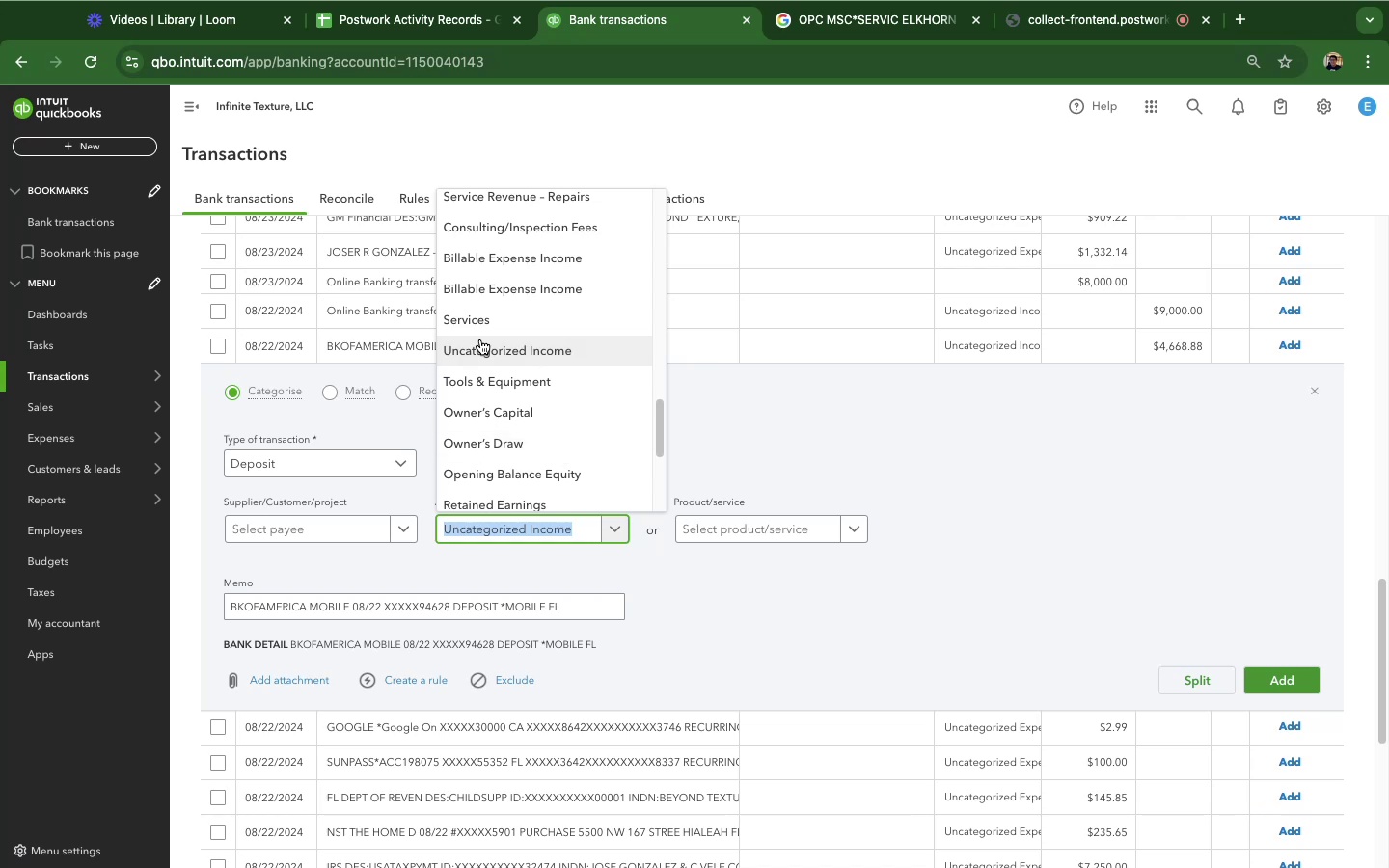 
scroll: coordinate [557, 441], scroll_direction: down, amount: 8.0
 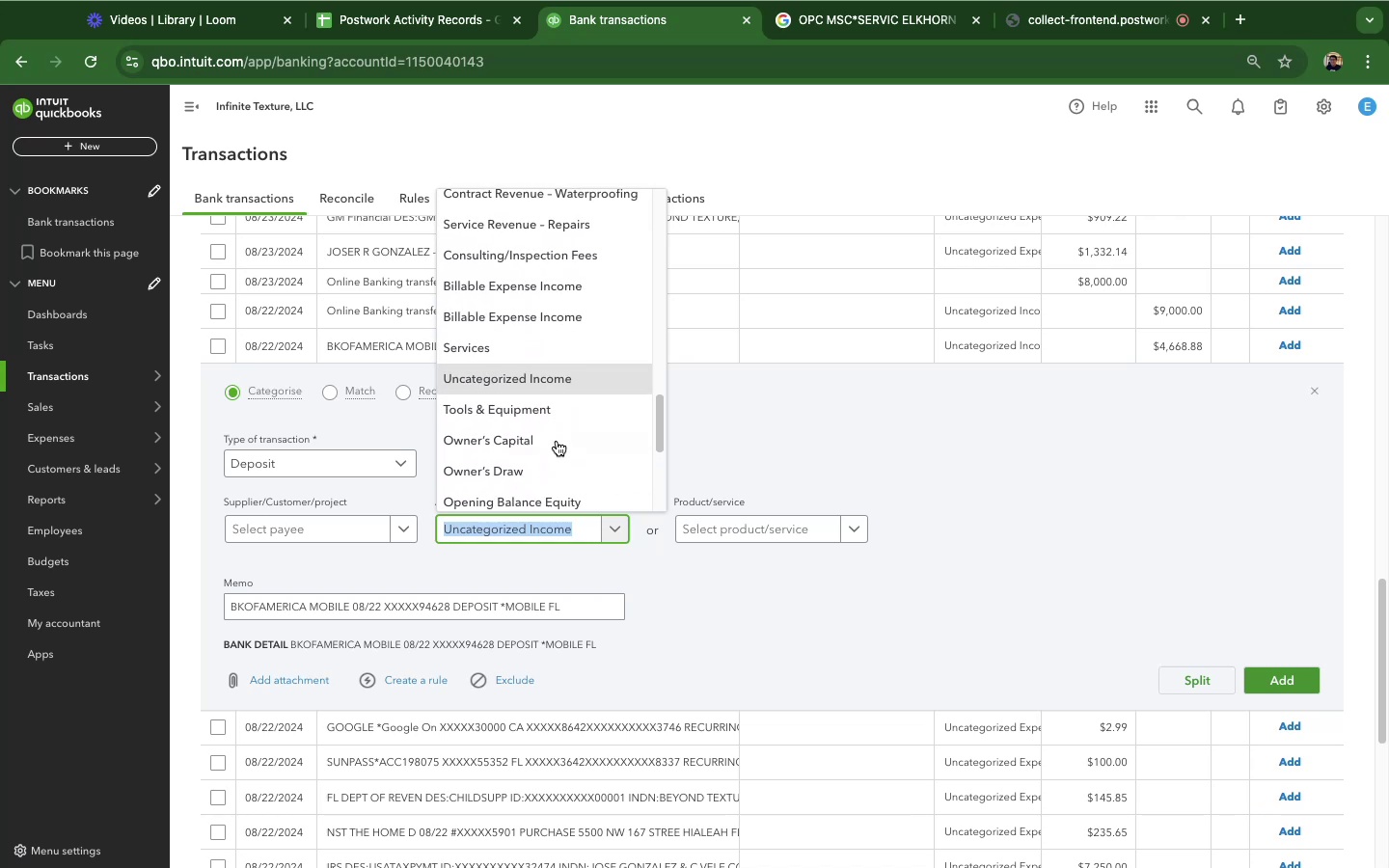 
scroll: coordinate [564, 258], scroll_direction: up, amount: 26.0
 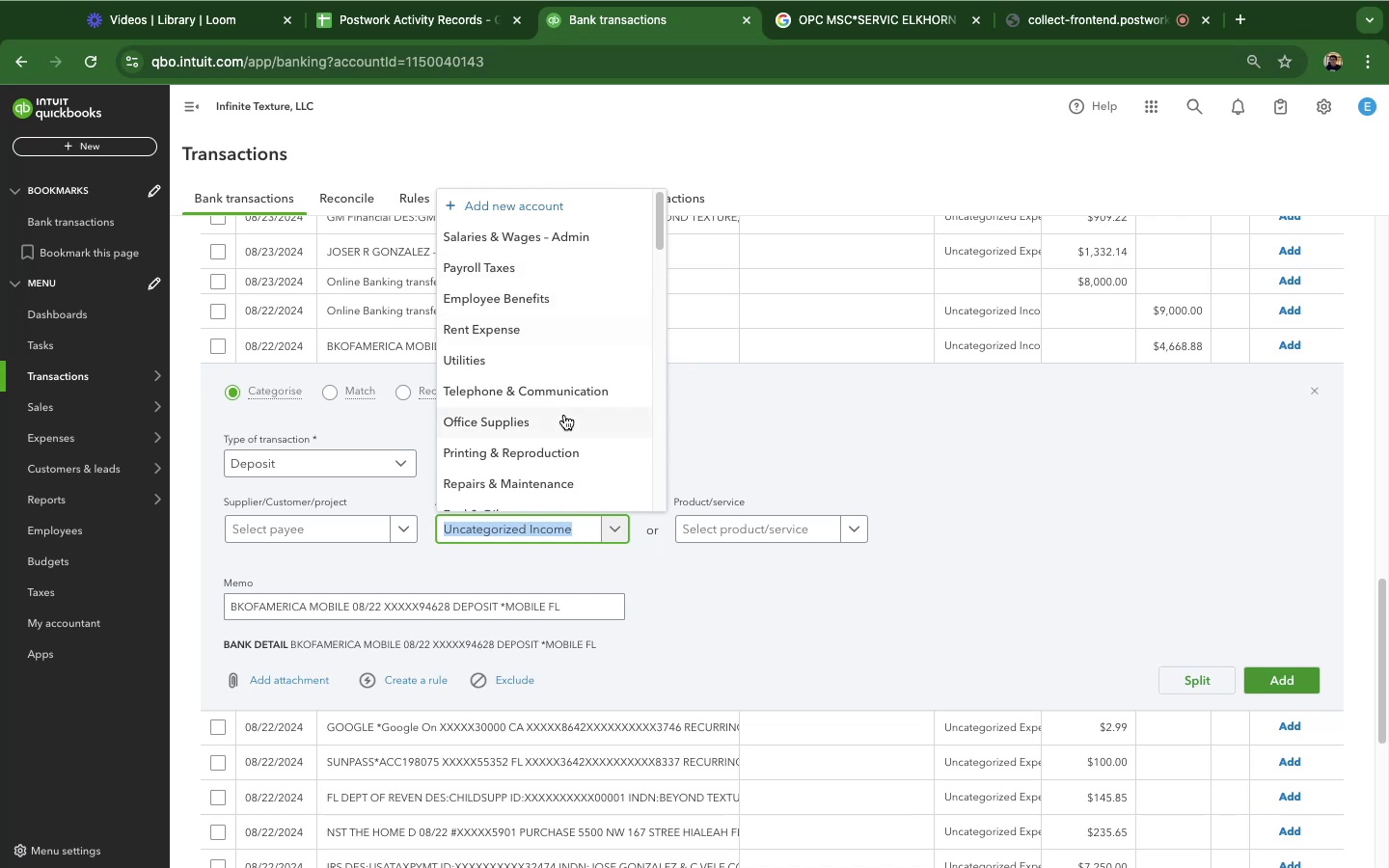 
scroll: coordinate [557, 420], scroll_direction: down, amount: 20.0
 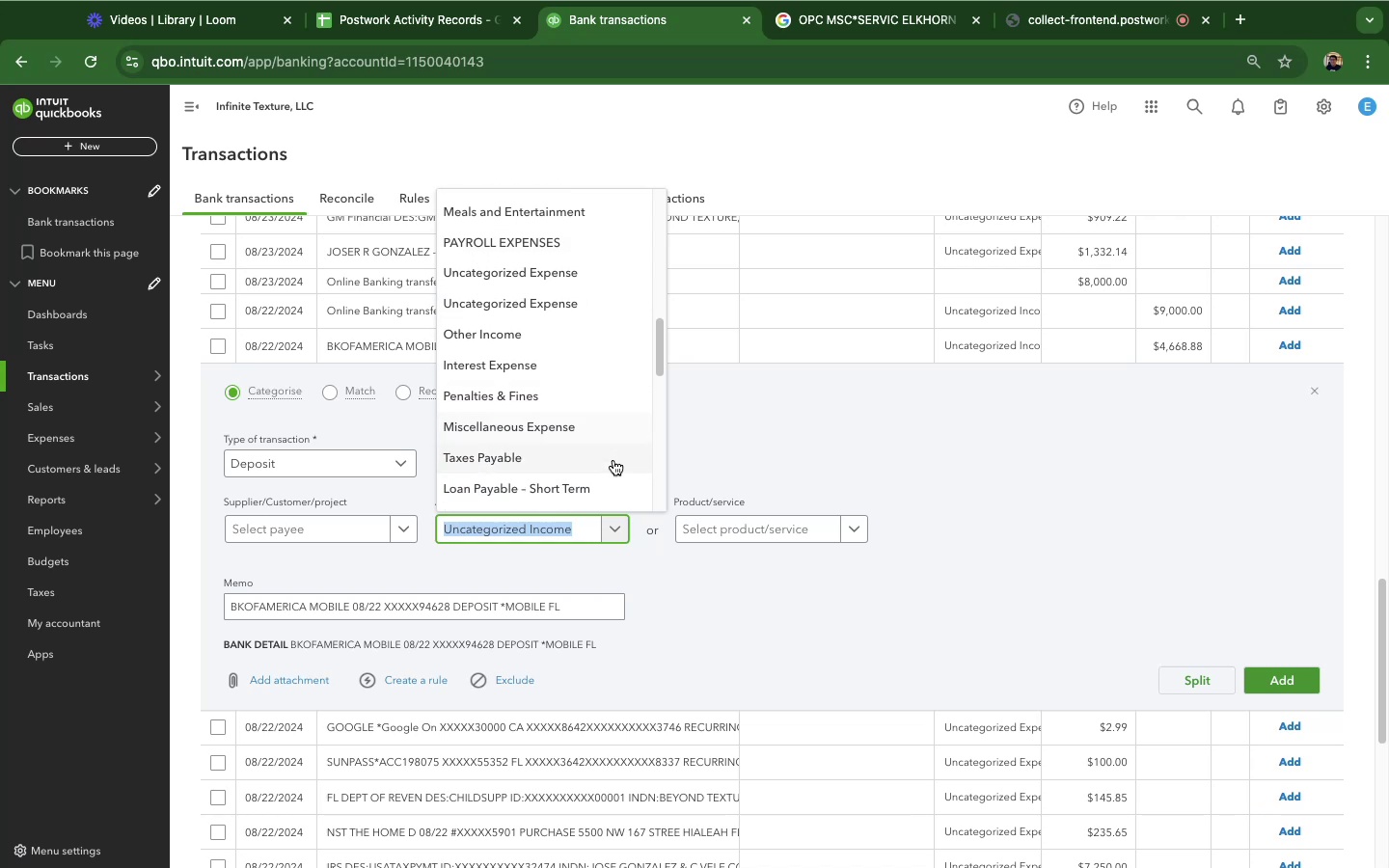 
scroll: coordinate [586, 414], scroll_direction: up, amount: 8.0
 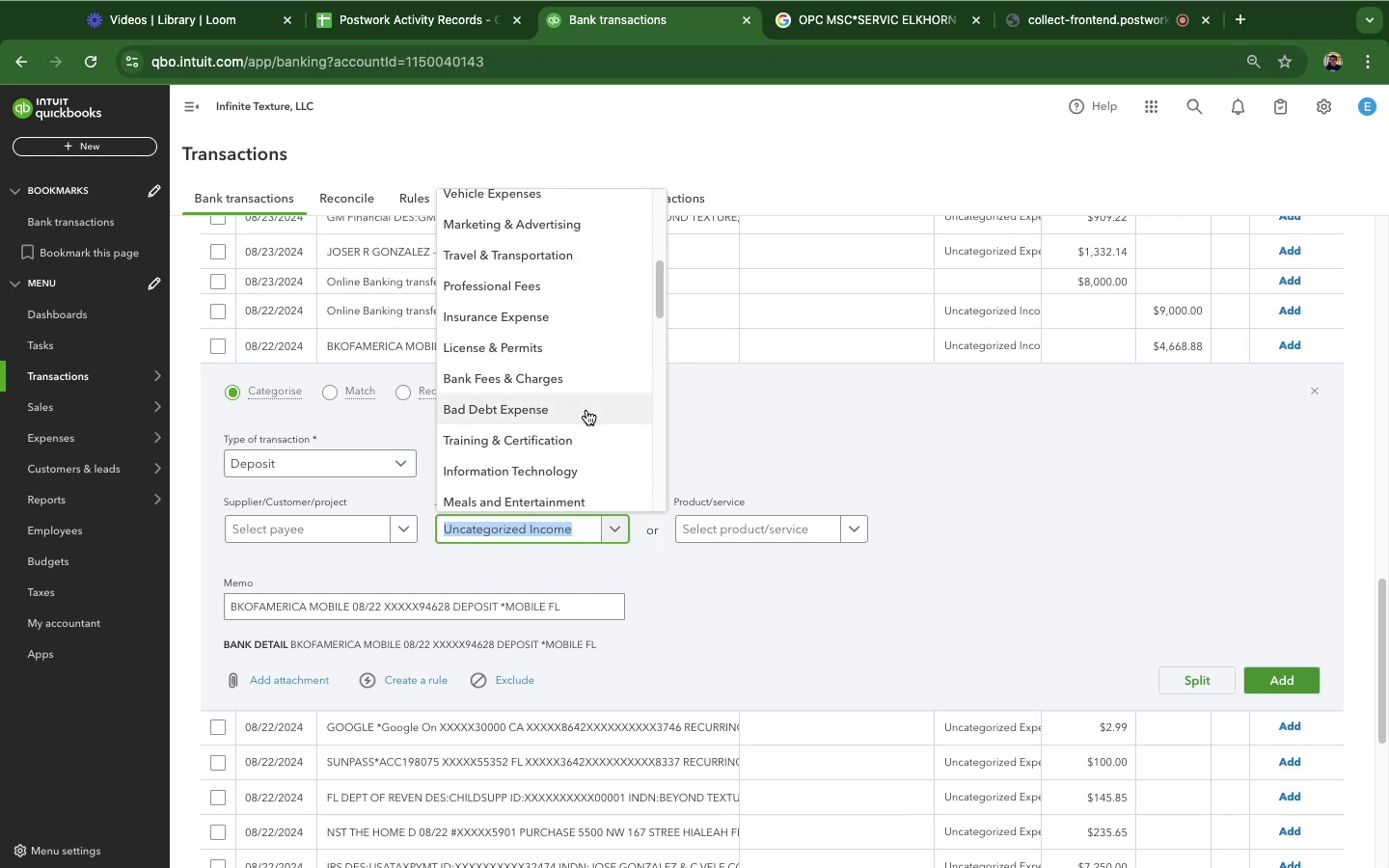 
scroll: coordinate [590, 458], scroll_direction: down, amount: 35.0
 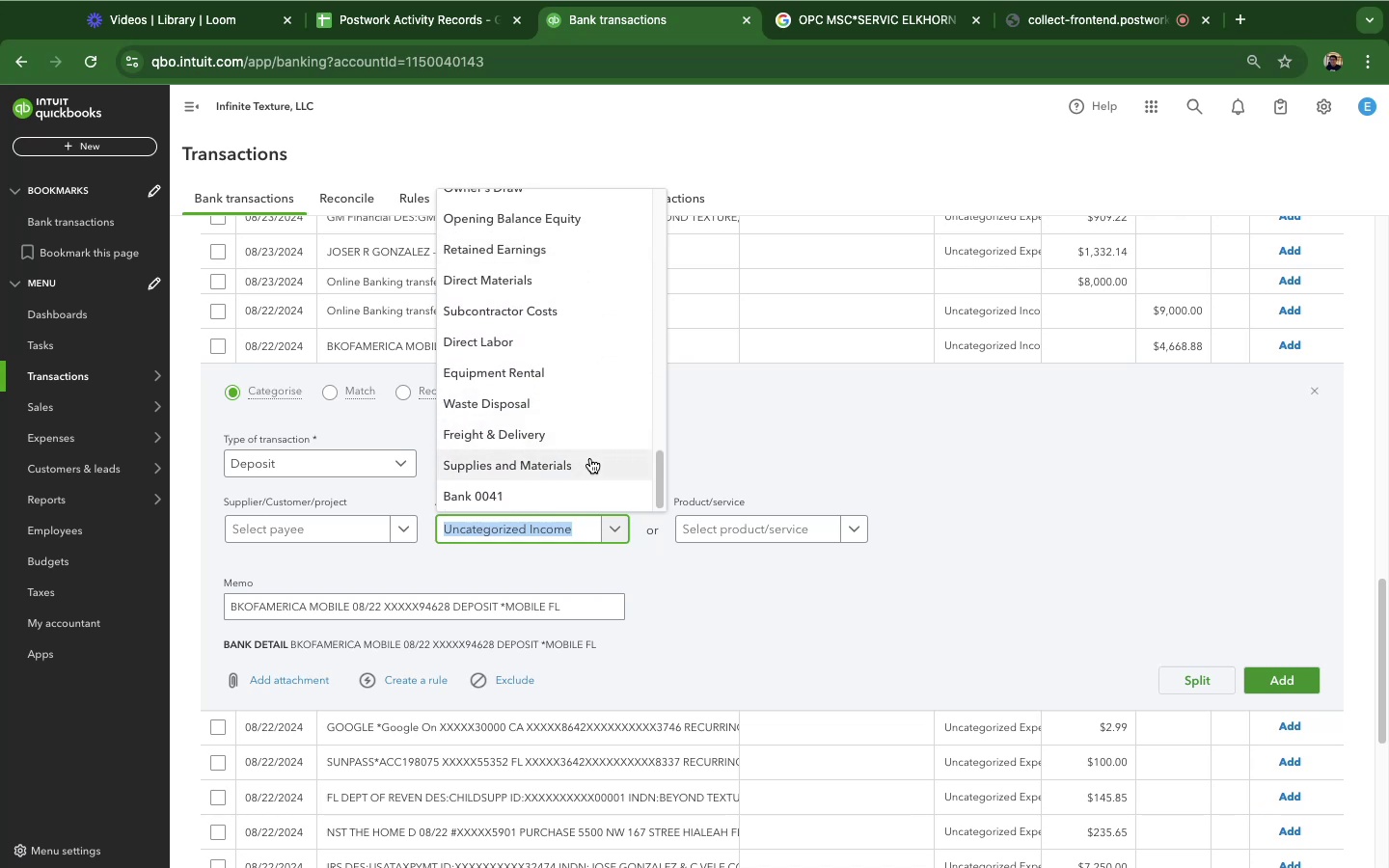 
scroll: coordinate [574, 369], scroll_direction: up, amount: 13.0
 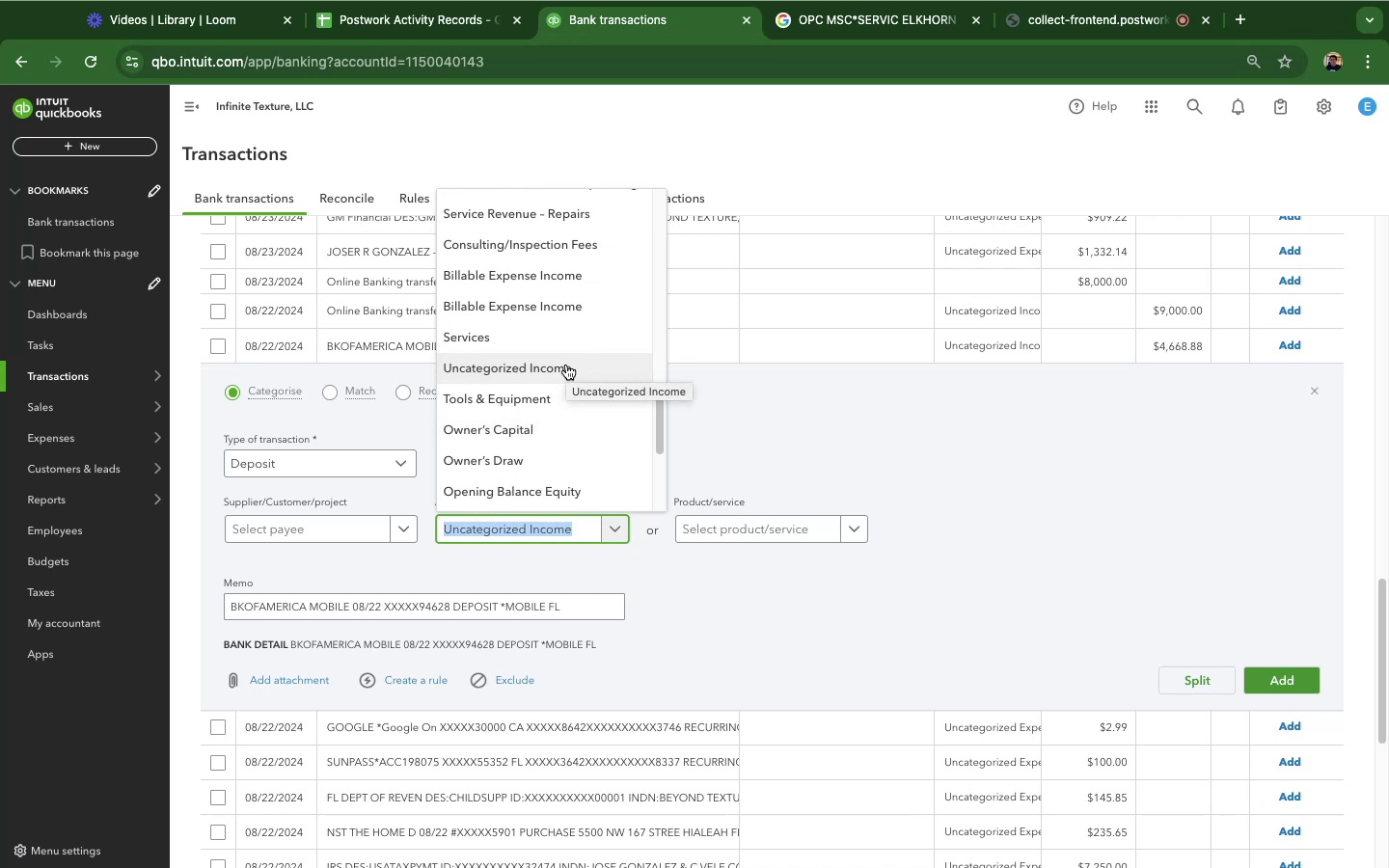 
wait(8.89)
 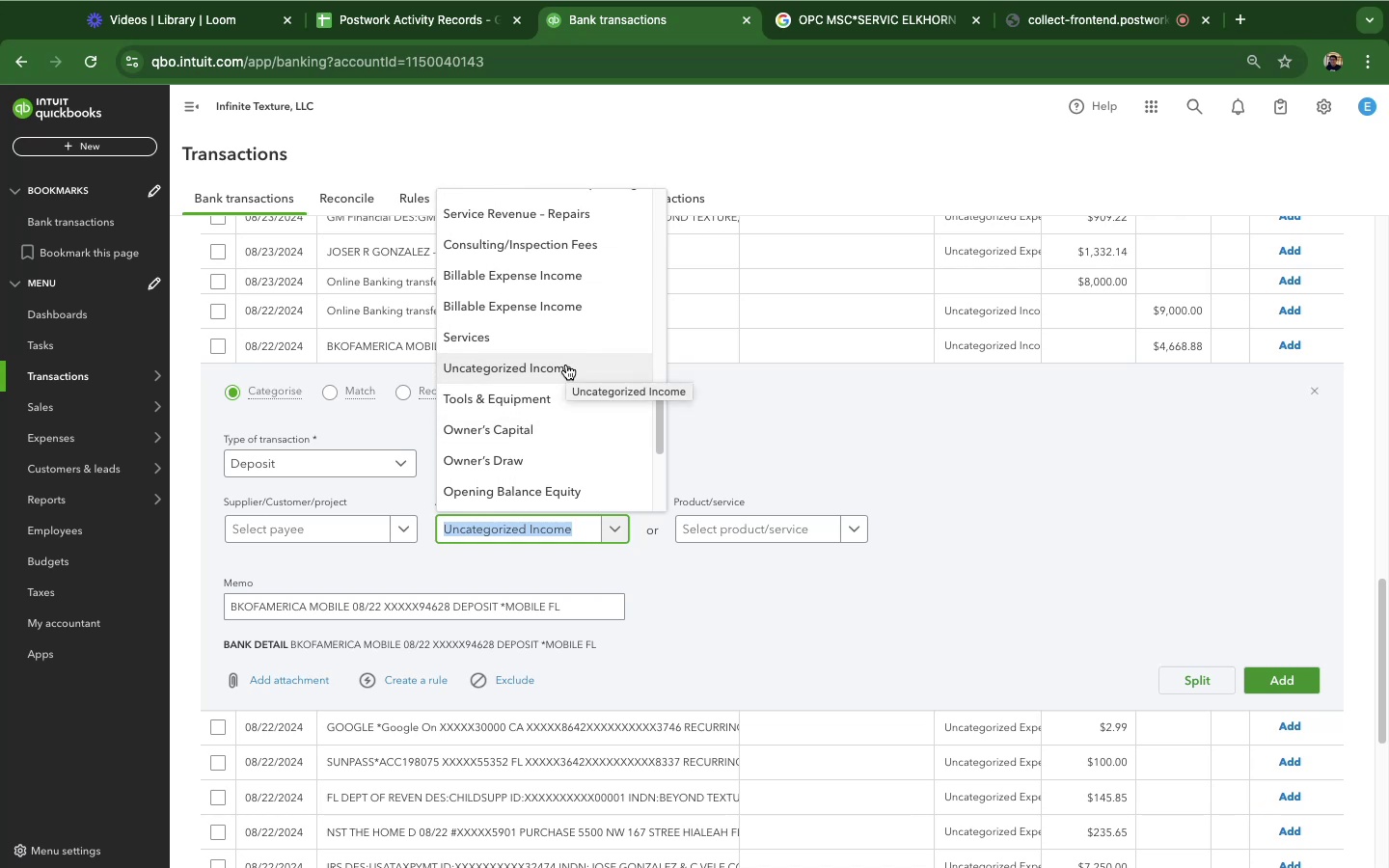 
scroll: coordinate [568, 394], scroll_direction: up, amount: 16.0
 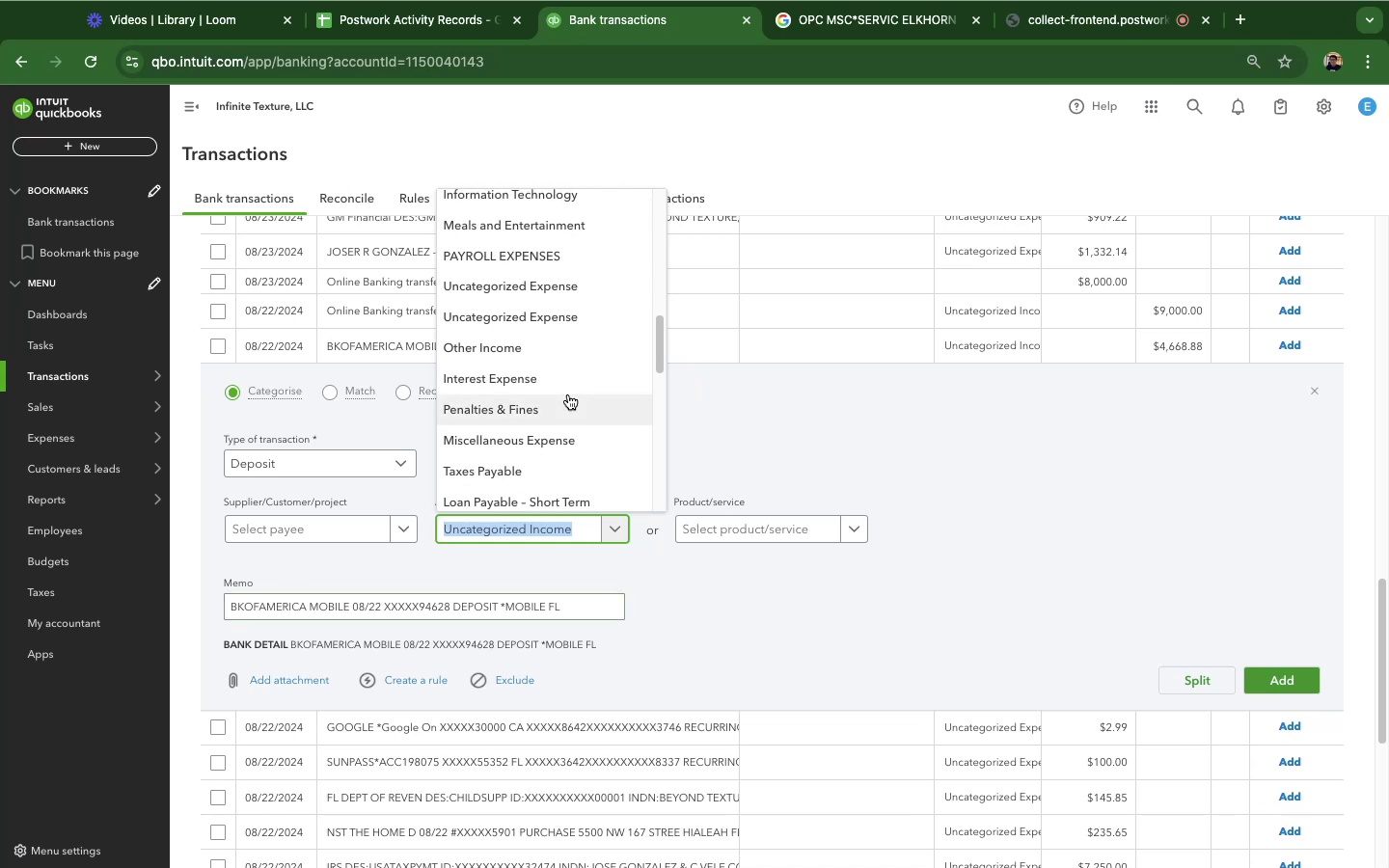 
scroll: coordinate [568, 394], scroll_direction: down, amount: 2.0
 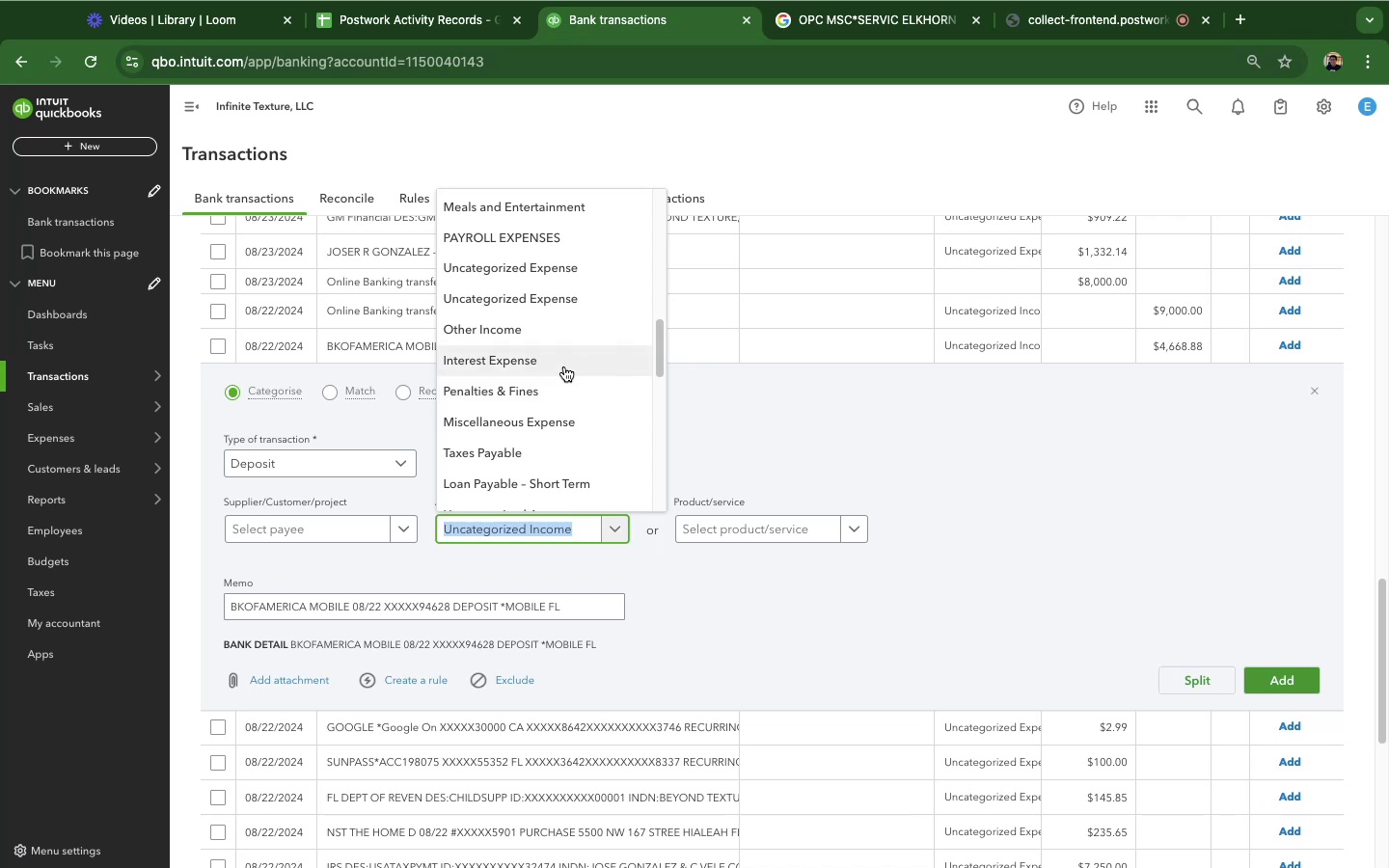 
scroll: coordinate [575, 393], scroll_direction: up, amount: 10.0
 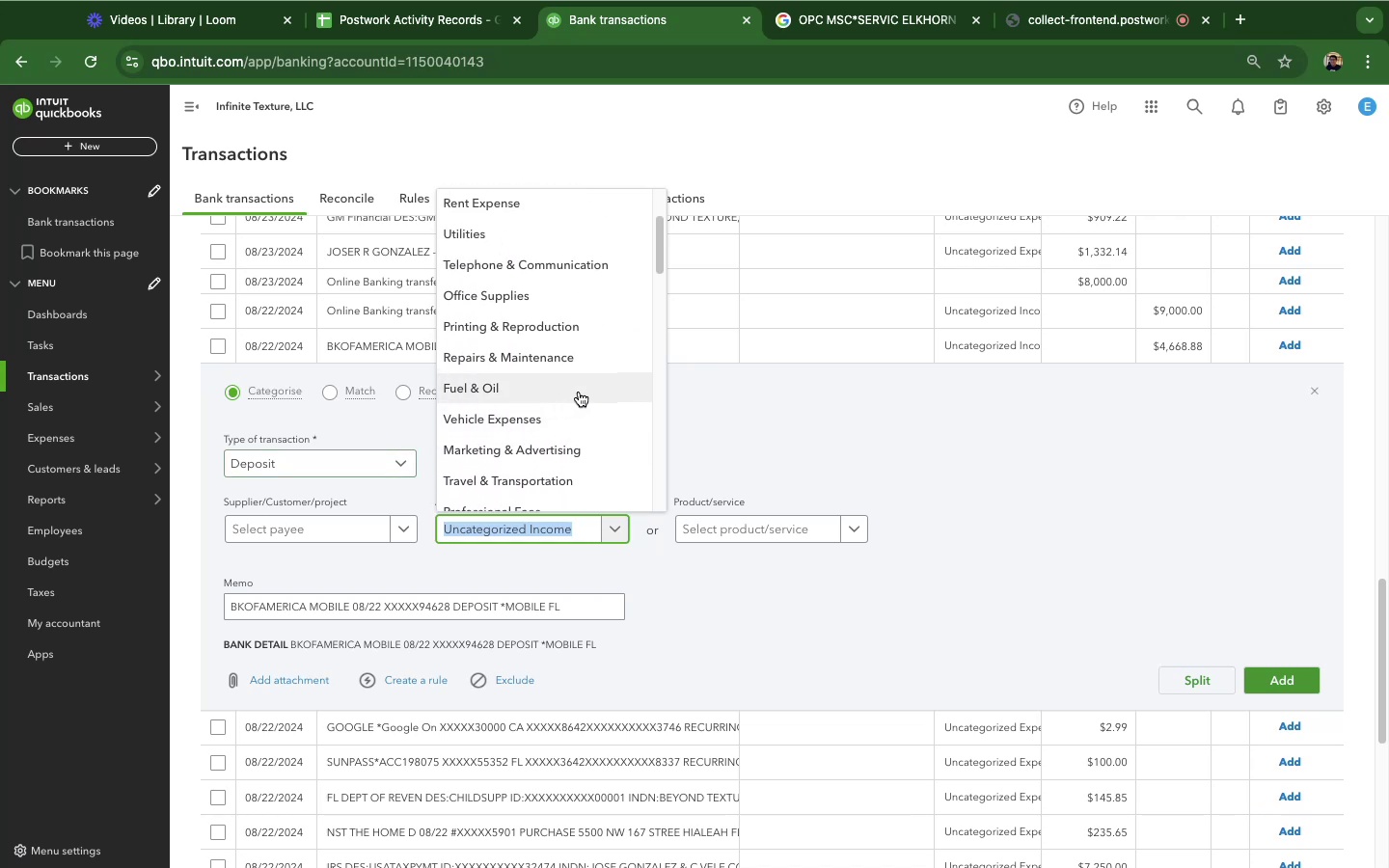 
scroll: coordinate [582, 443], scroll_direction: down, amount: 28.0
 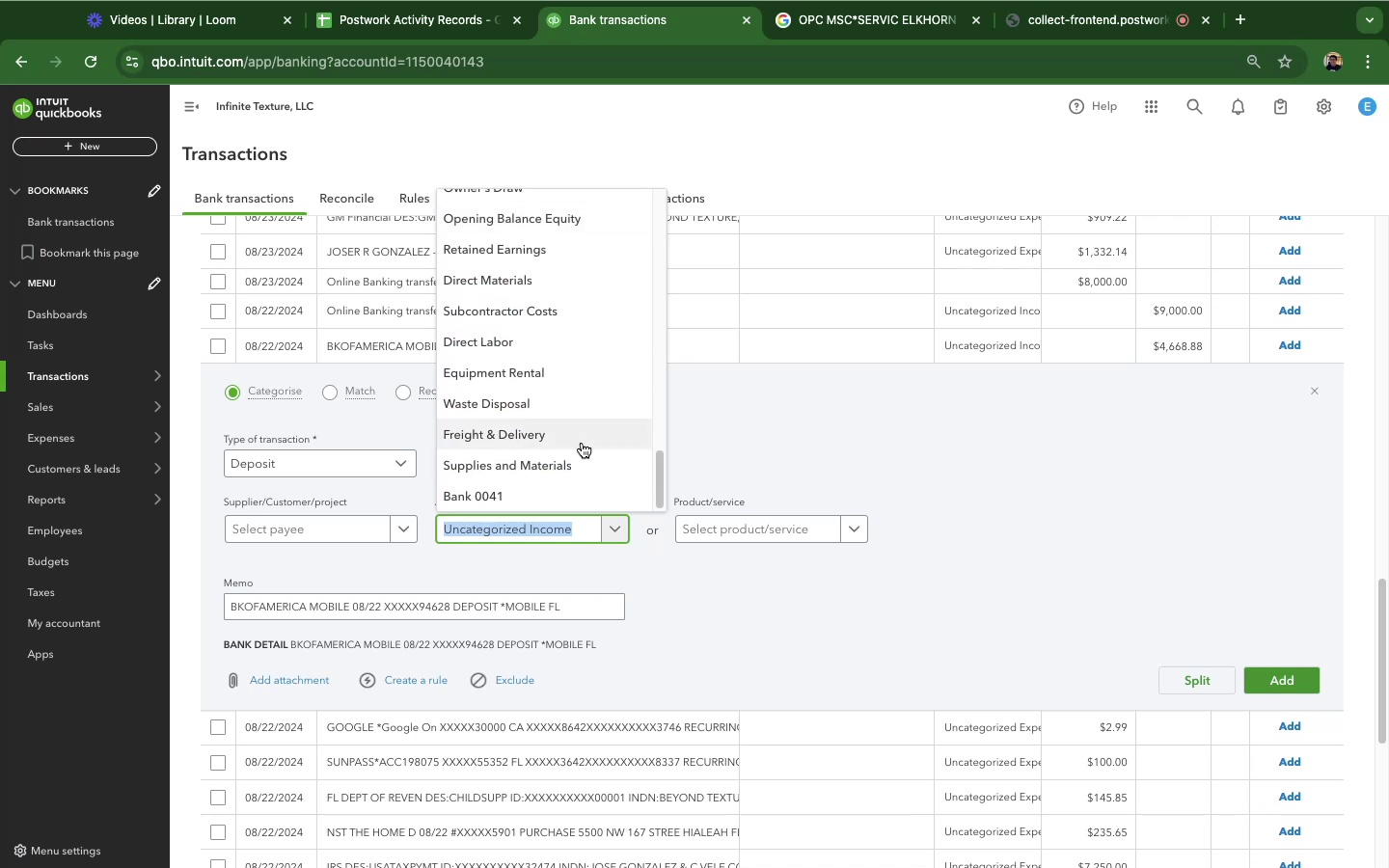 
scroll: coordinate [582, 443], scroll_direction: up, amount: 2.0
 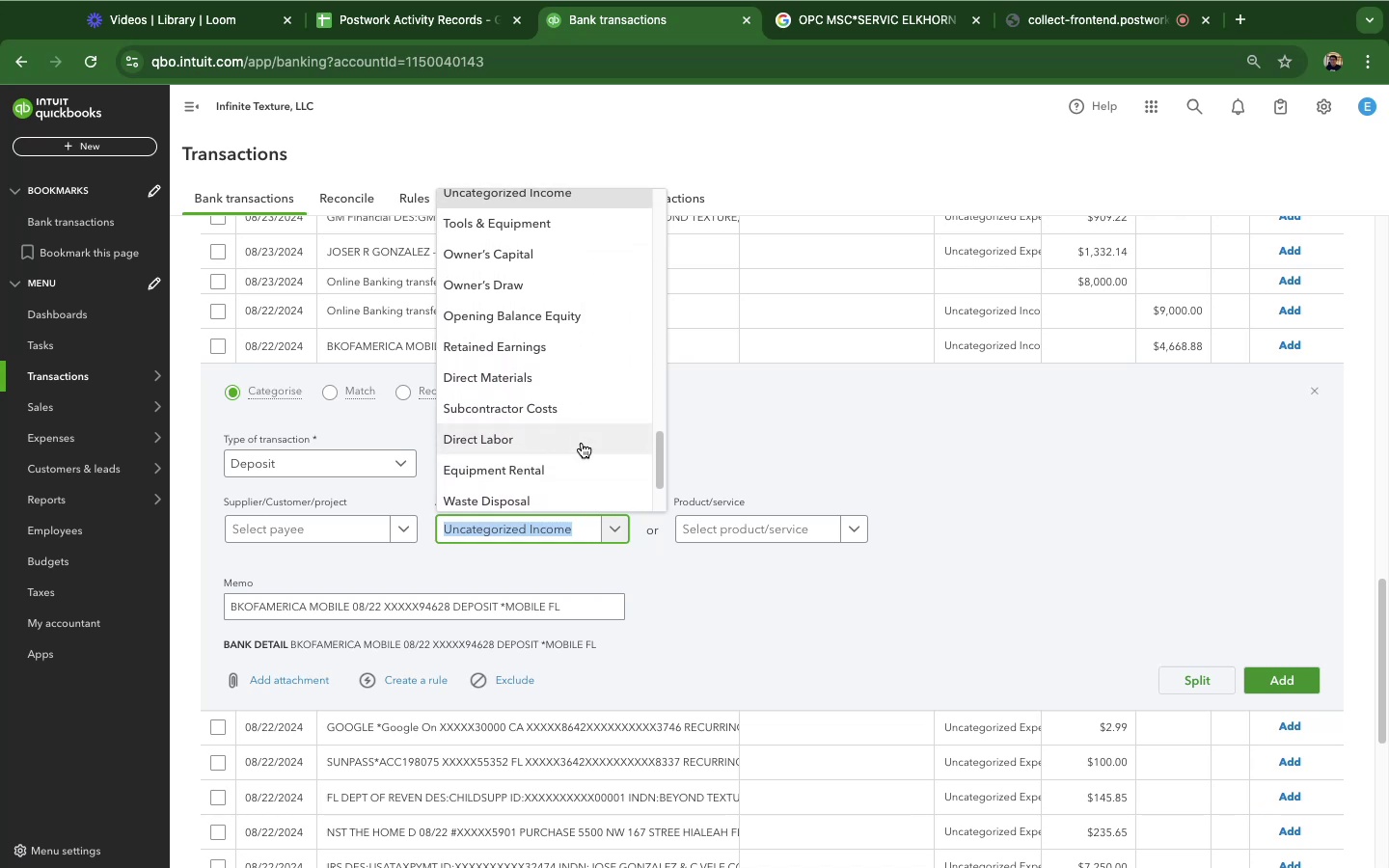 
scroll: coordinate [582, 443], scroll_direction: down, amount: 11.0
 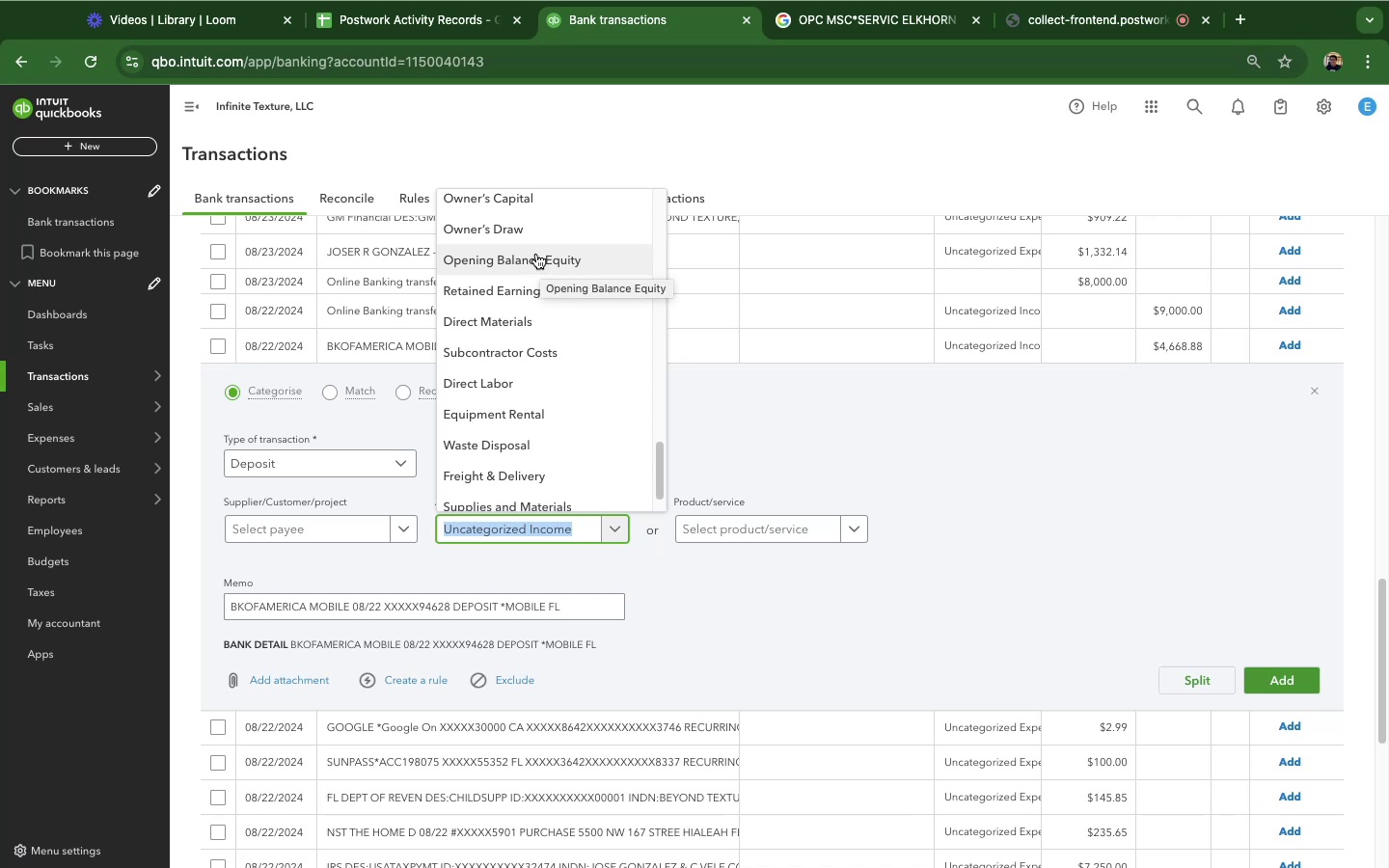 
wait(7.56)
 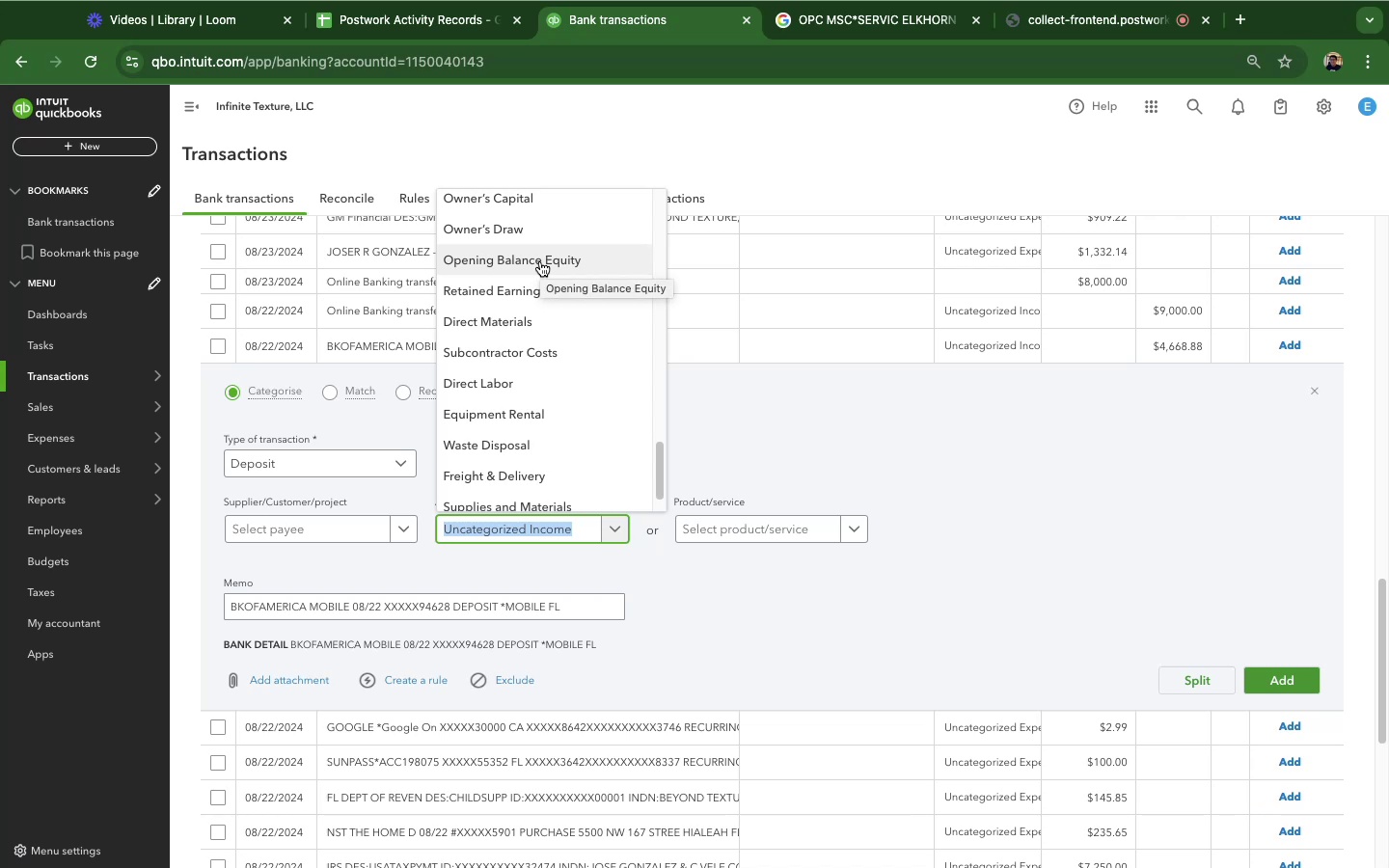 
left_click([532, 266])
 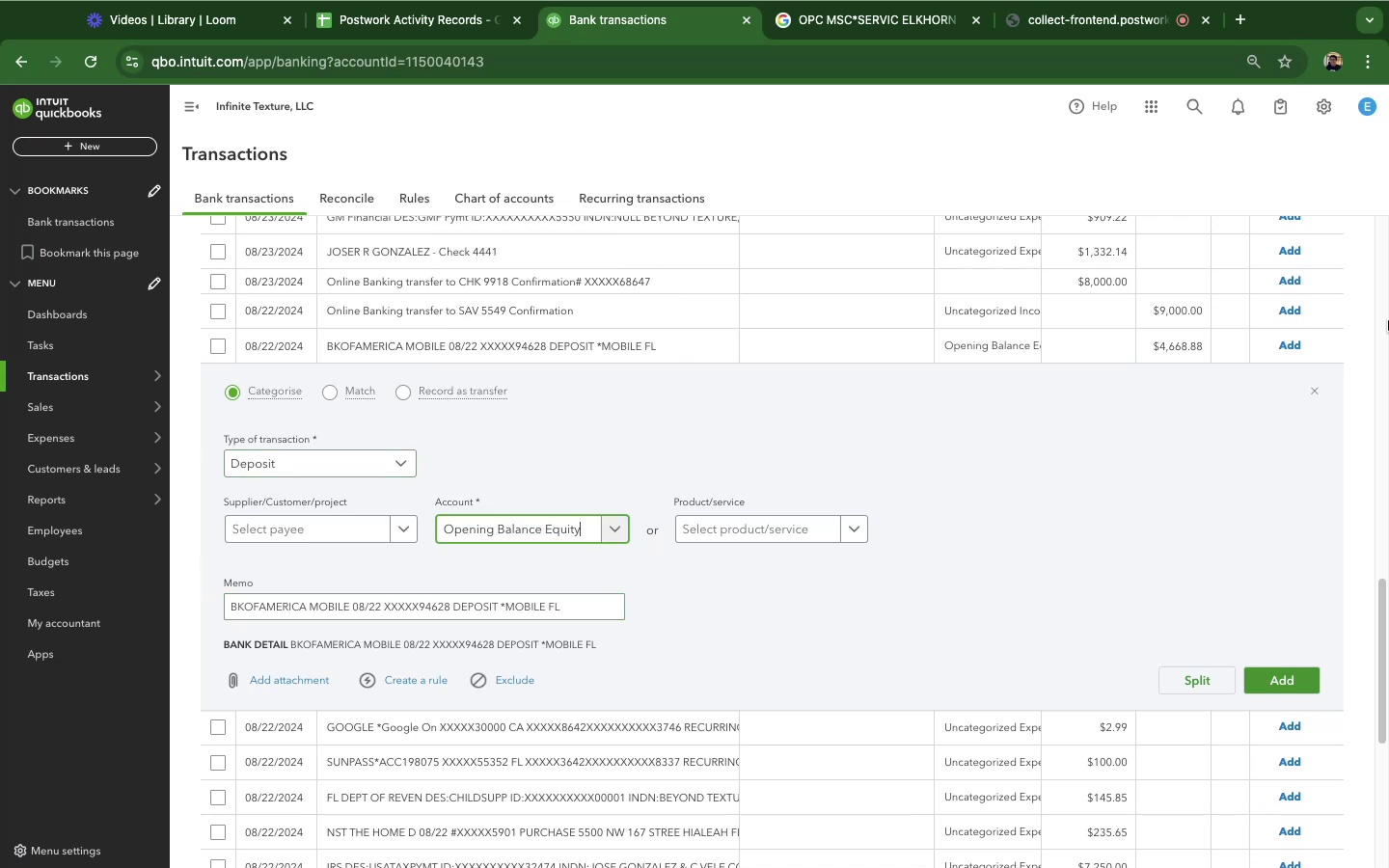 
wait(8.83)
 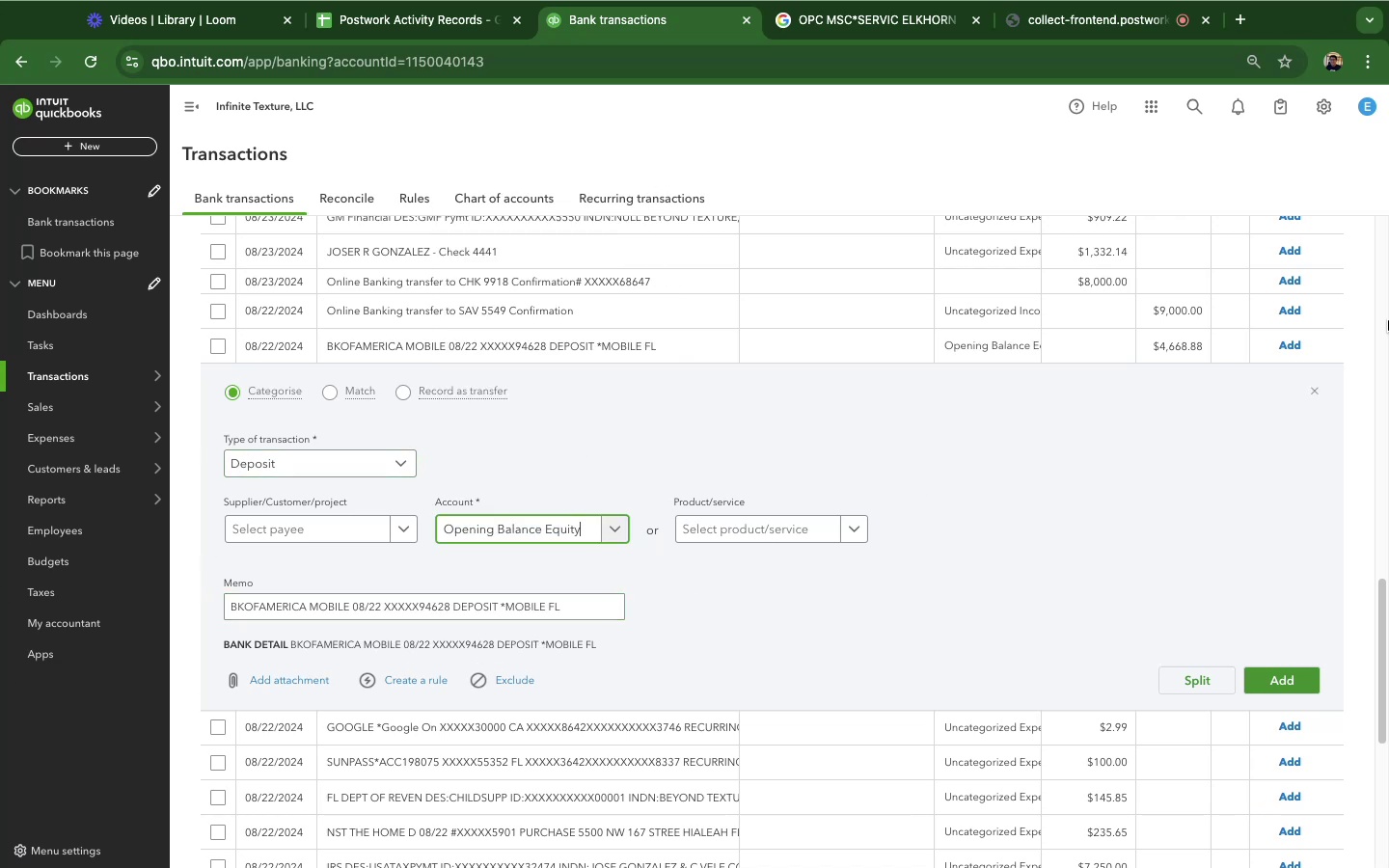 
left_click_drag(start_coordinate=[349, 607], to_coordinate=[196, 608])
 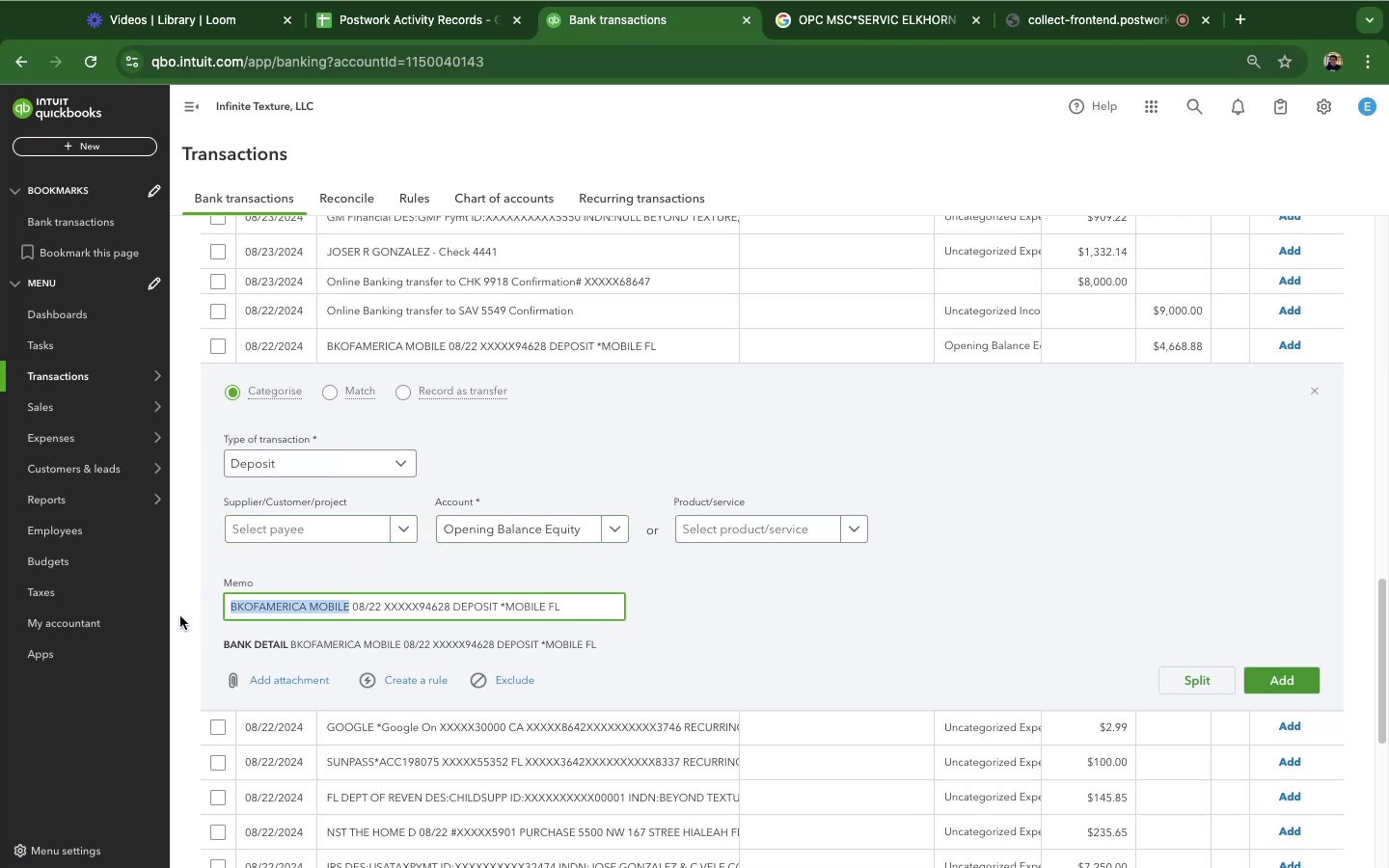 
key(Meta+C)
 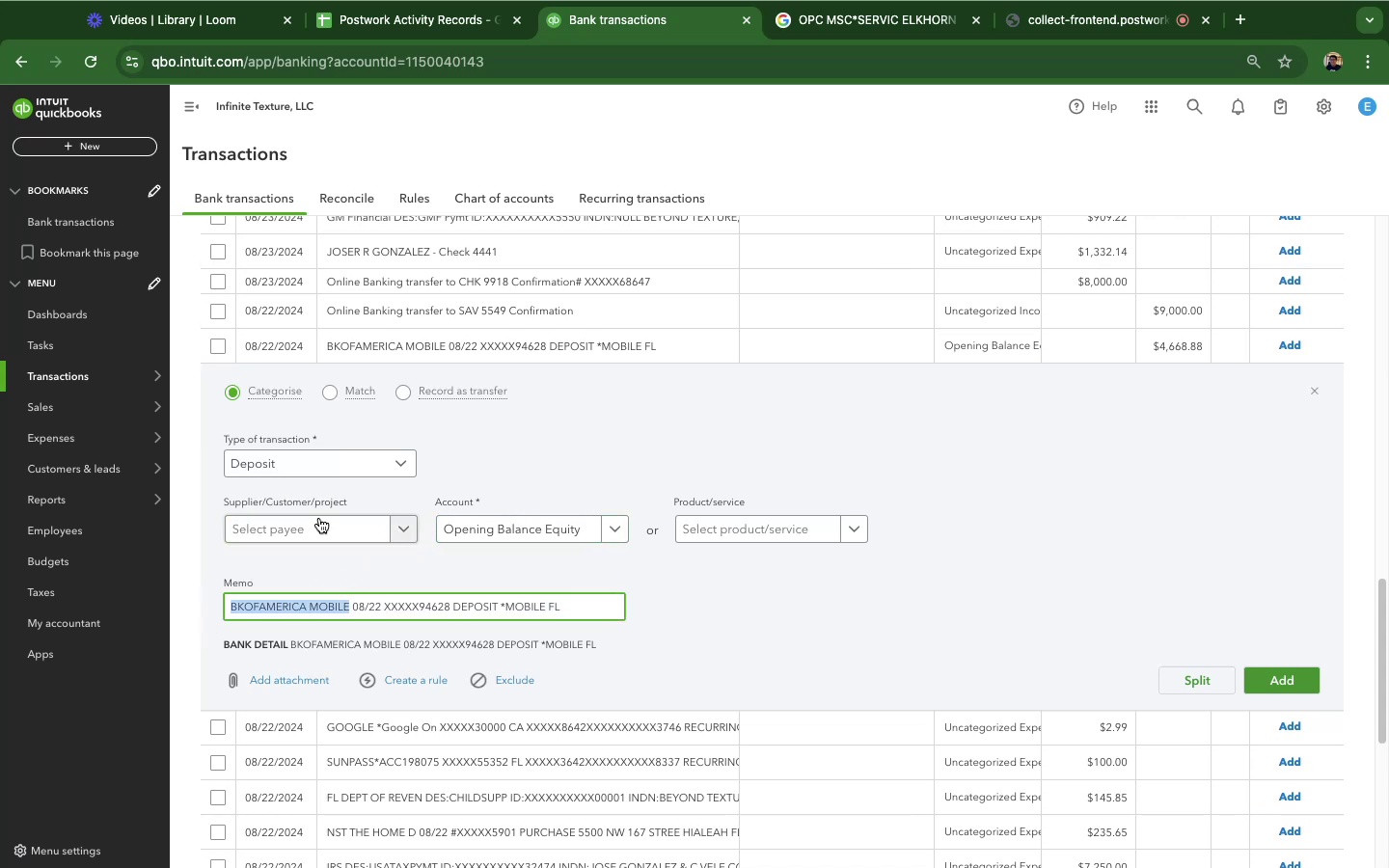 
key(Meta+C)
 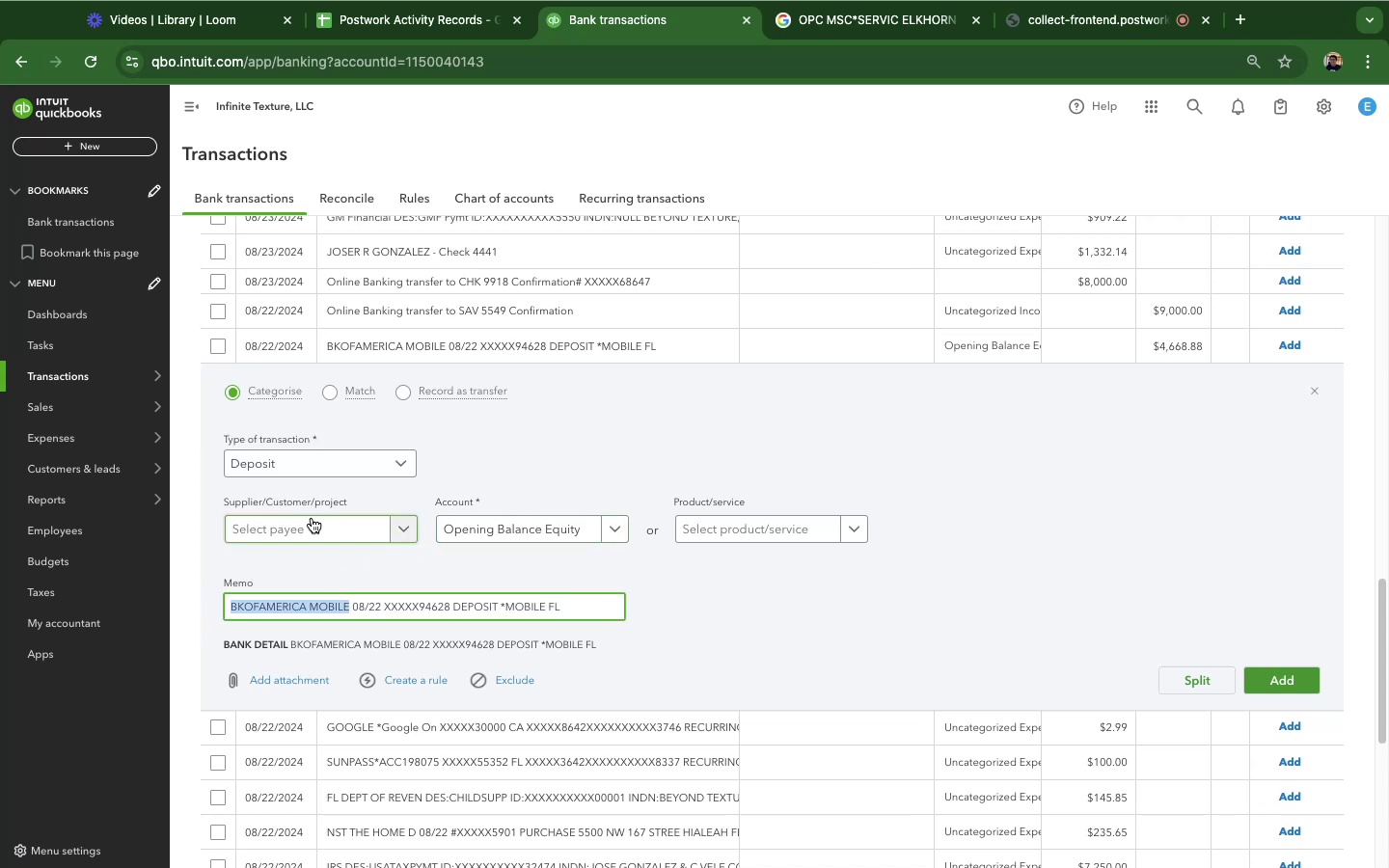 
left_click([312, 518])
 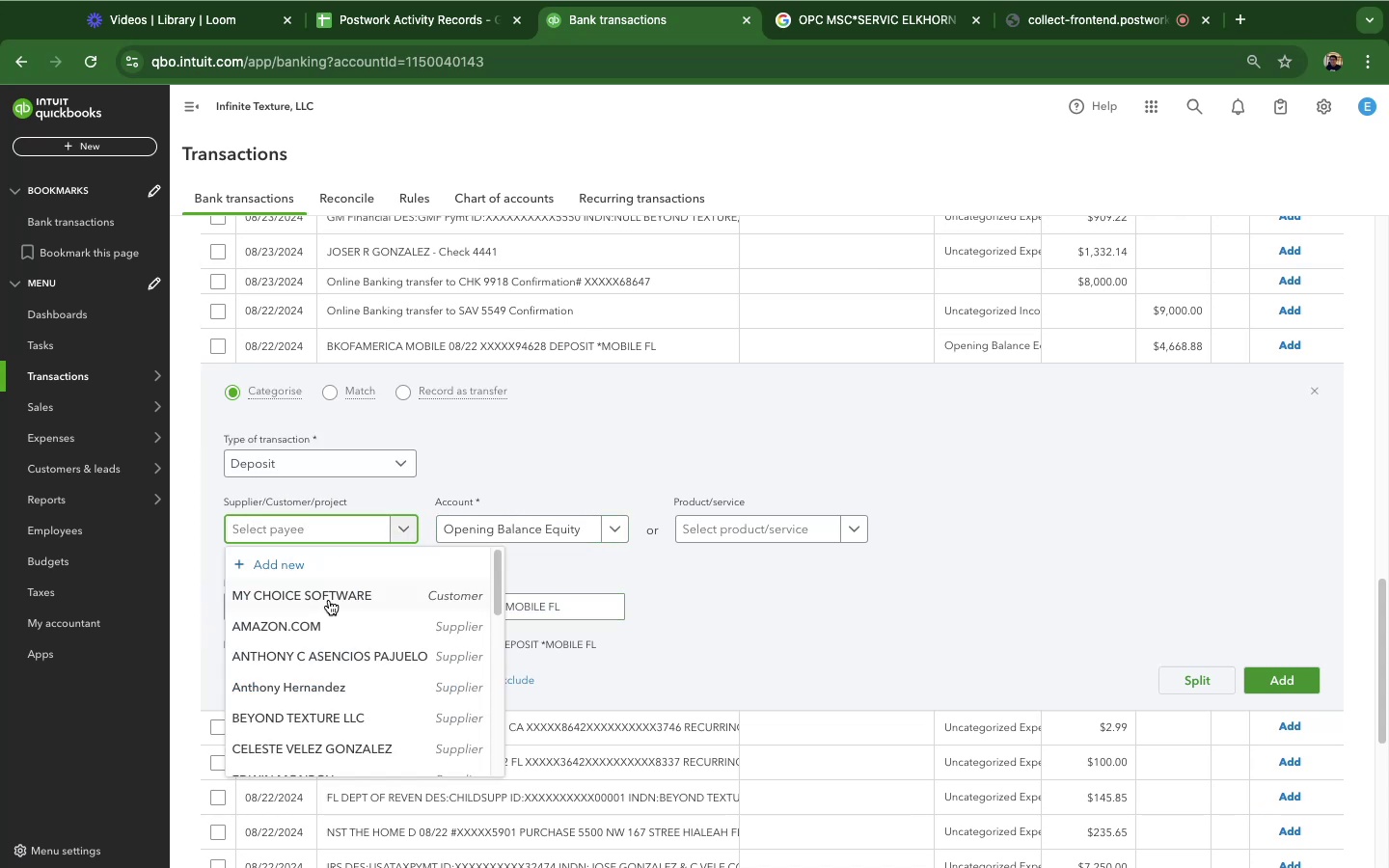 
key(Meta+V)
 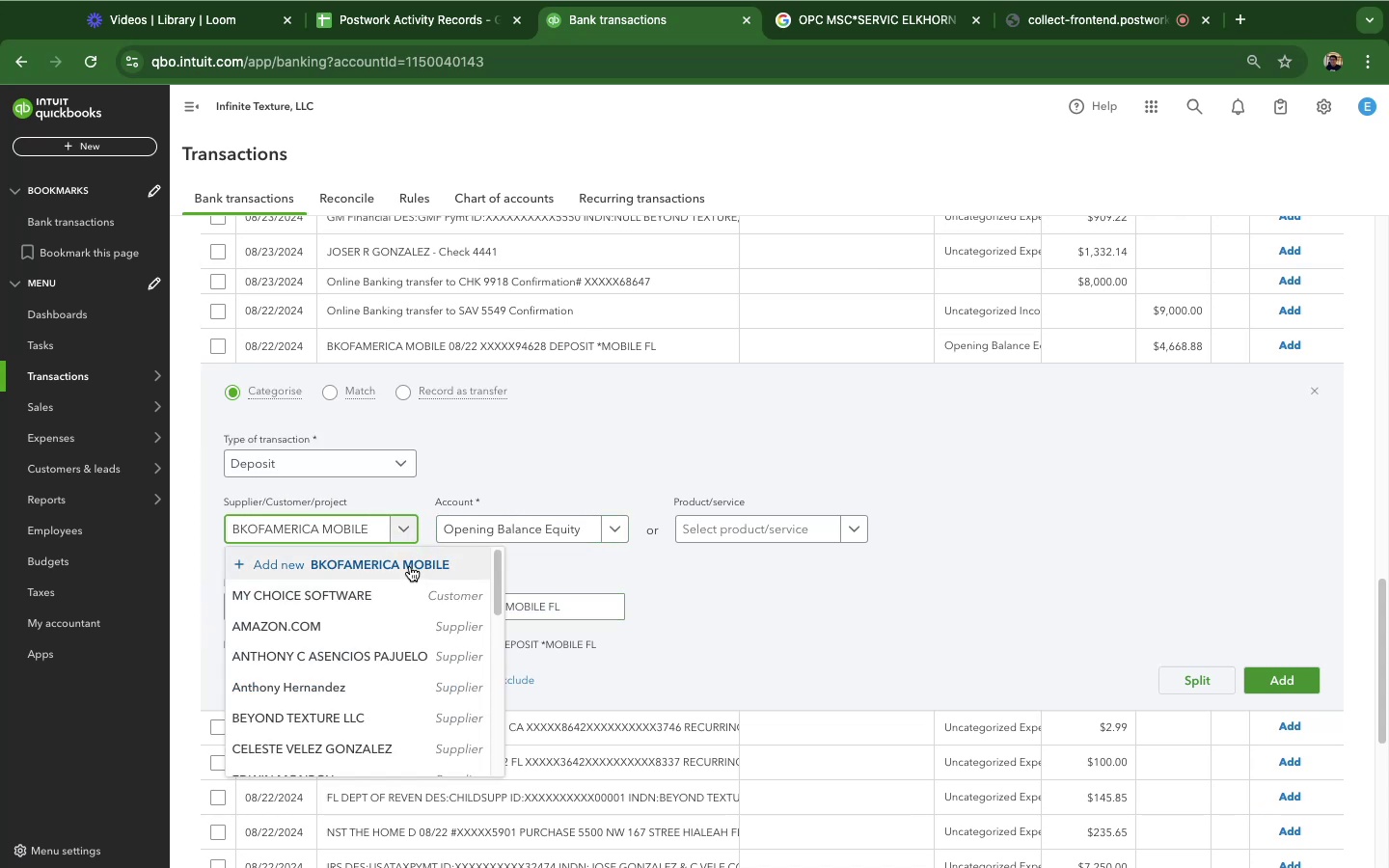 
left_click([410, 566])
 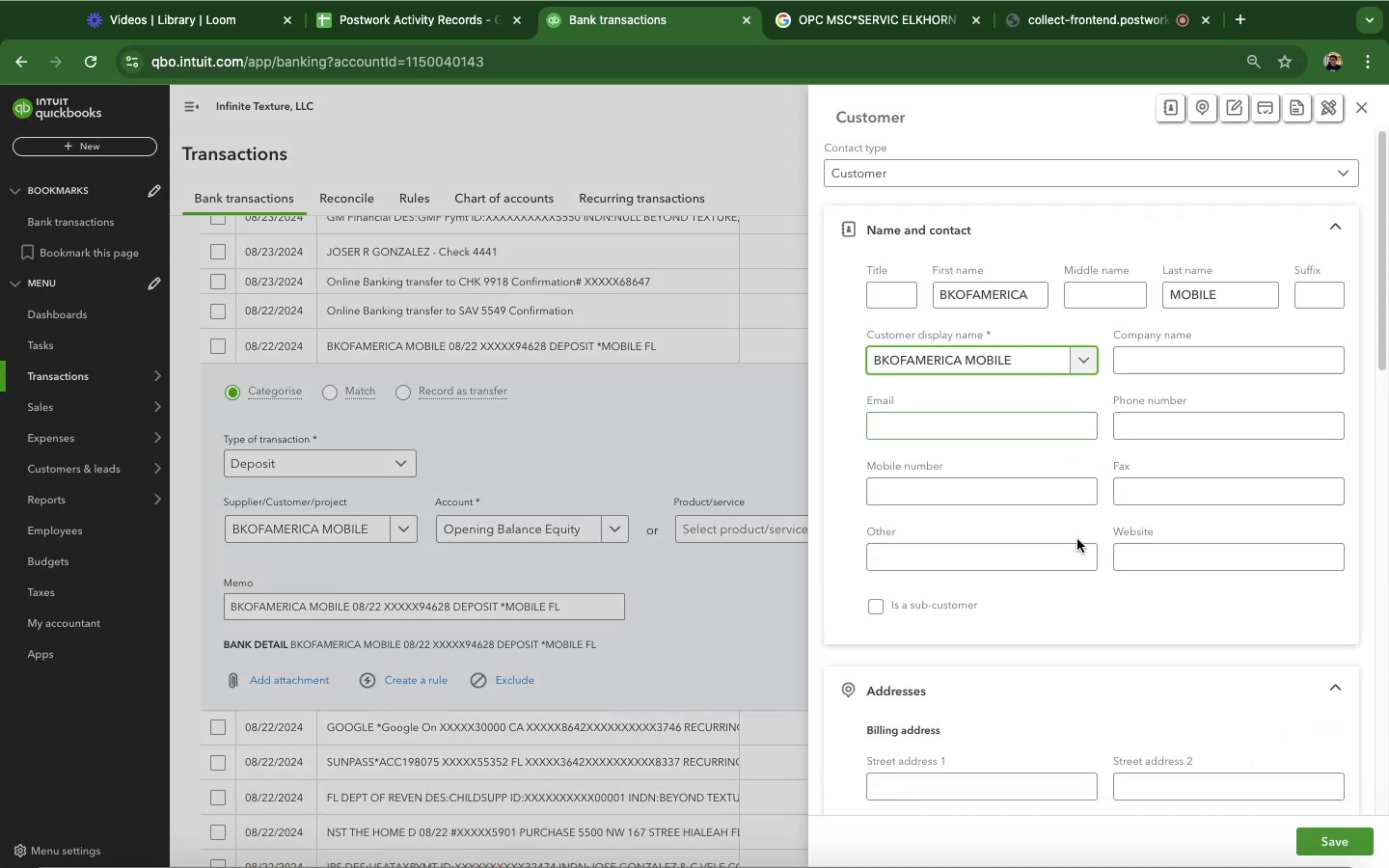 
left_click([1348, 846])
 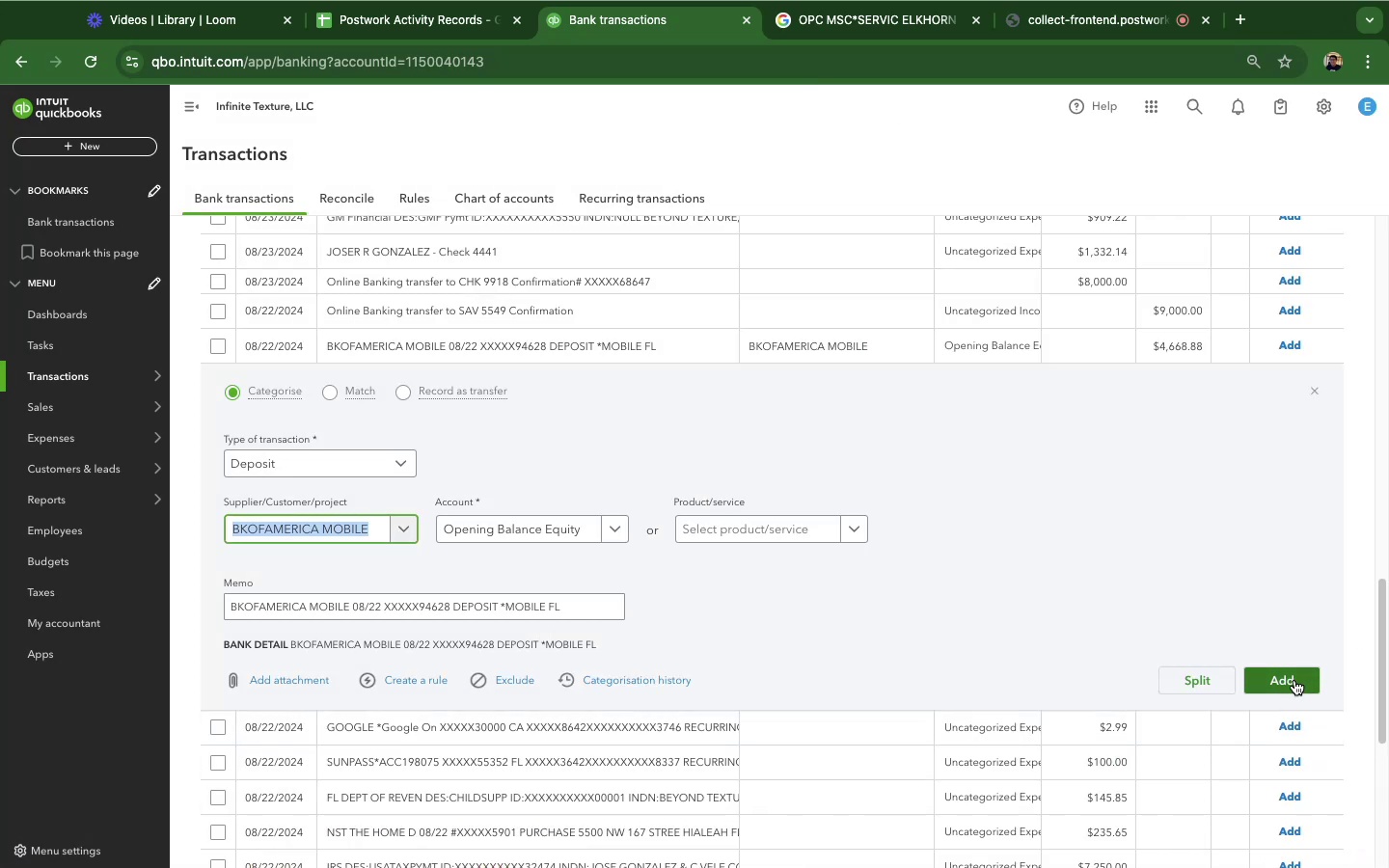 
wait(6.79)
 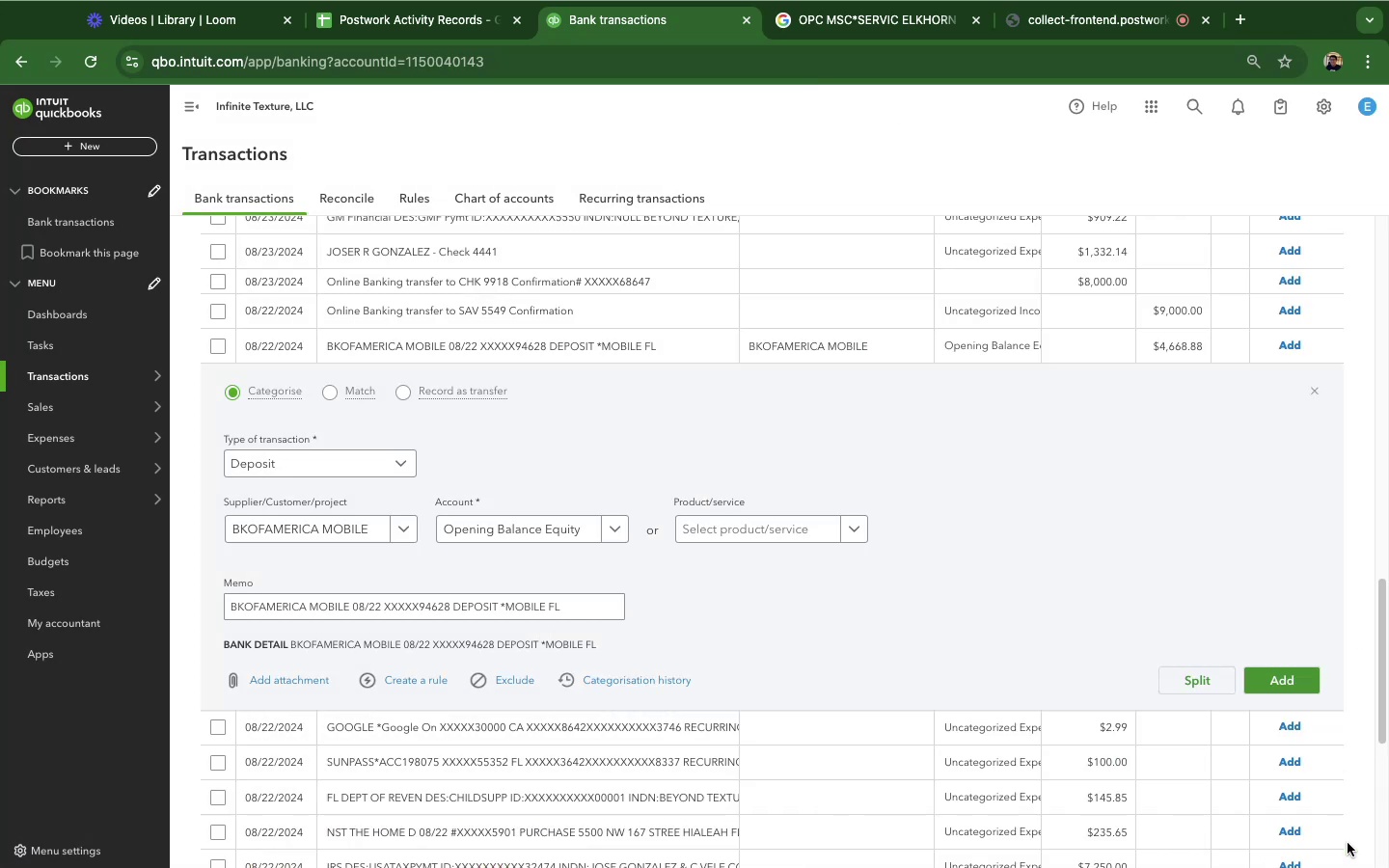 
left_click([1294, 680])
 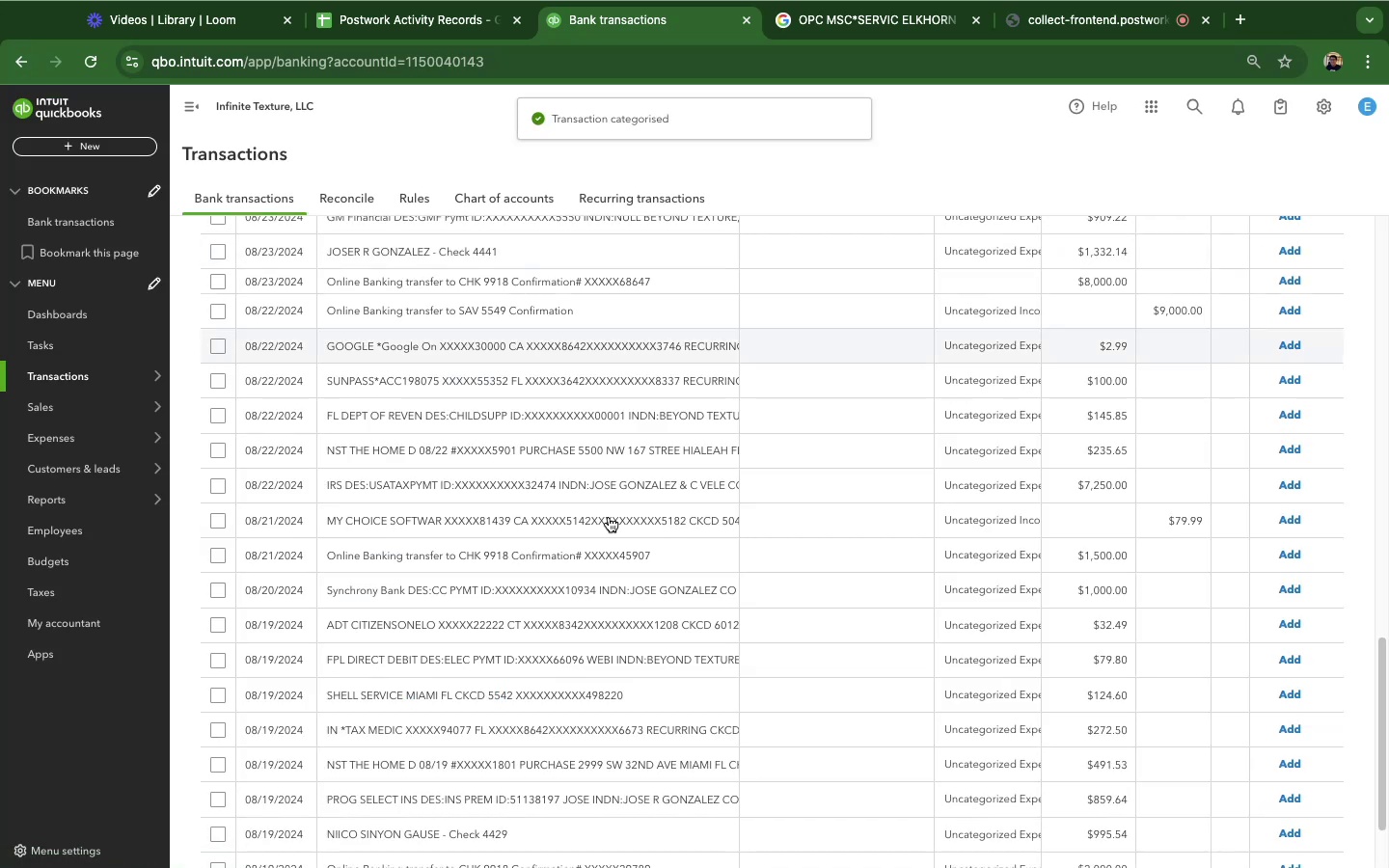 
left_click([493, 556])
 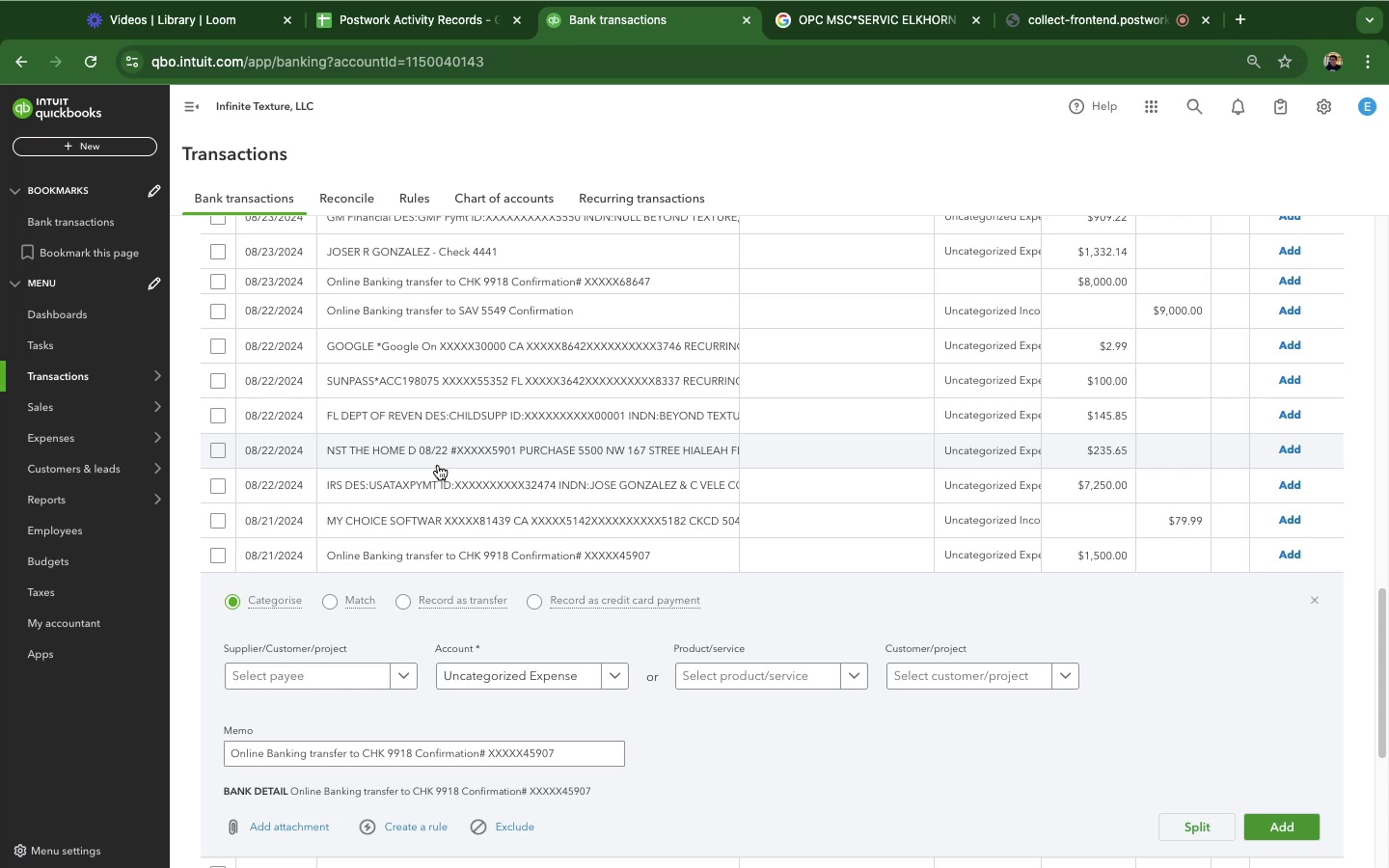 
wait(49.77)
 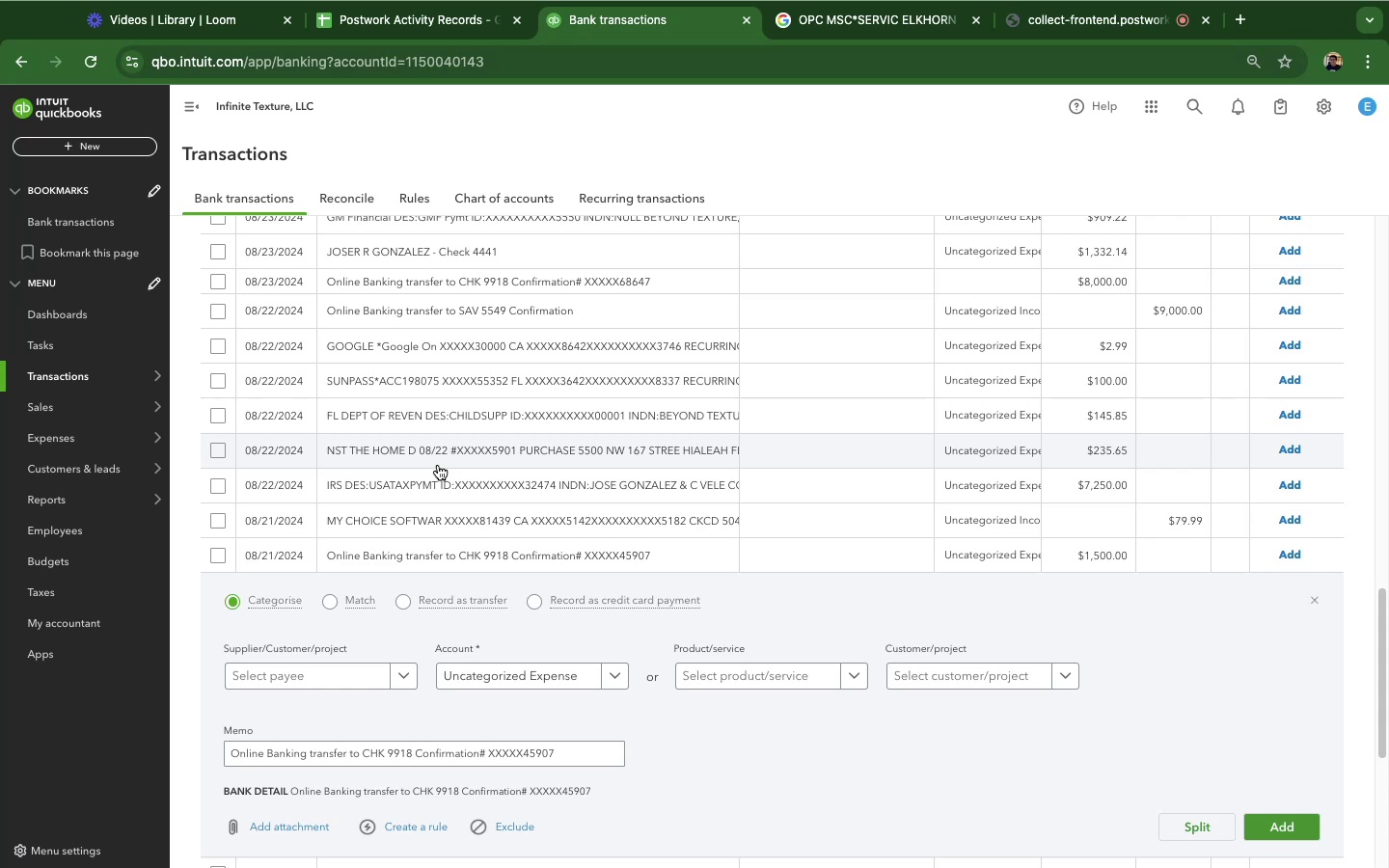 
scroll: coordinate [1078, 513], scroll_direction: down, amount: 11.0
 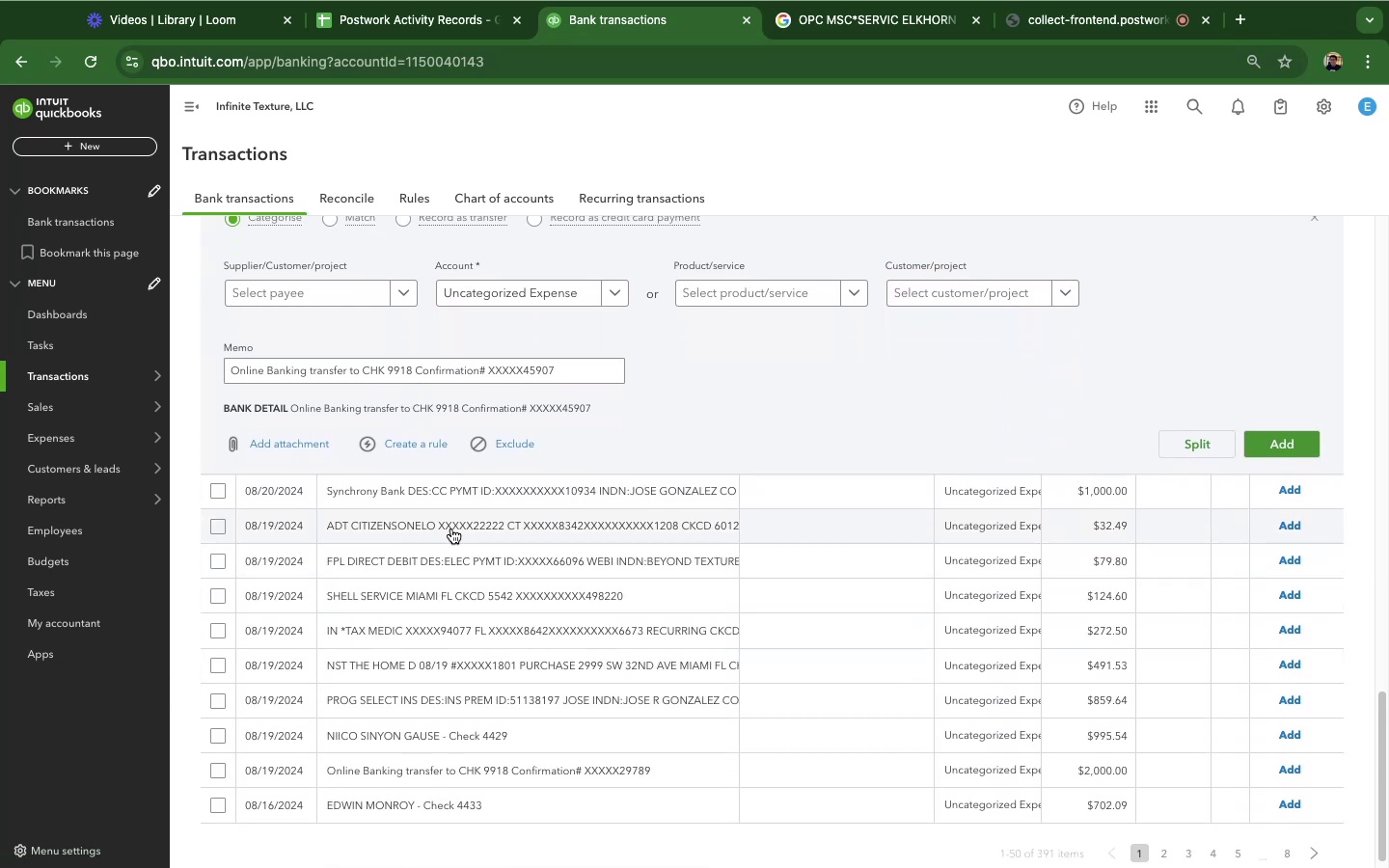 
left_click([428, 595])
 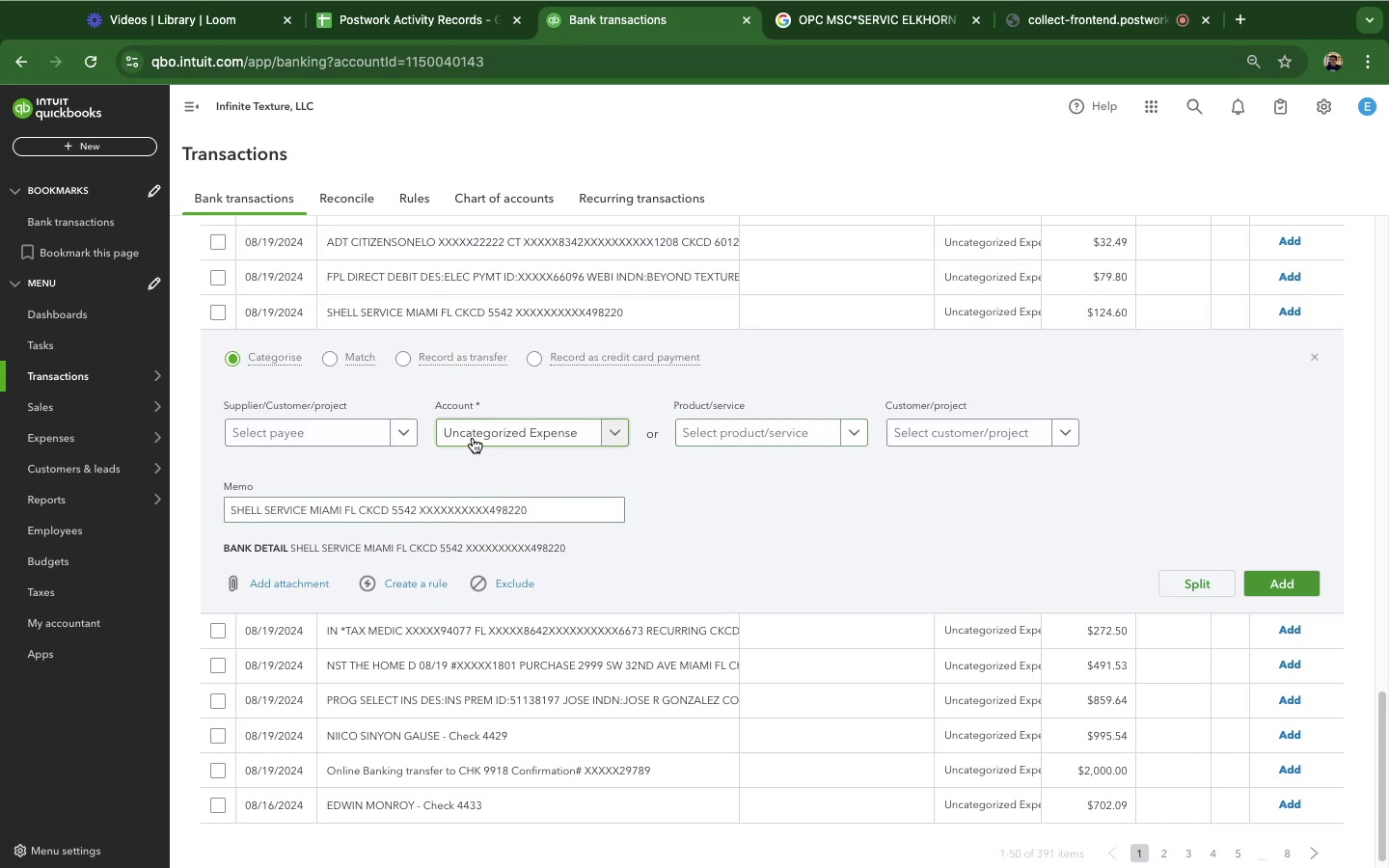 
left_click([473, 438])
 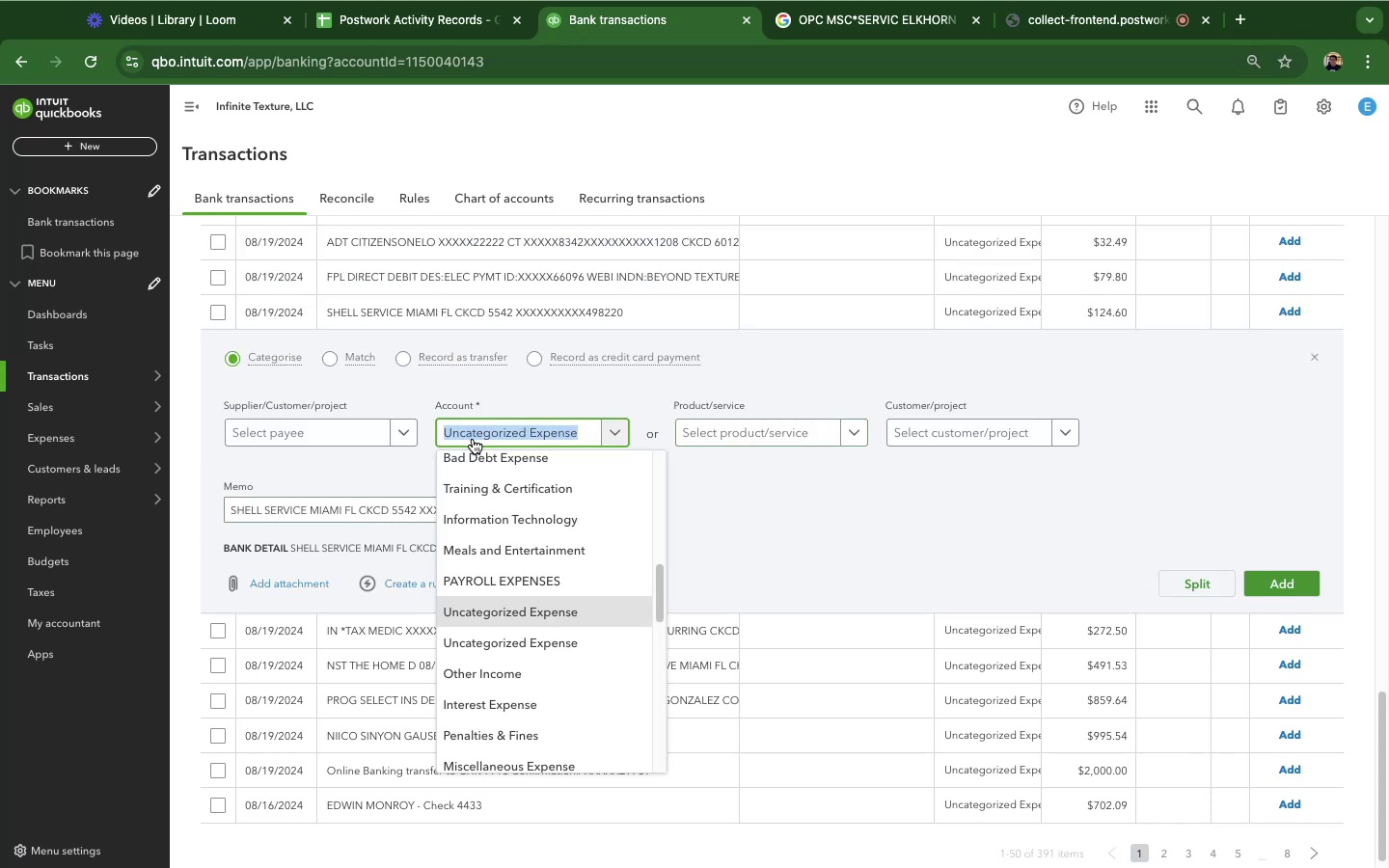 
type(fuel)
 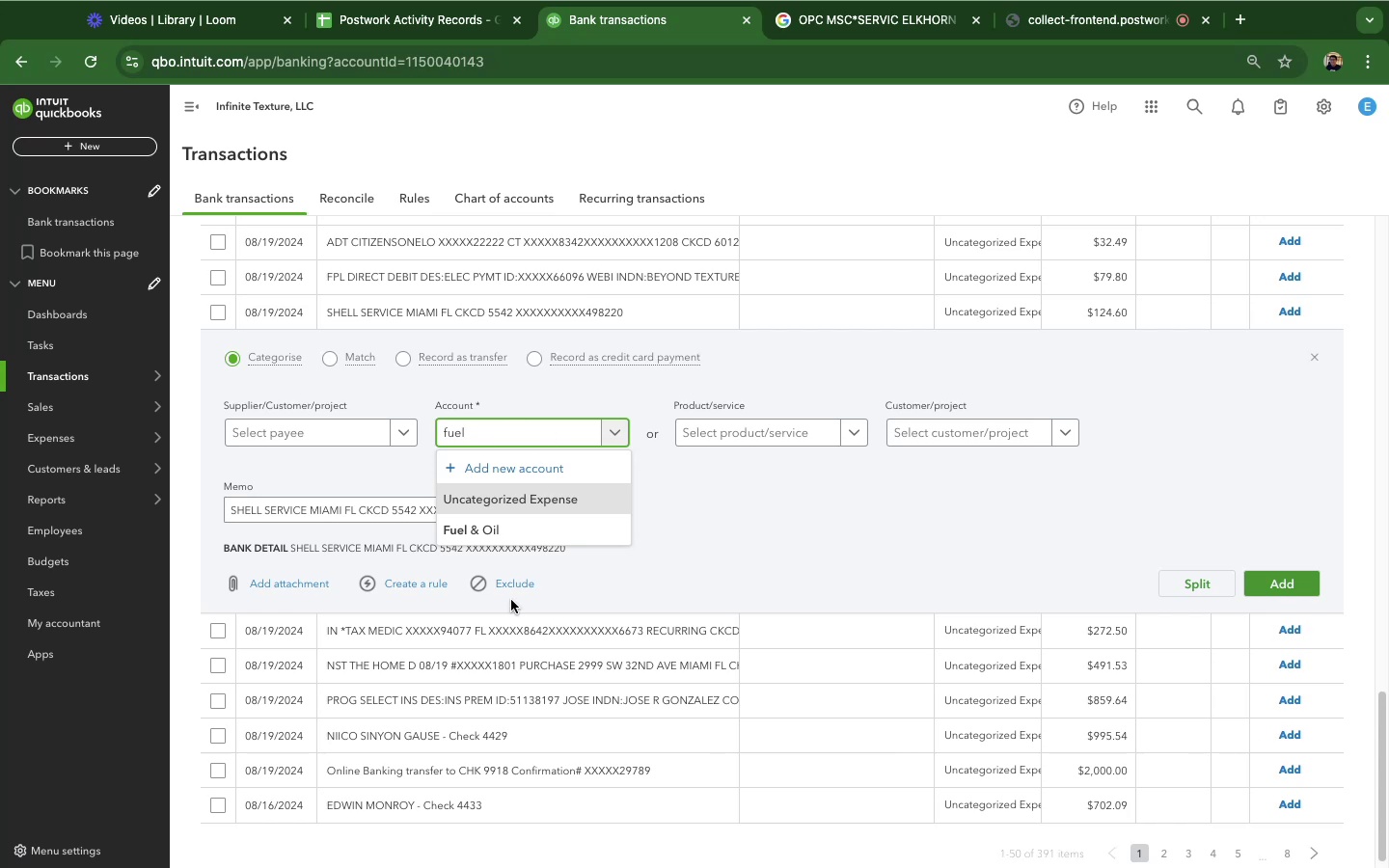 
left_click([494, 533])
 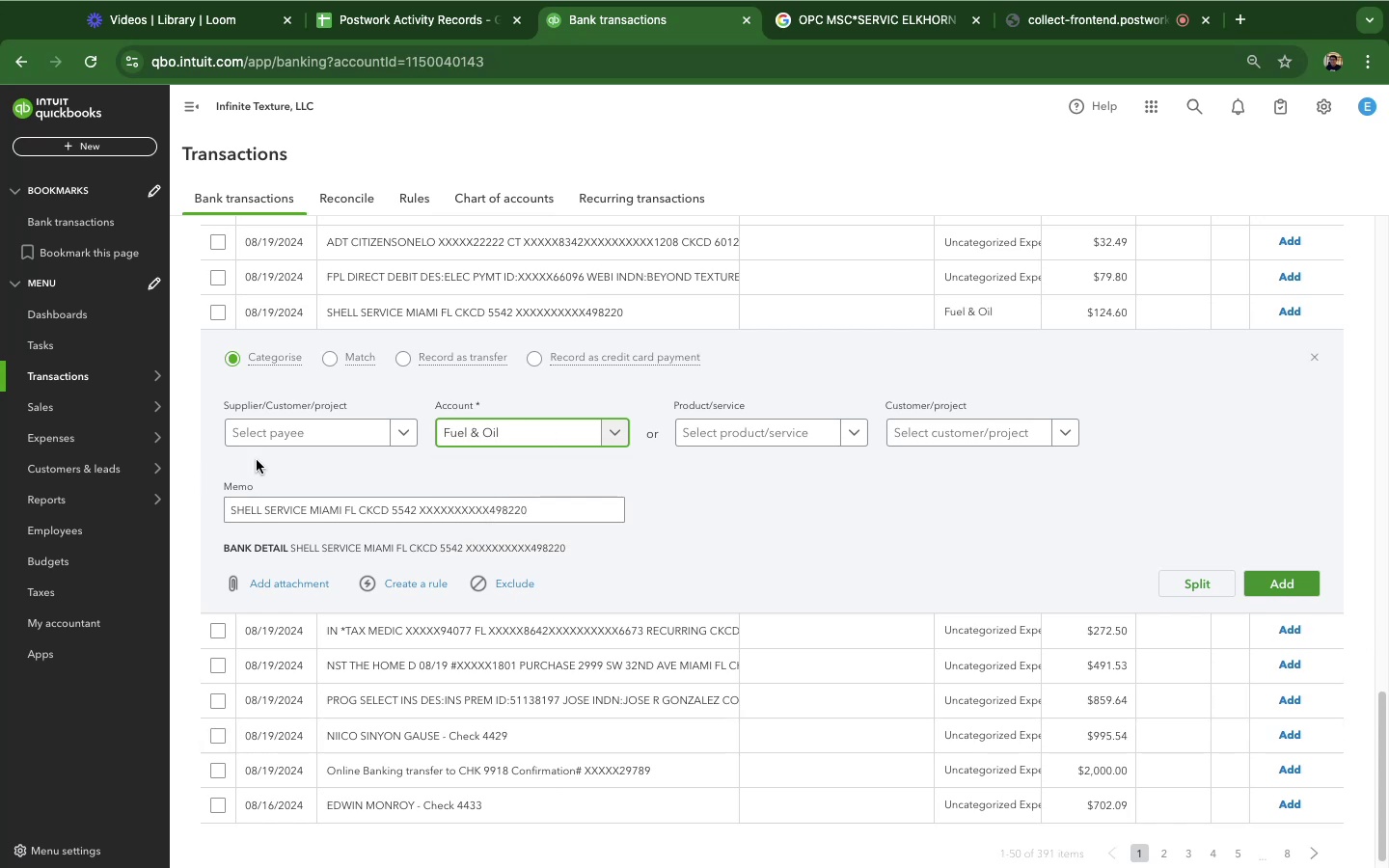 
left_click([275, 443])
 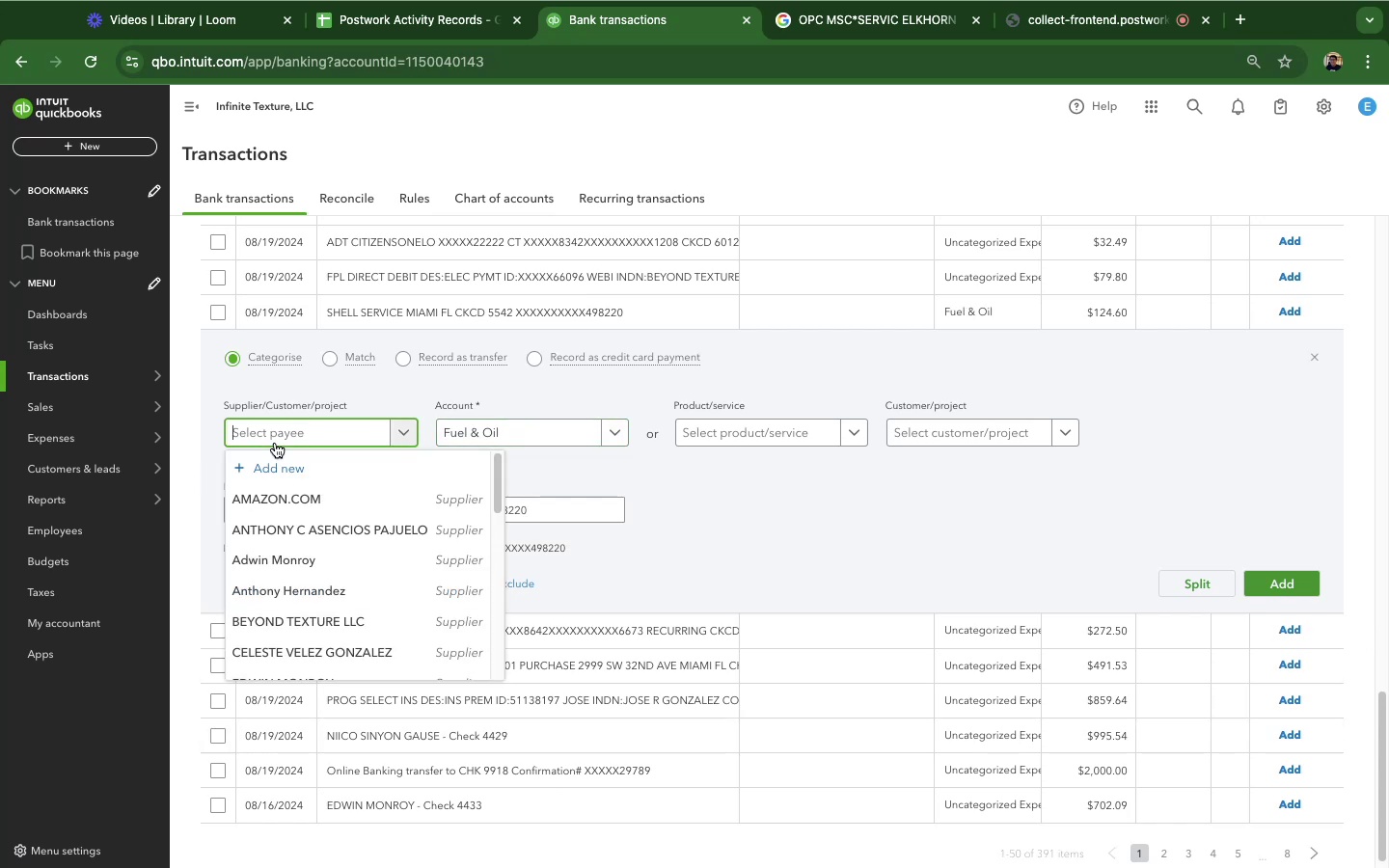 
type(shell)
 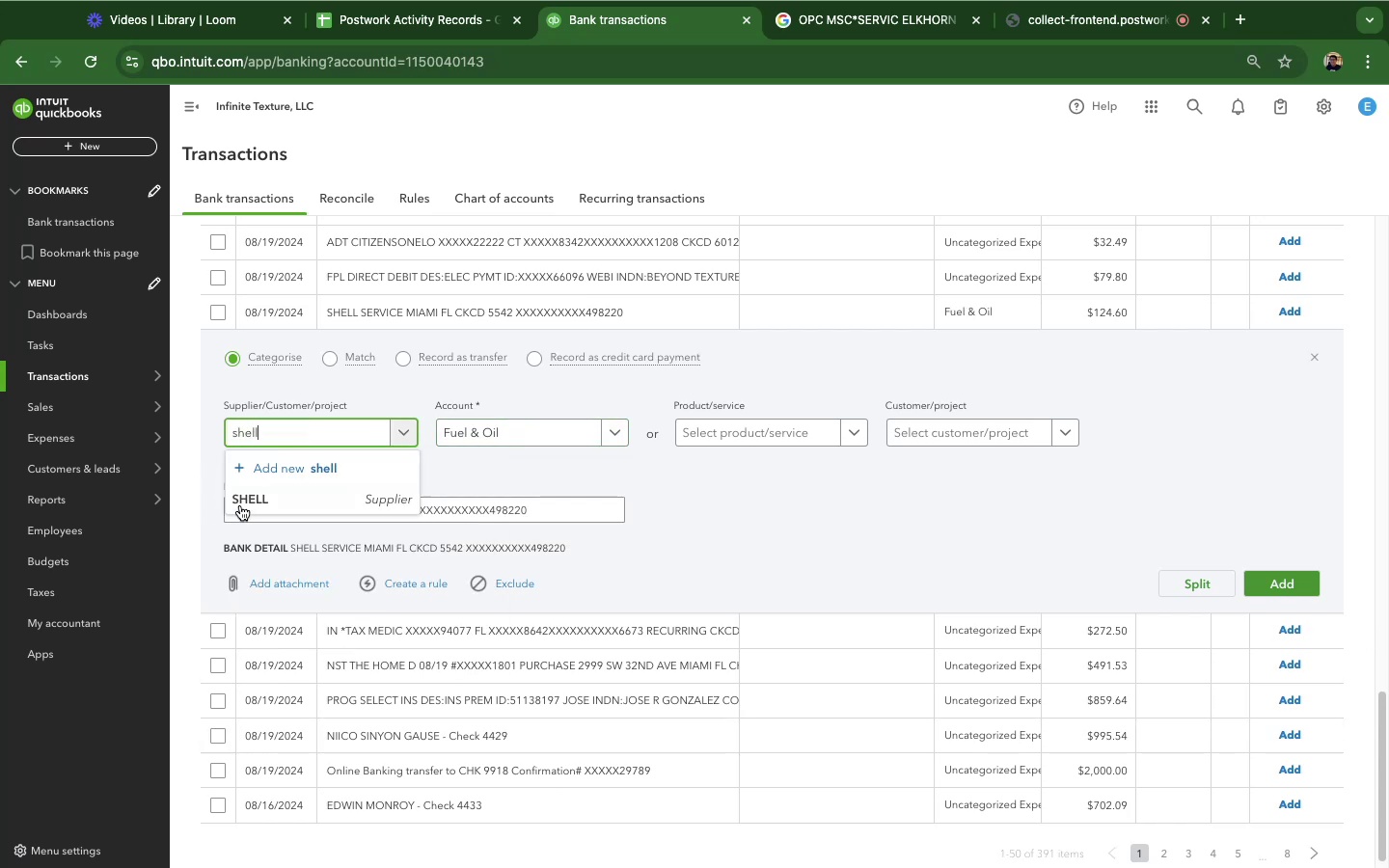 
left_click([256, 499])
 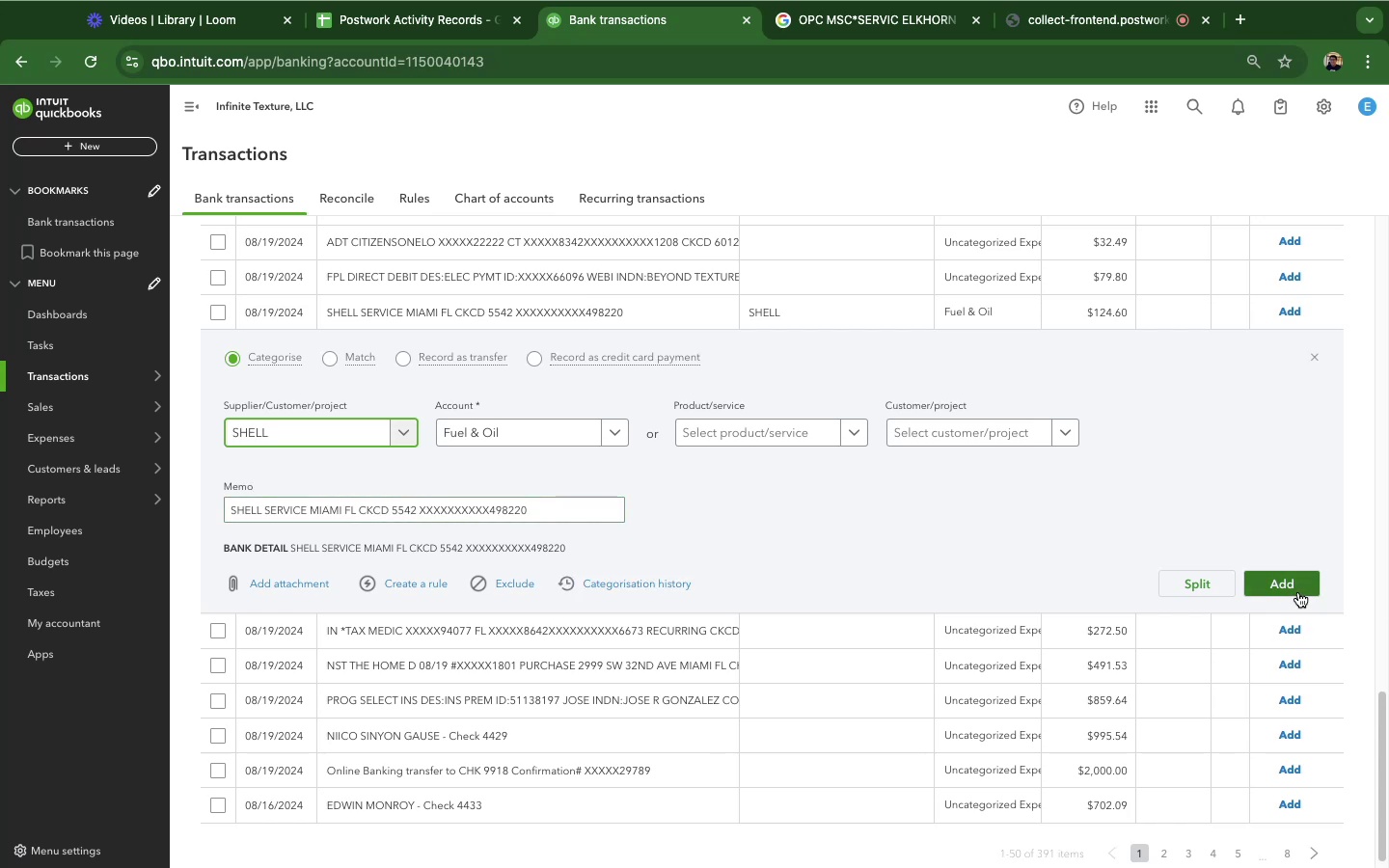 
left_click([1294, 584])
 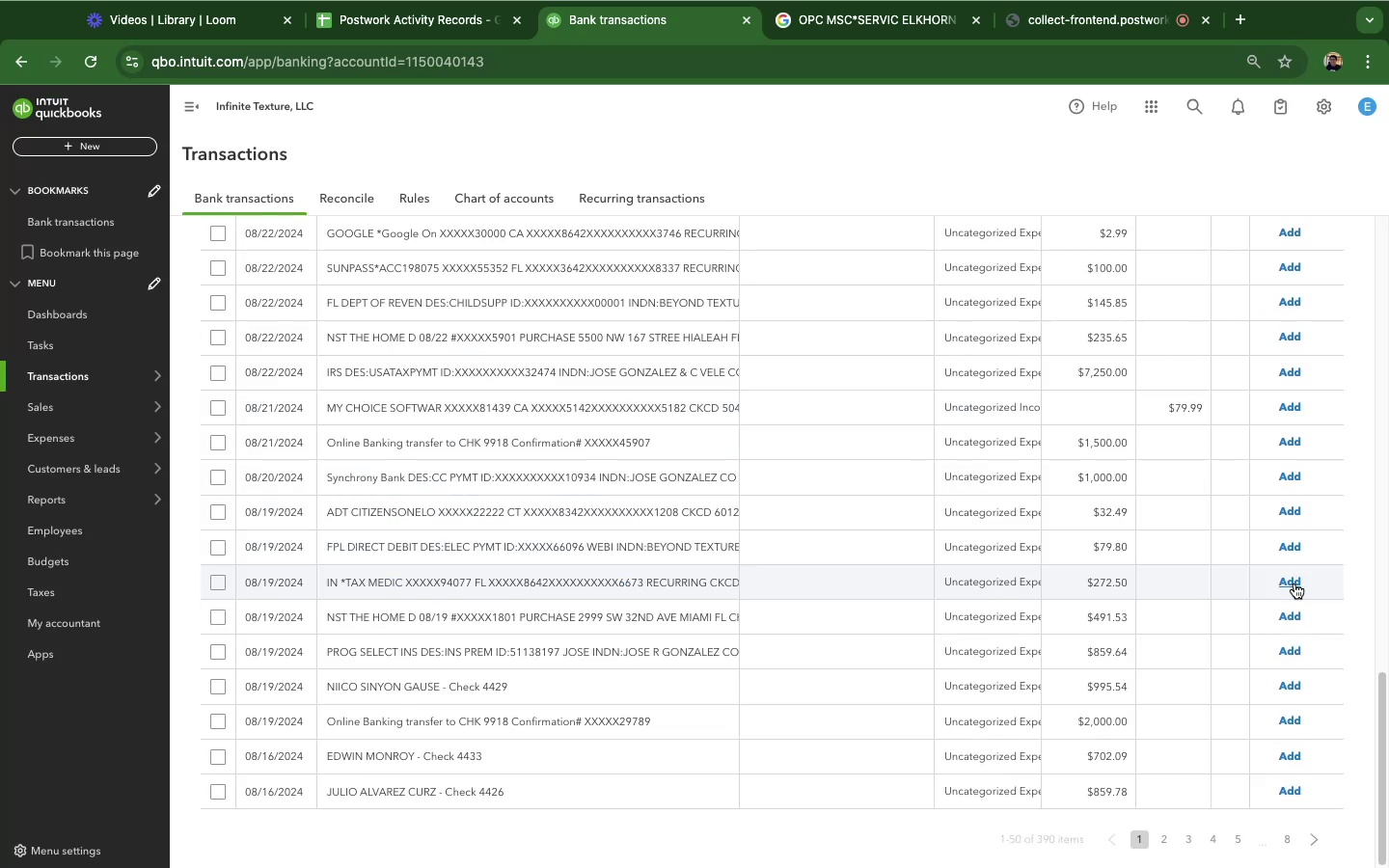 
wait(12.97)
 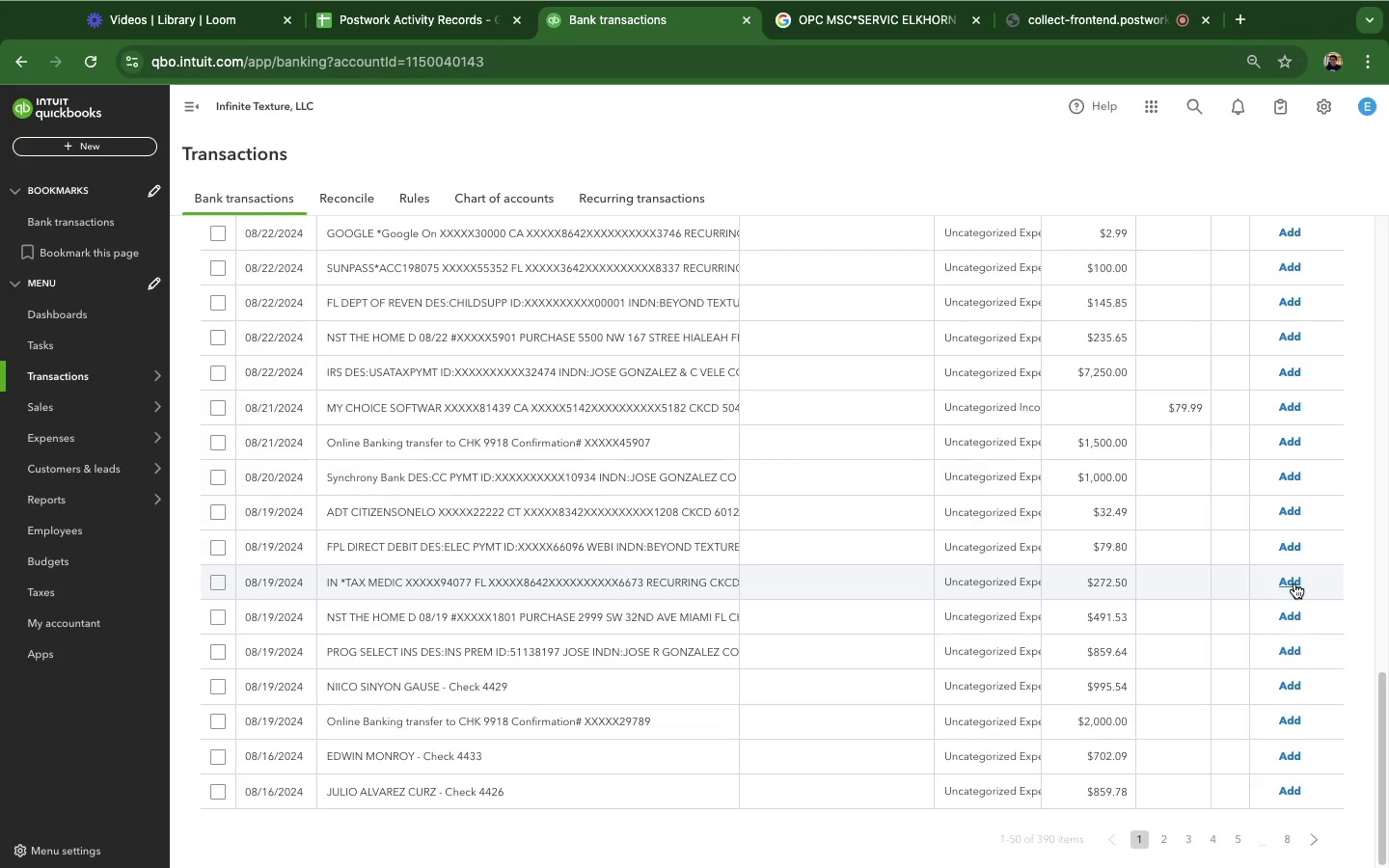 
scroll: coordinate [1098, 485], scroll_direction: down, amount: 7.0
 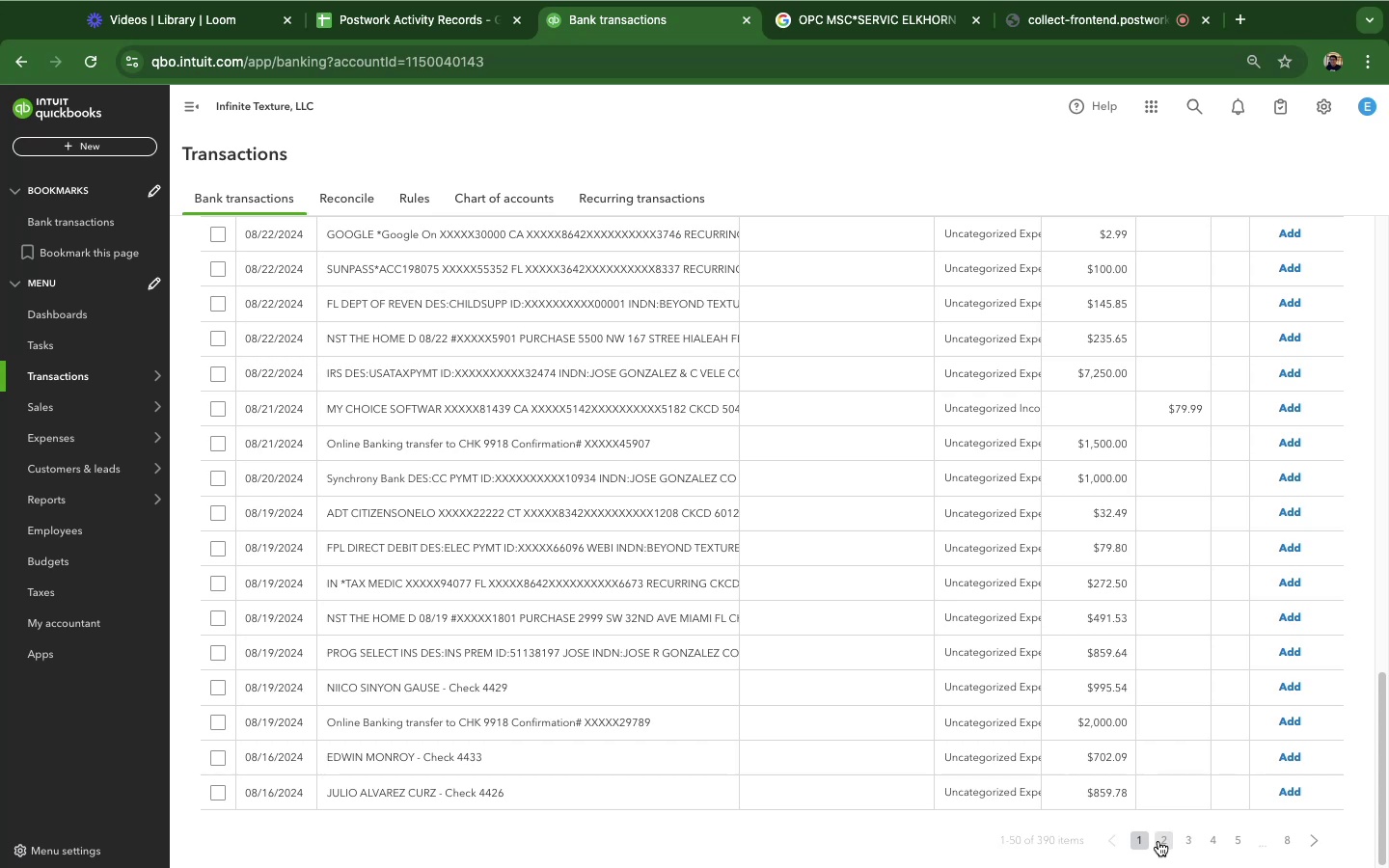 
left_click([1158, 841])
 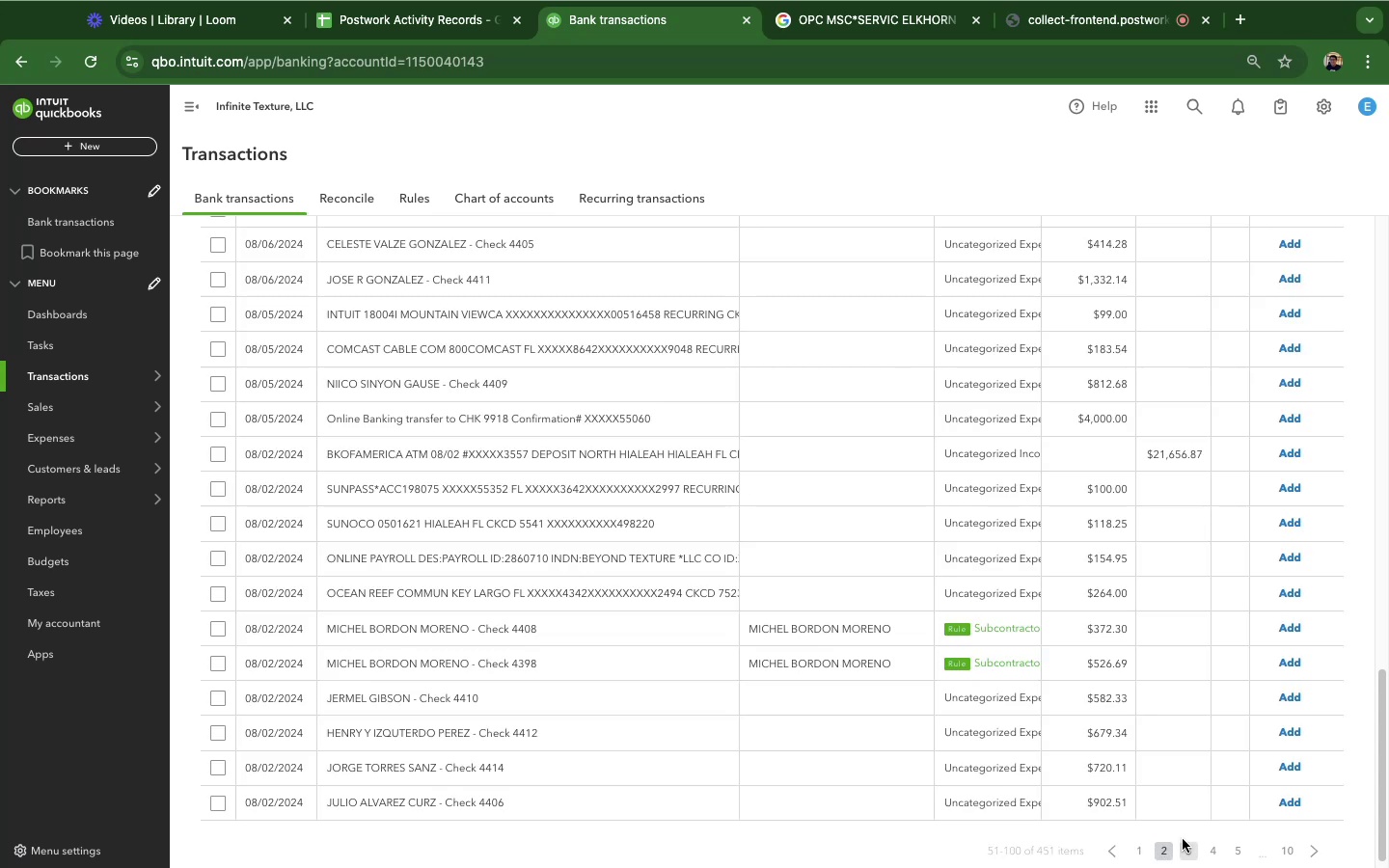 
left_click([1181, 850])
 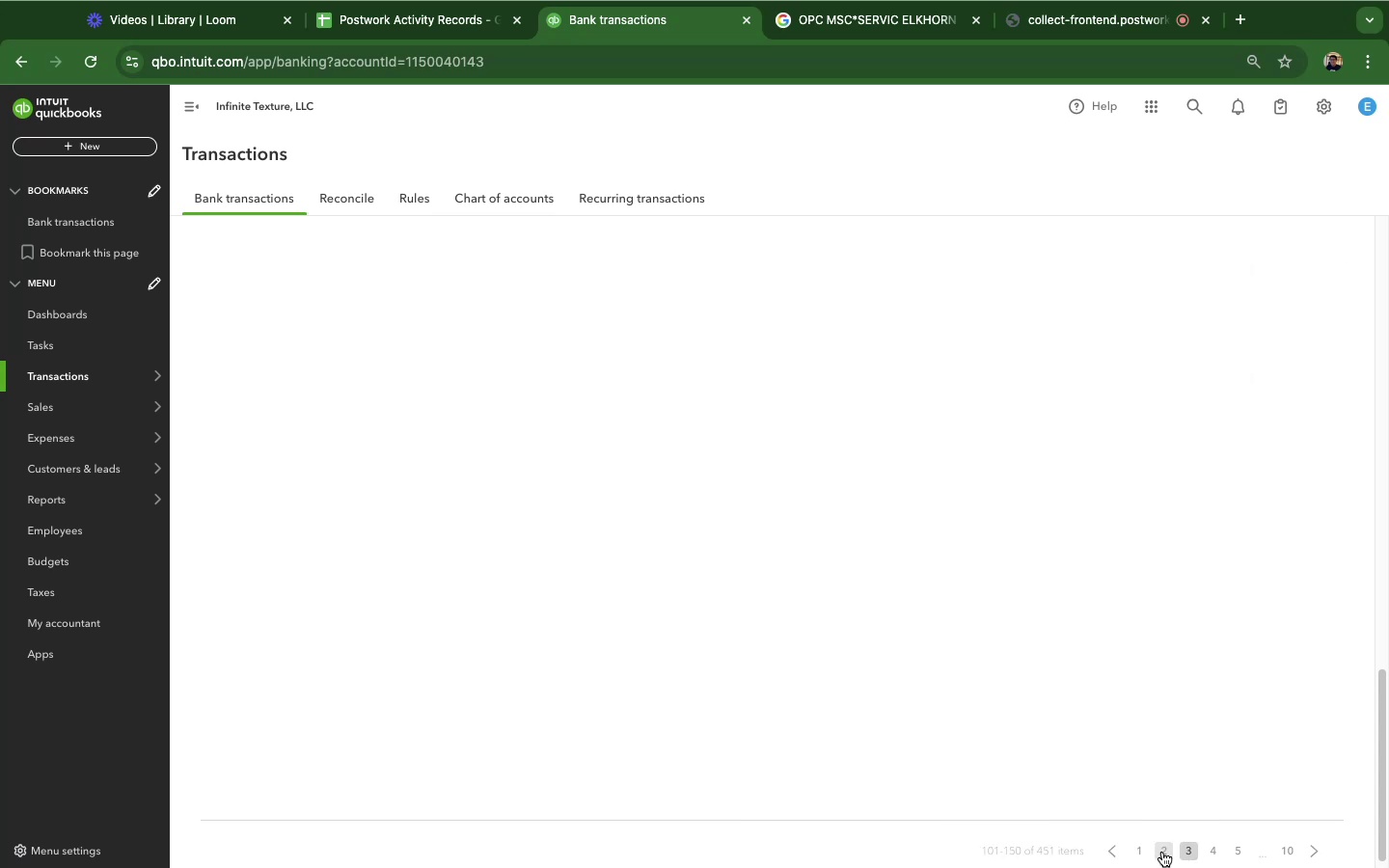 
left_click([1163, 852])
 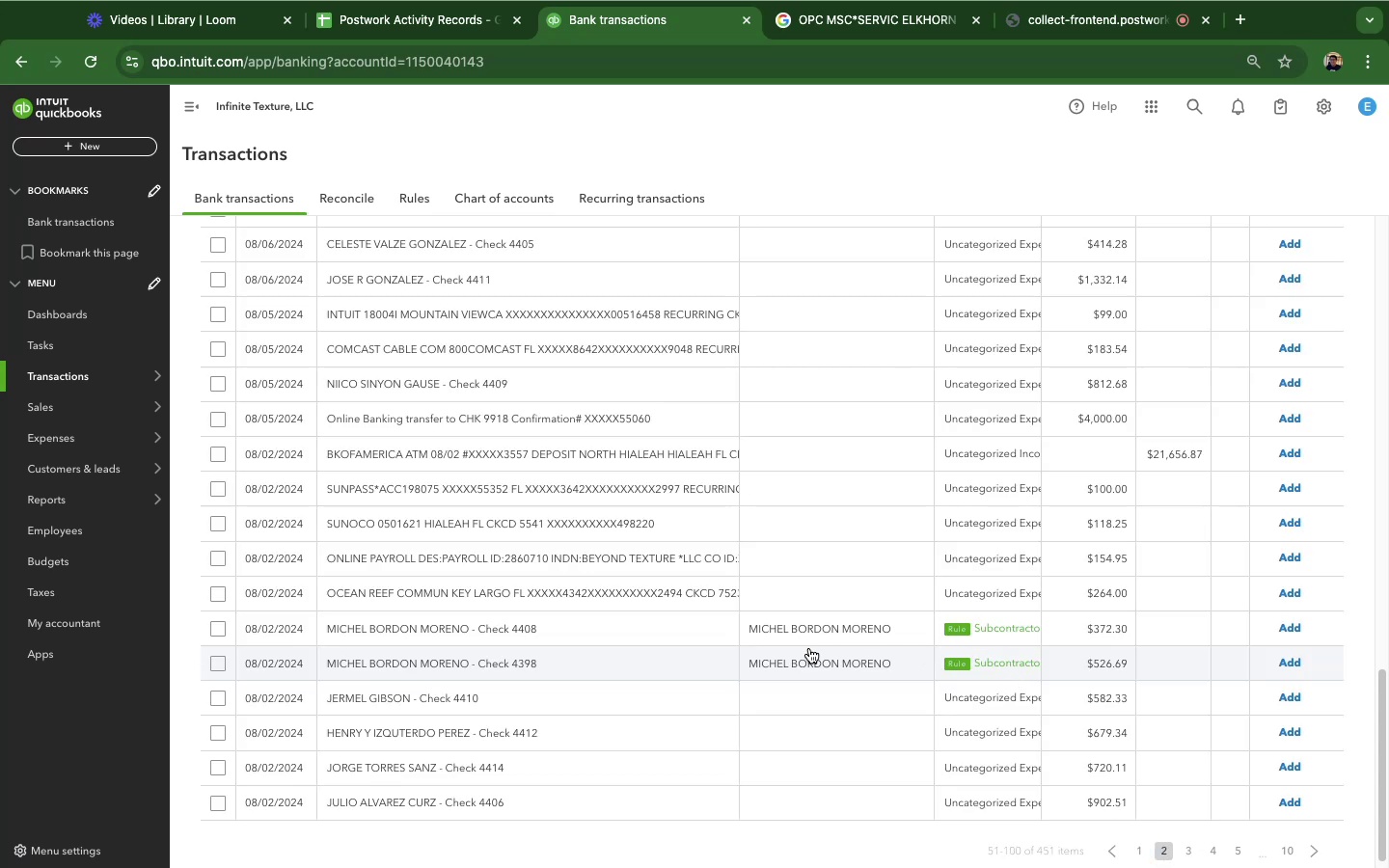 
left_click([570, 622])
 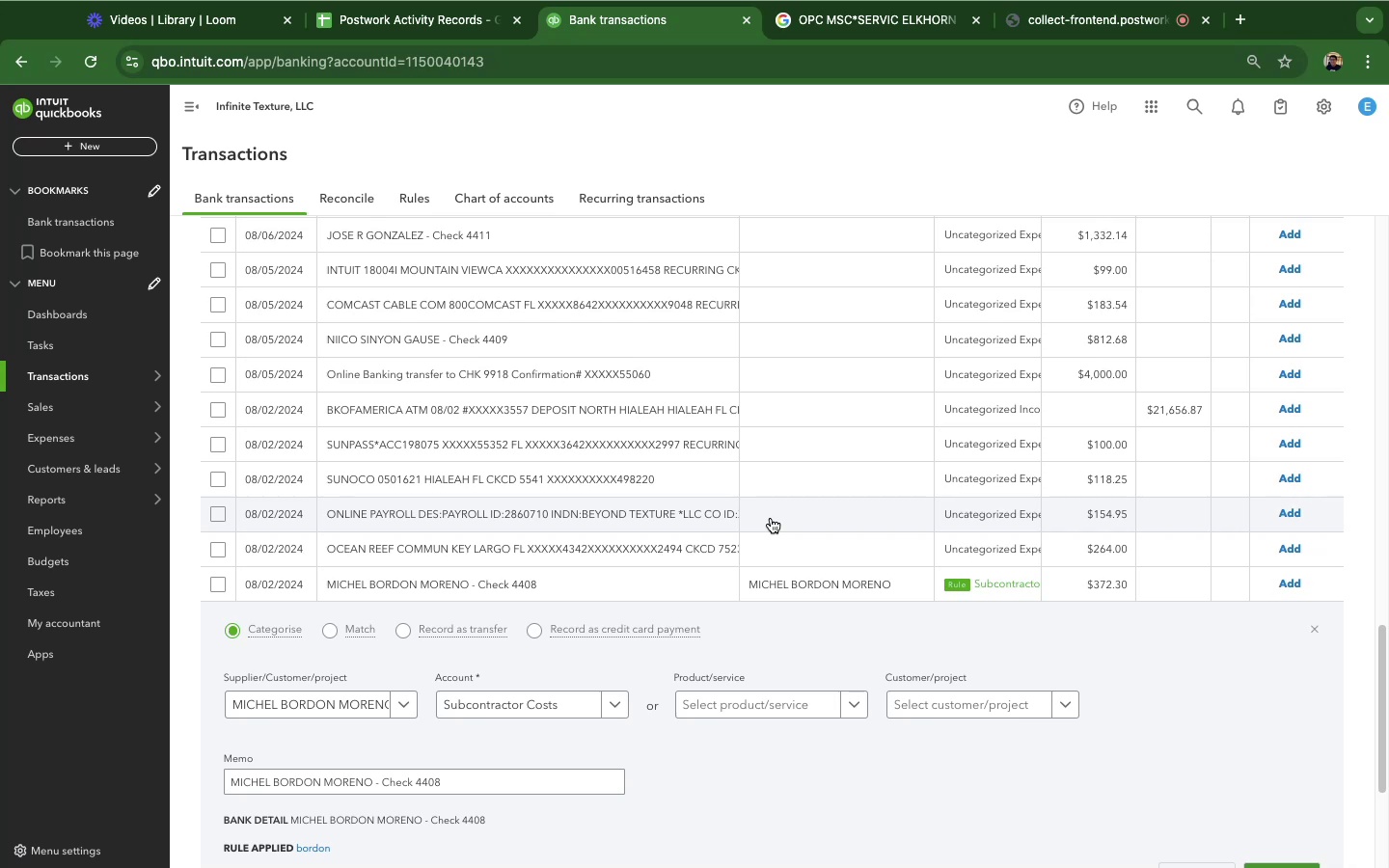 
wait(40.22)
 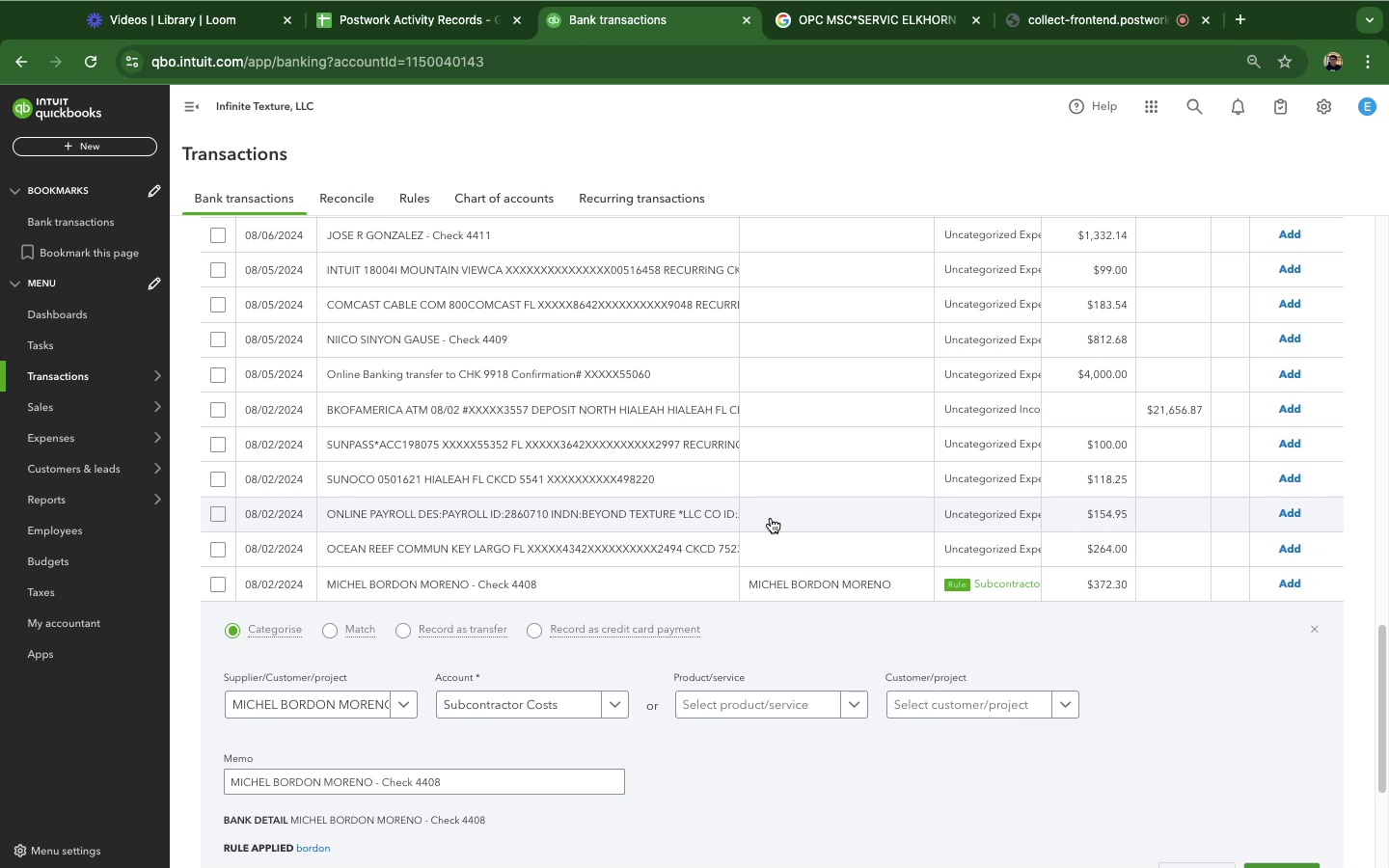 
scroll: coordinate [1082, 738], scroll_direction: down, amount: 5.0
 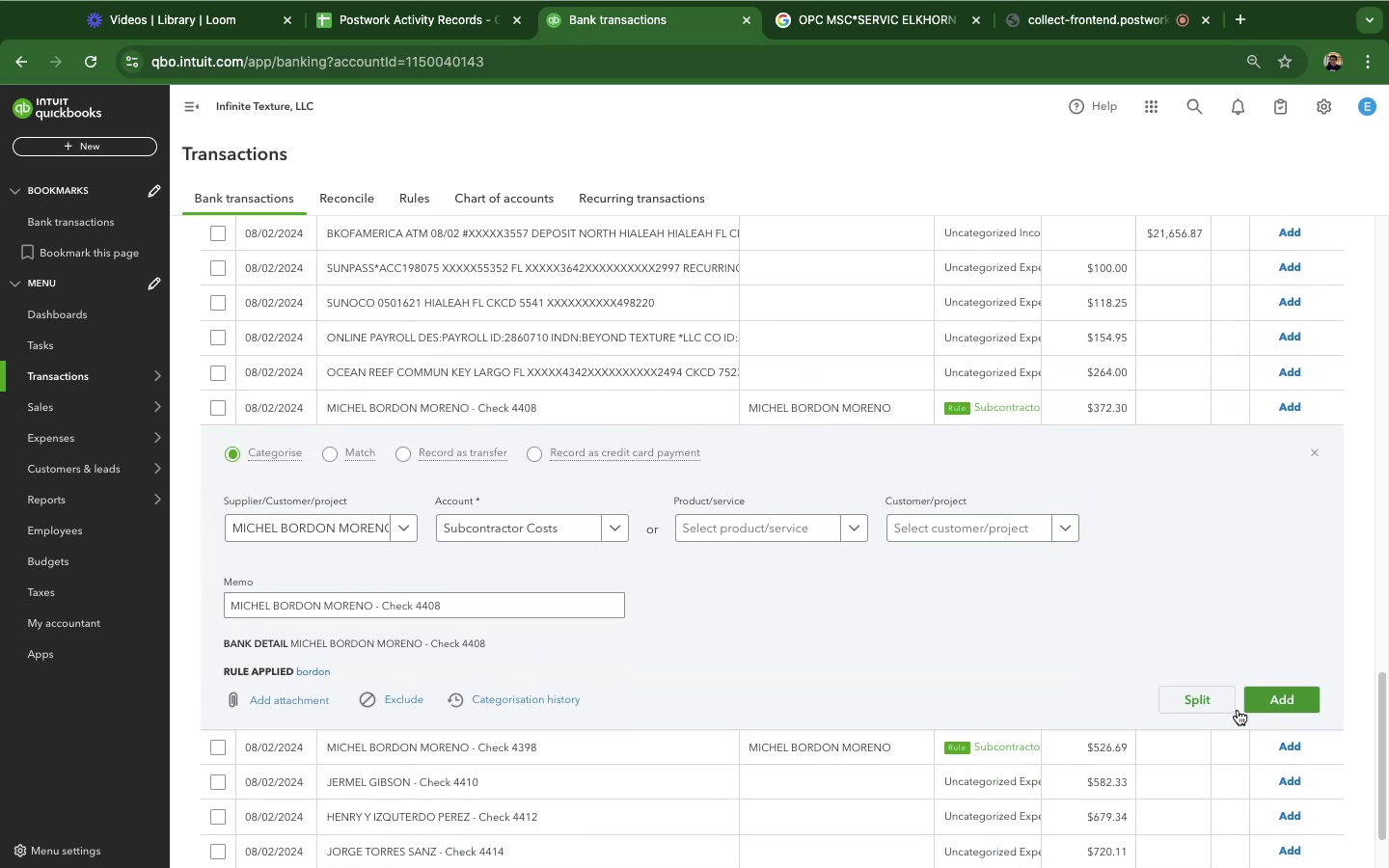 
left_click([1276, 701])
 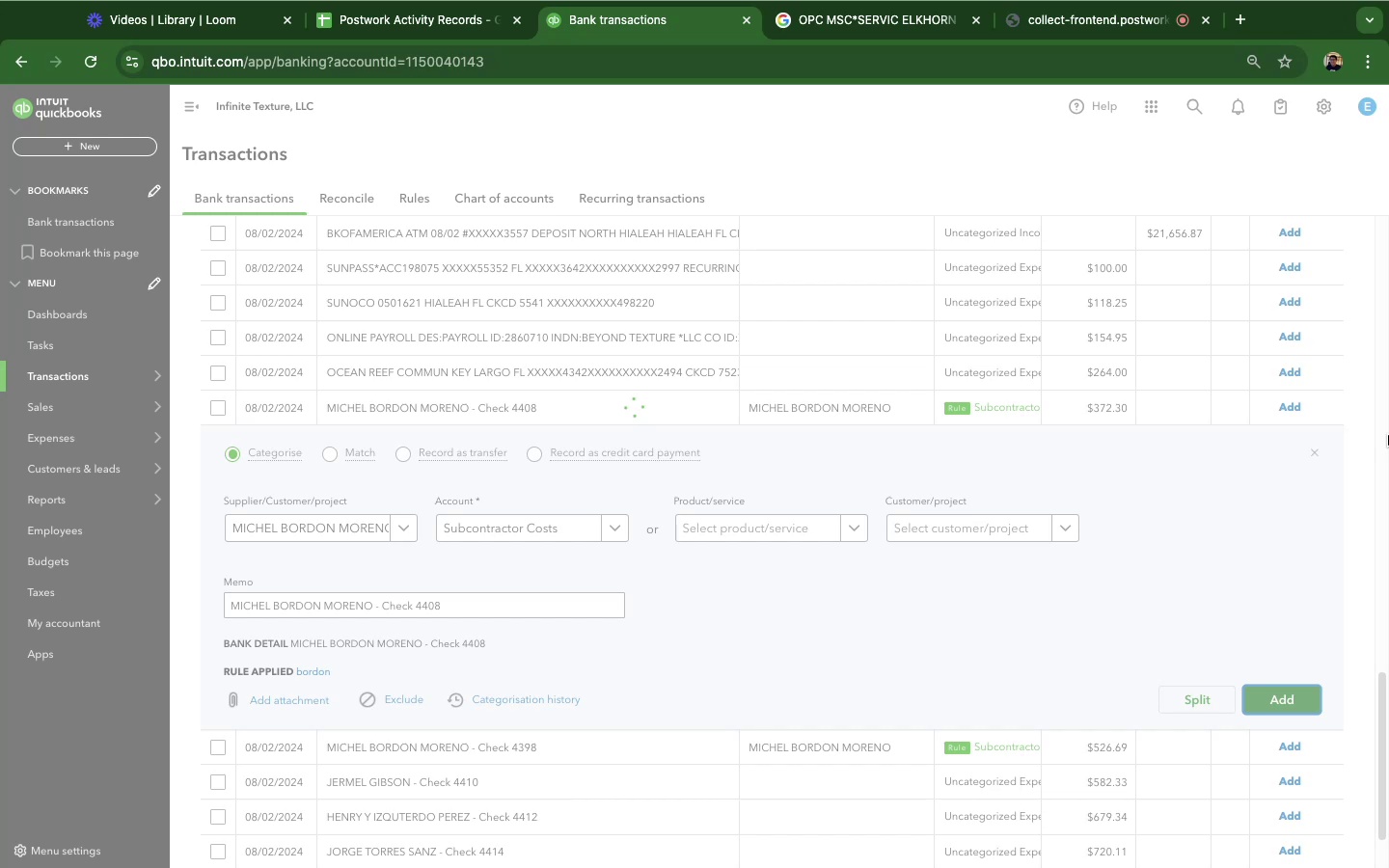 
mouse_move([814, 266])
 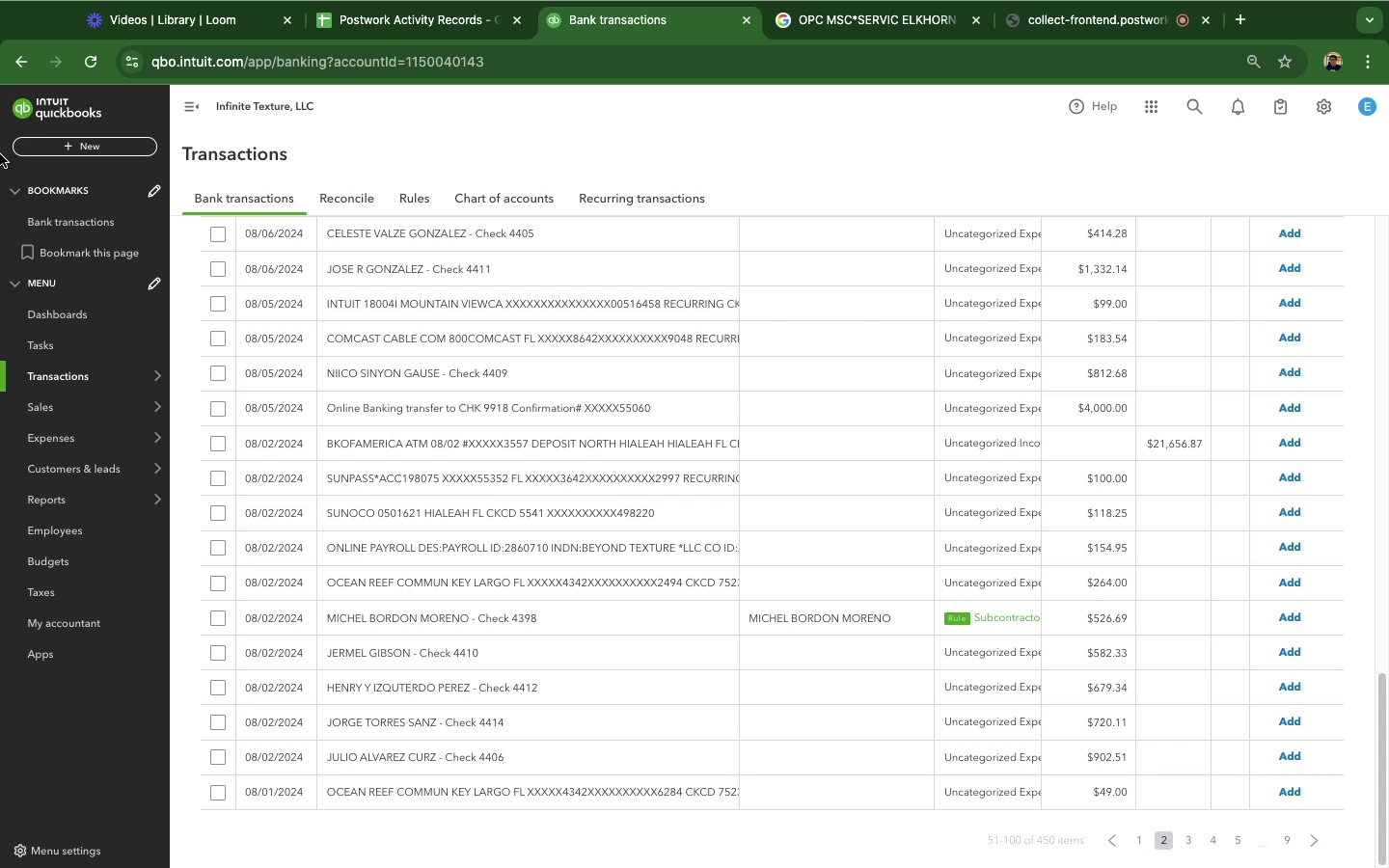 
wait(26.05)
 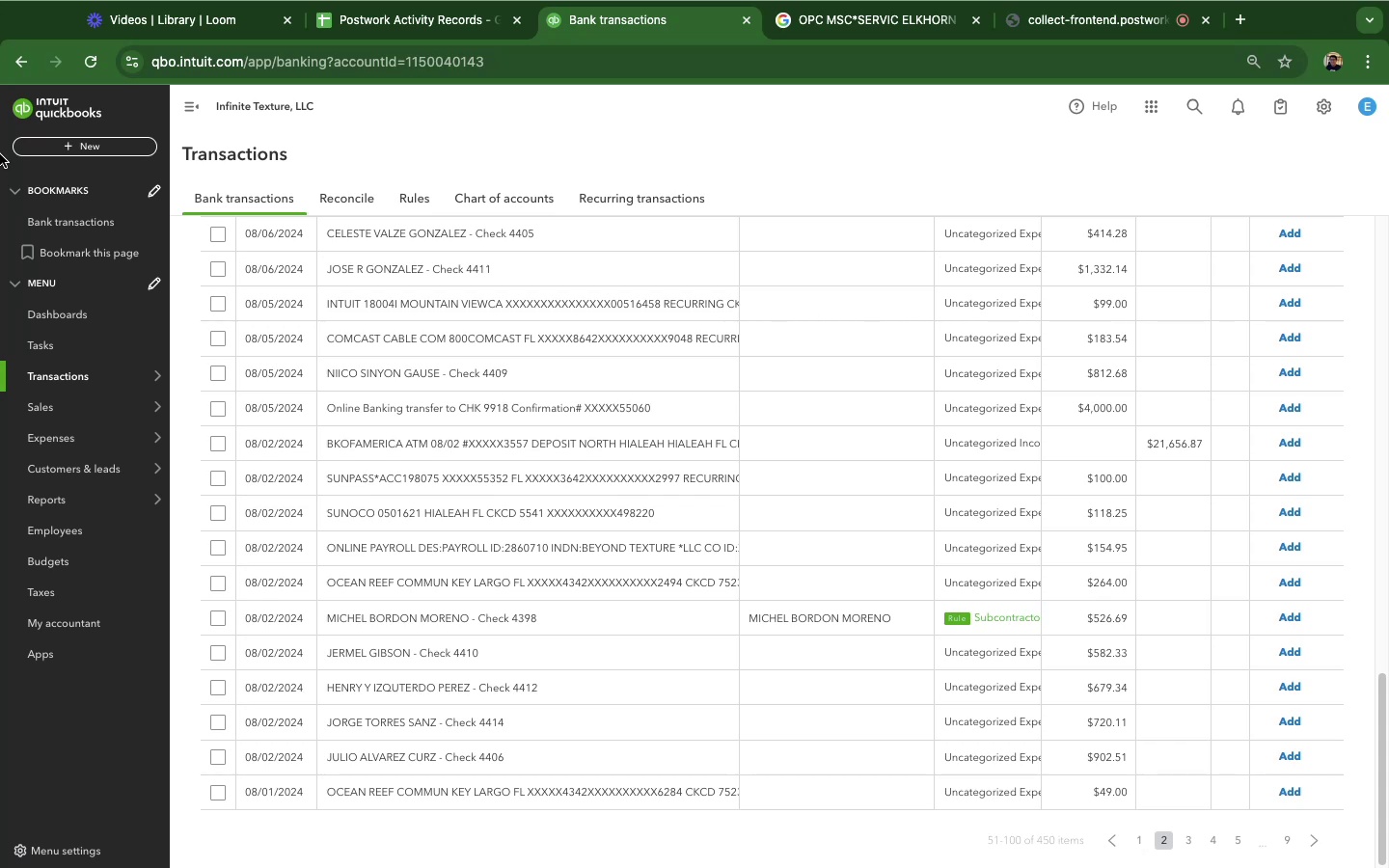 
left_click([445, 620])
 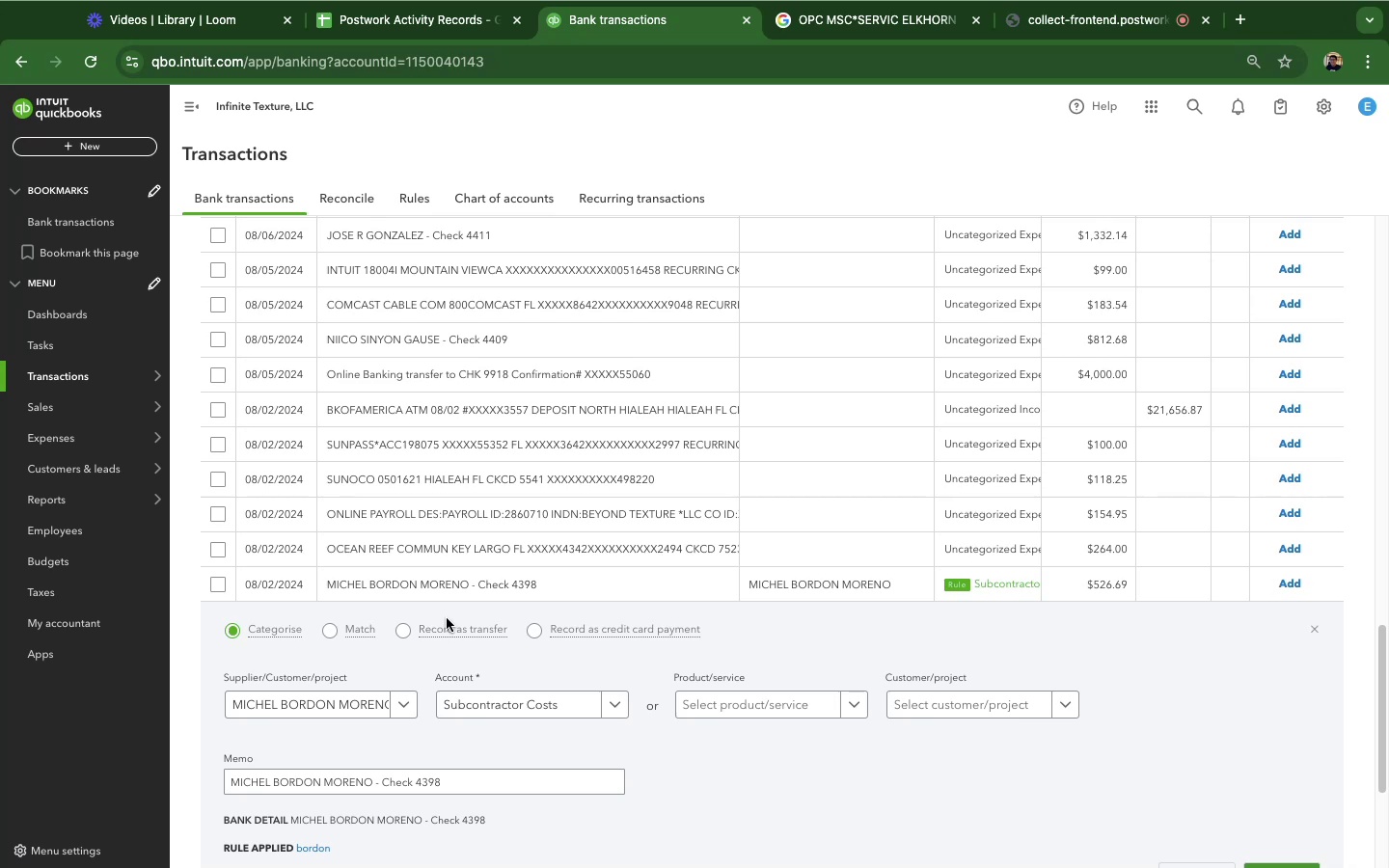 
wait(21.77)
 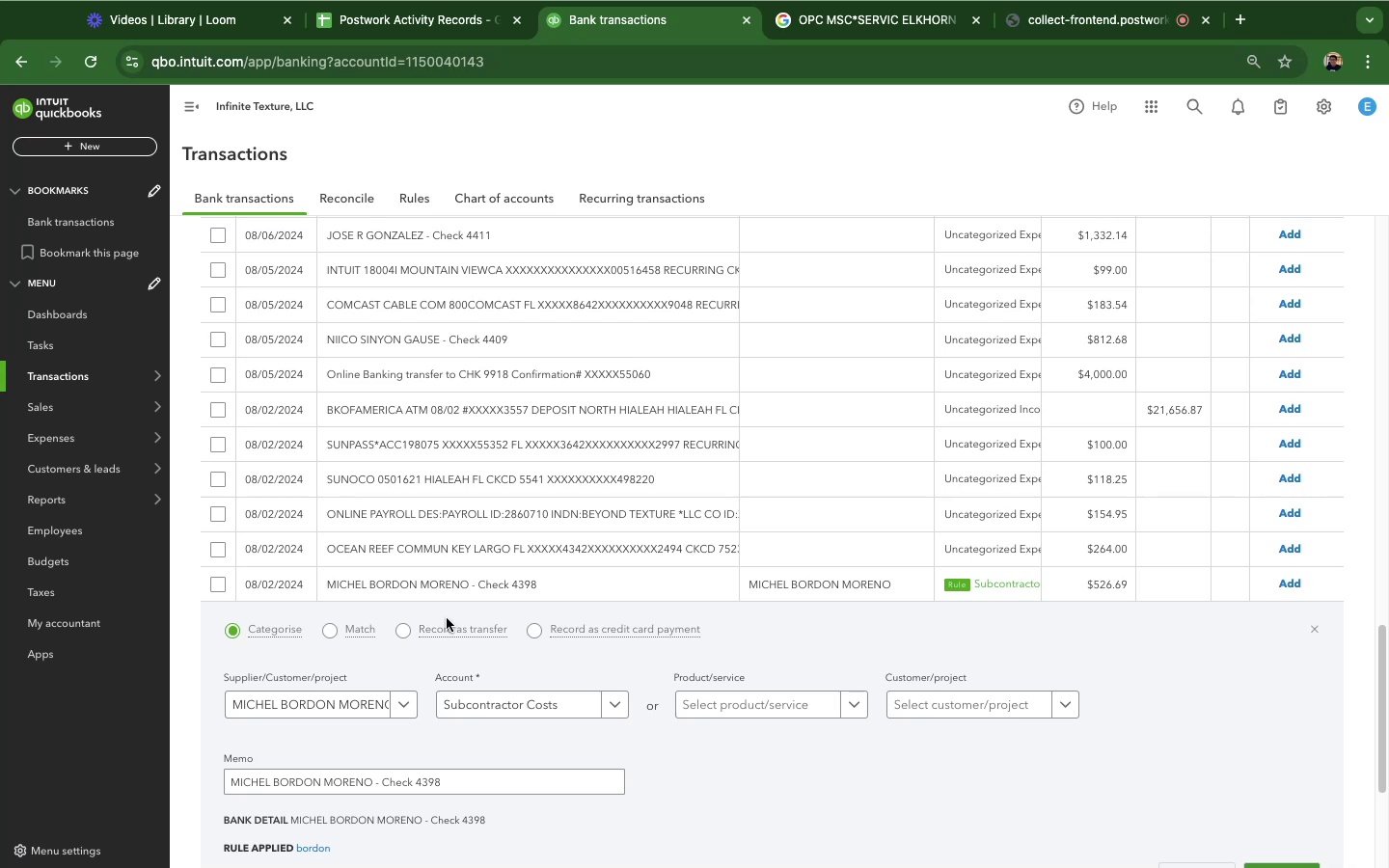 
scroll: coordinate [1237, 526], scroll_direction: up, amount: 1.0
 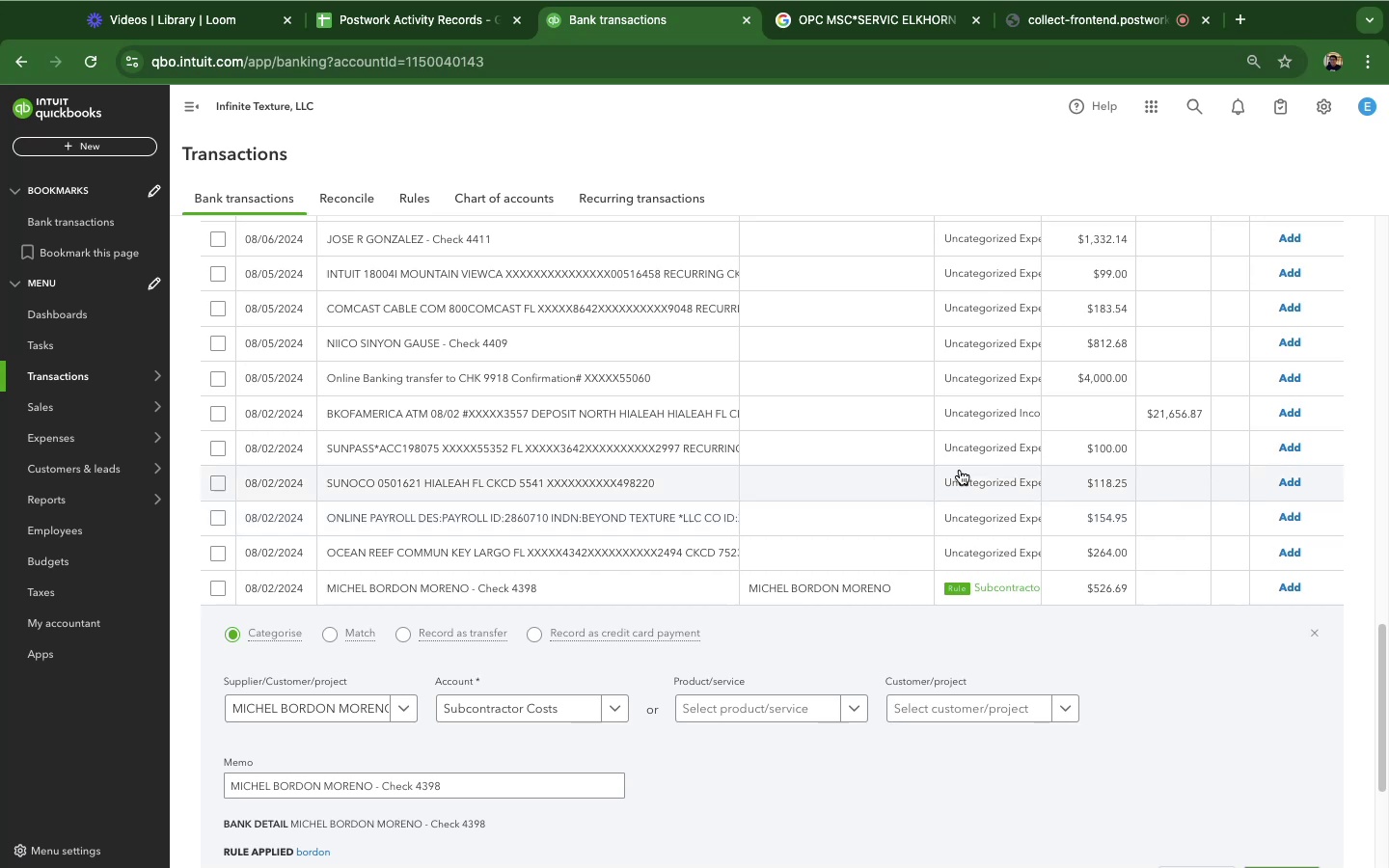 
scroll: coordinate [908, 448], scroll_direction: down, amount: 4.0
 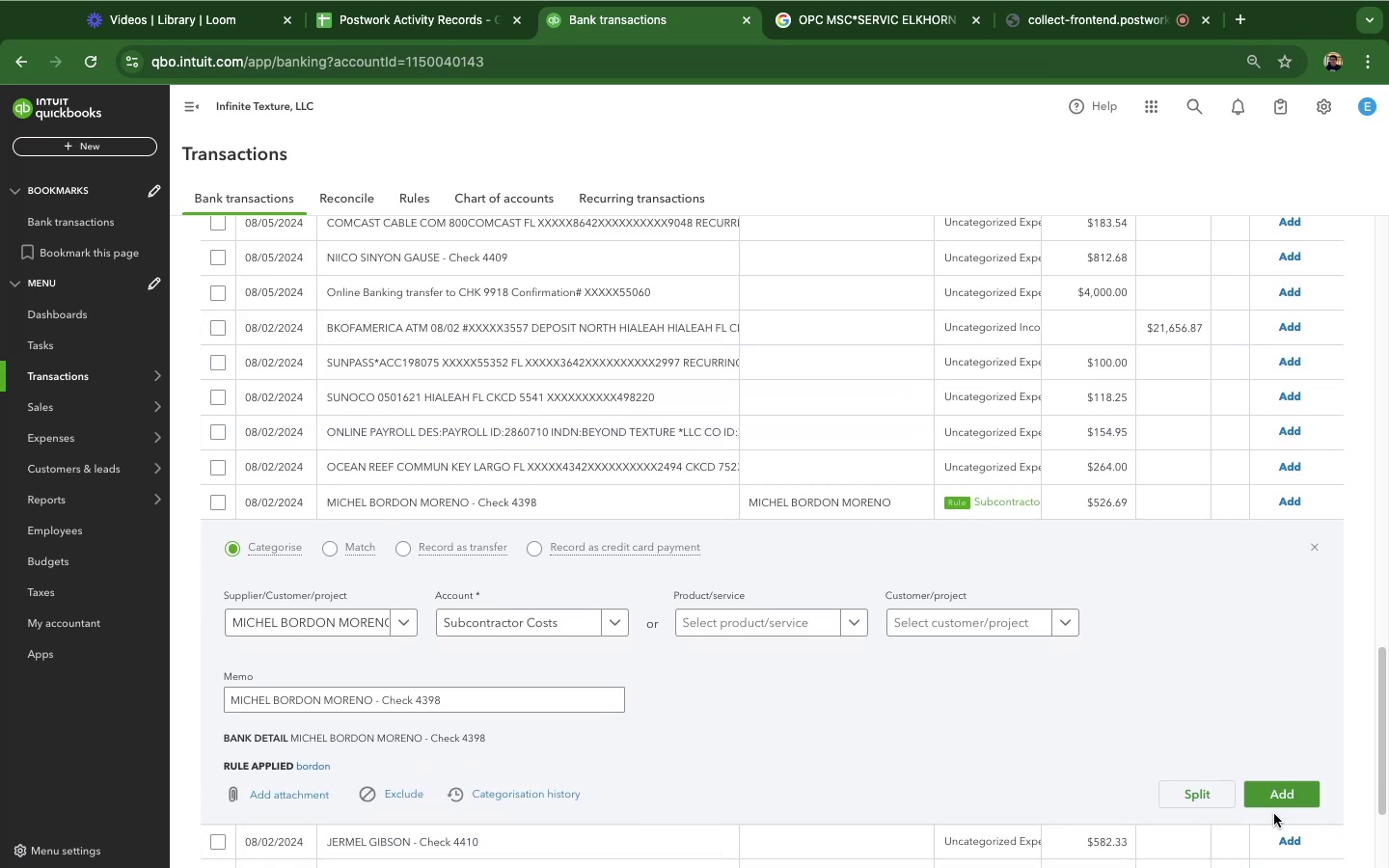 
left_click([1288, 800])
 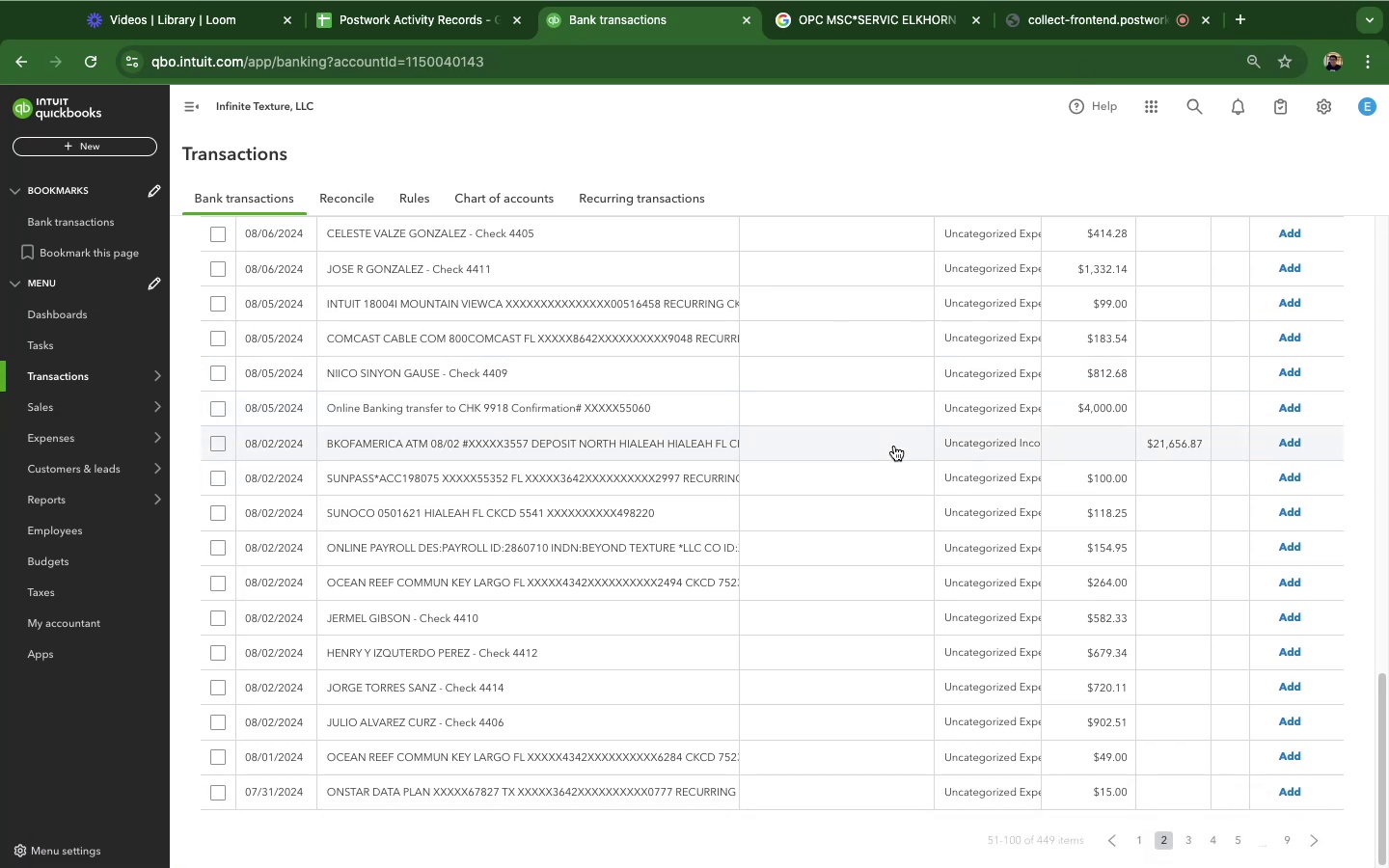 
wait(32.11)
 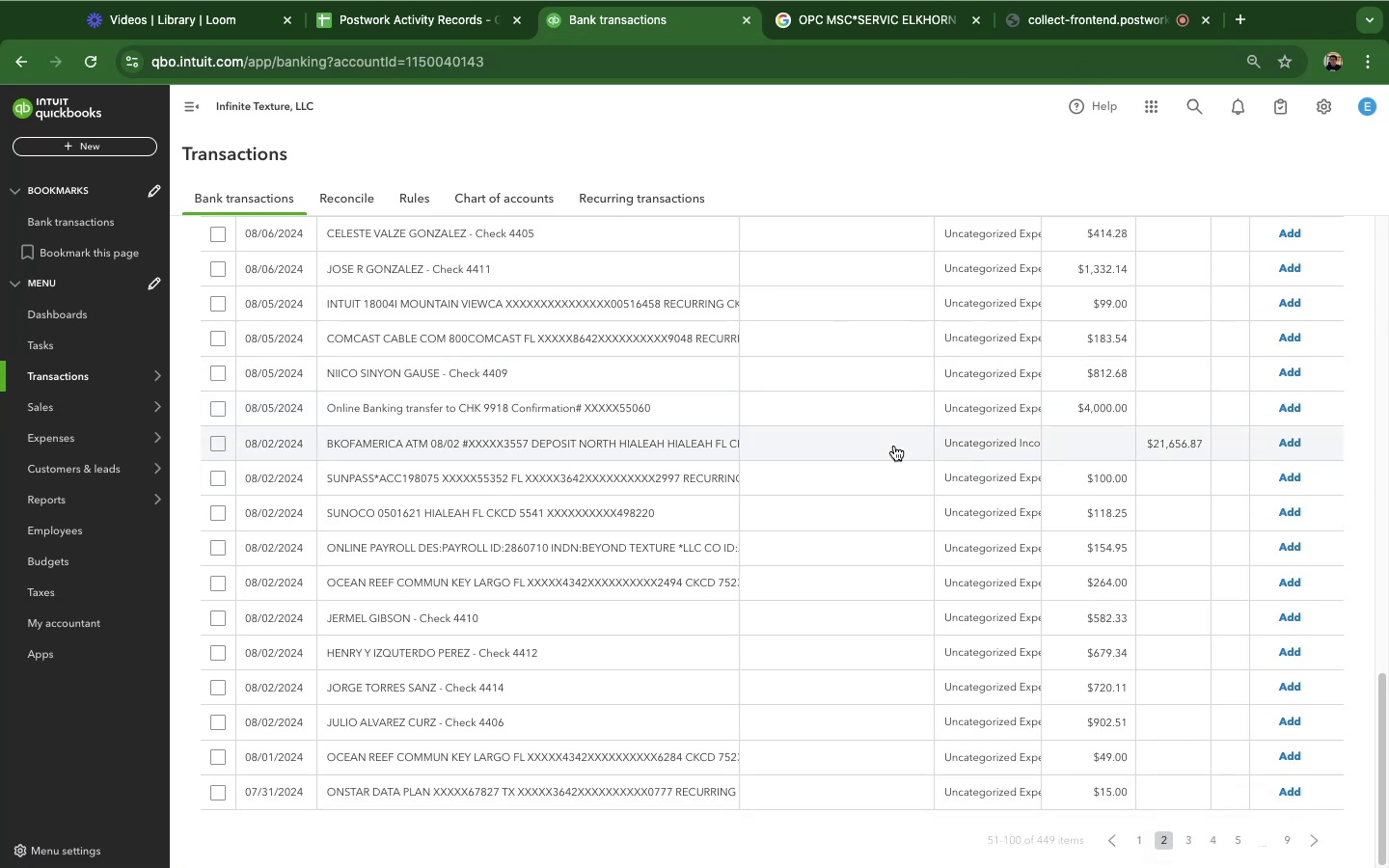 
left_click([513, 560])
 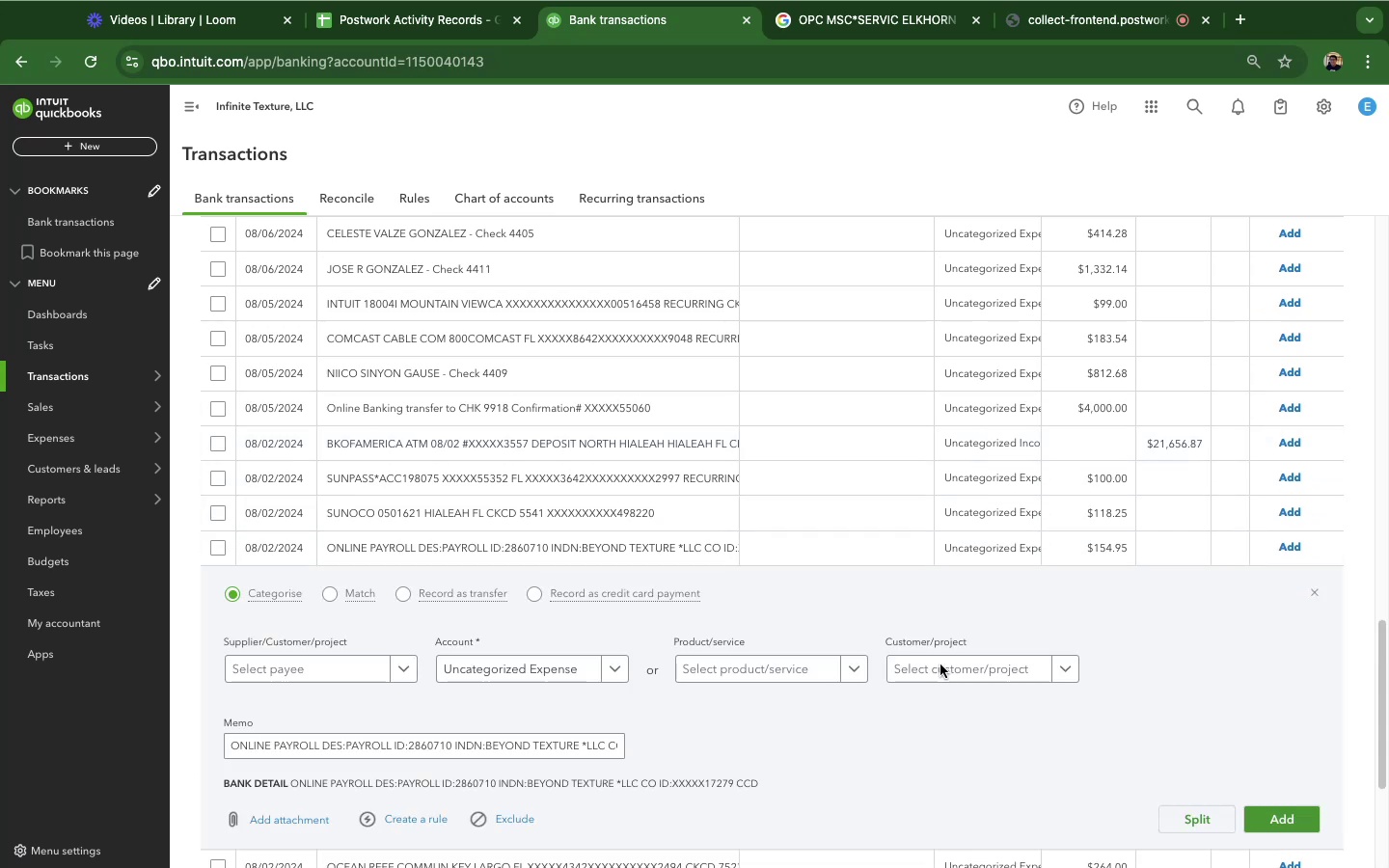 
scroll: coordinate [1022, 556], scroll_direction: down, amount: 3.0
 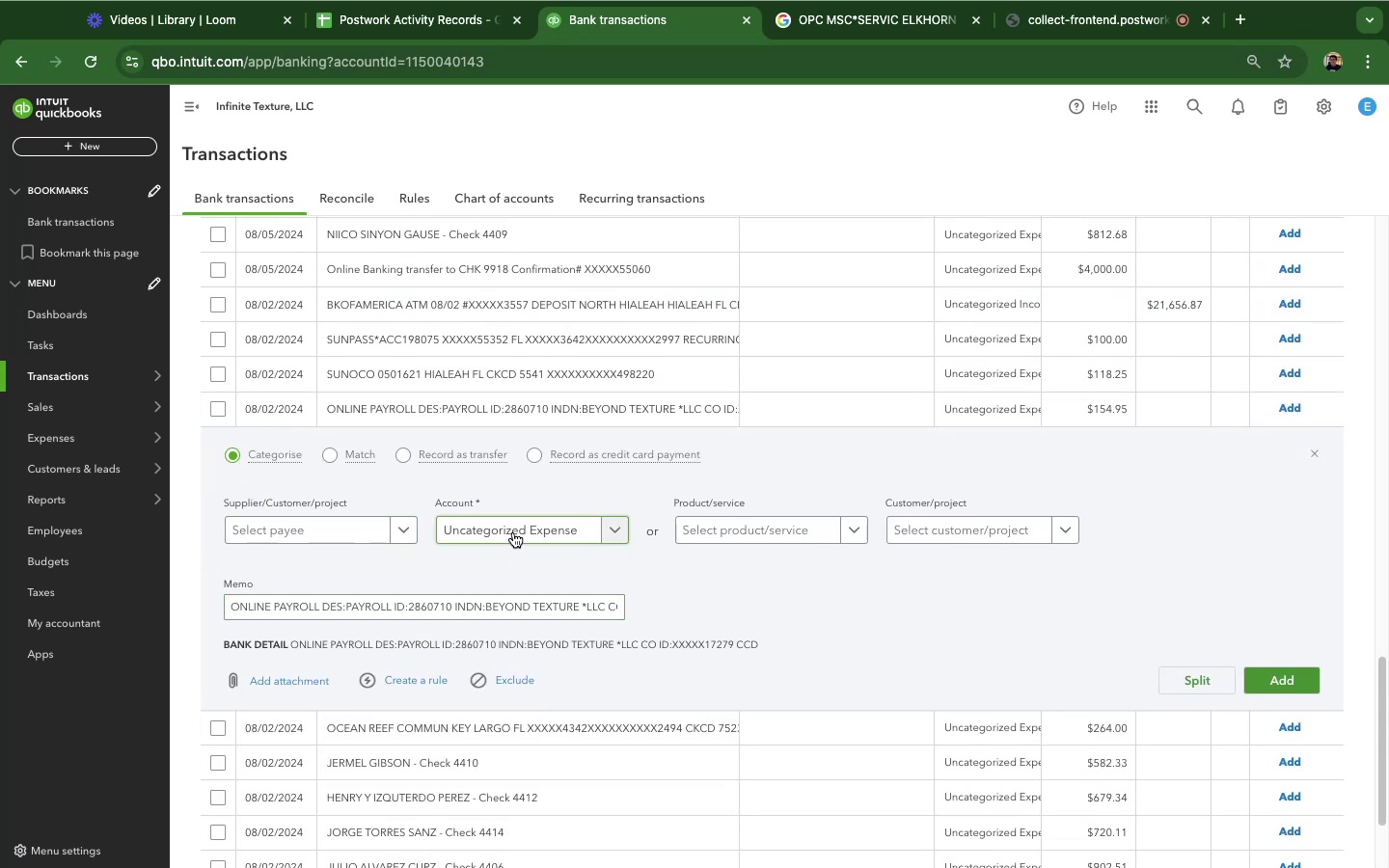 
left_click([513, 532])
 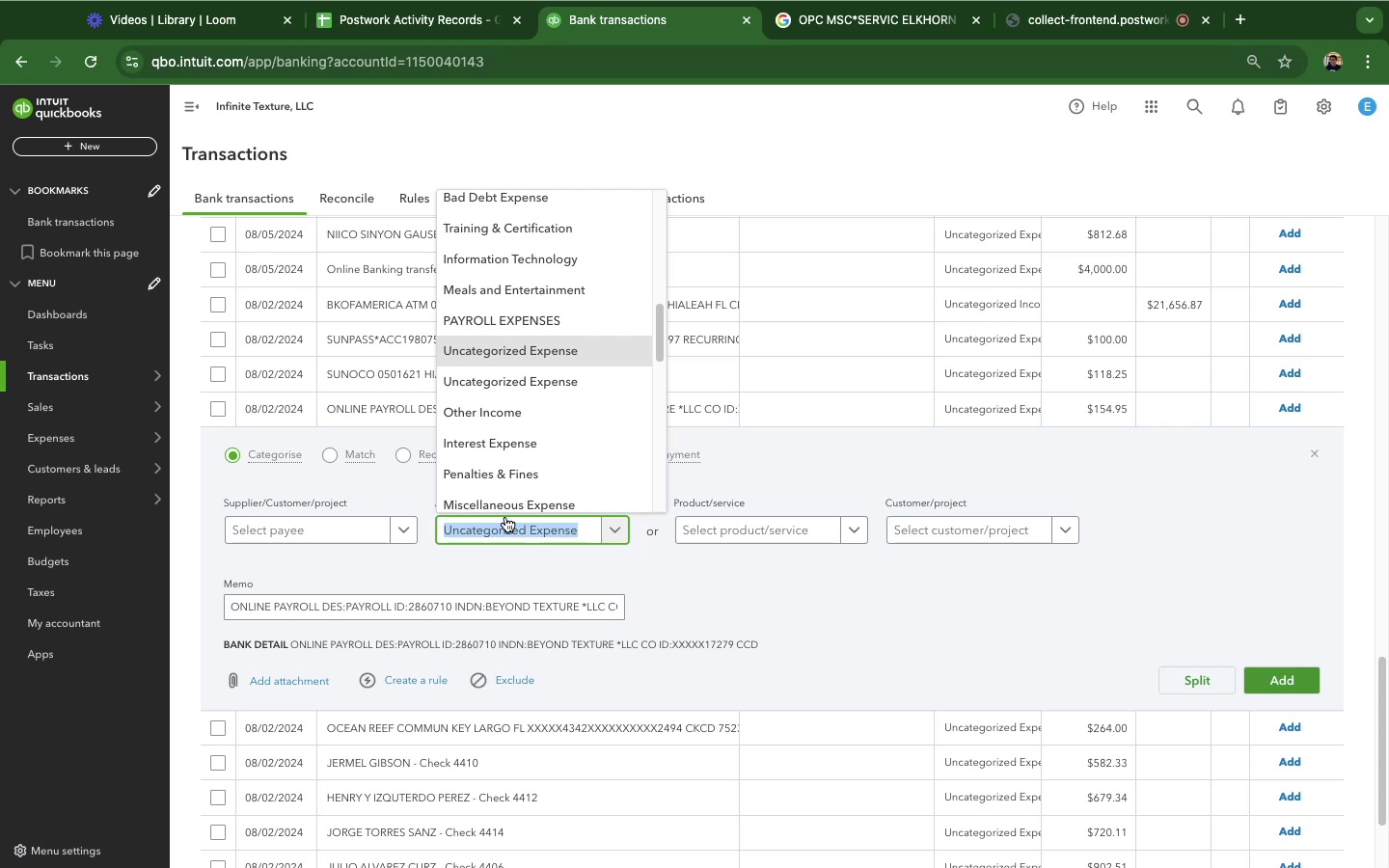 
type(pay)
 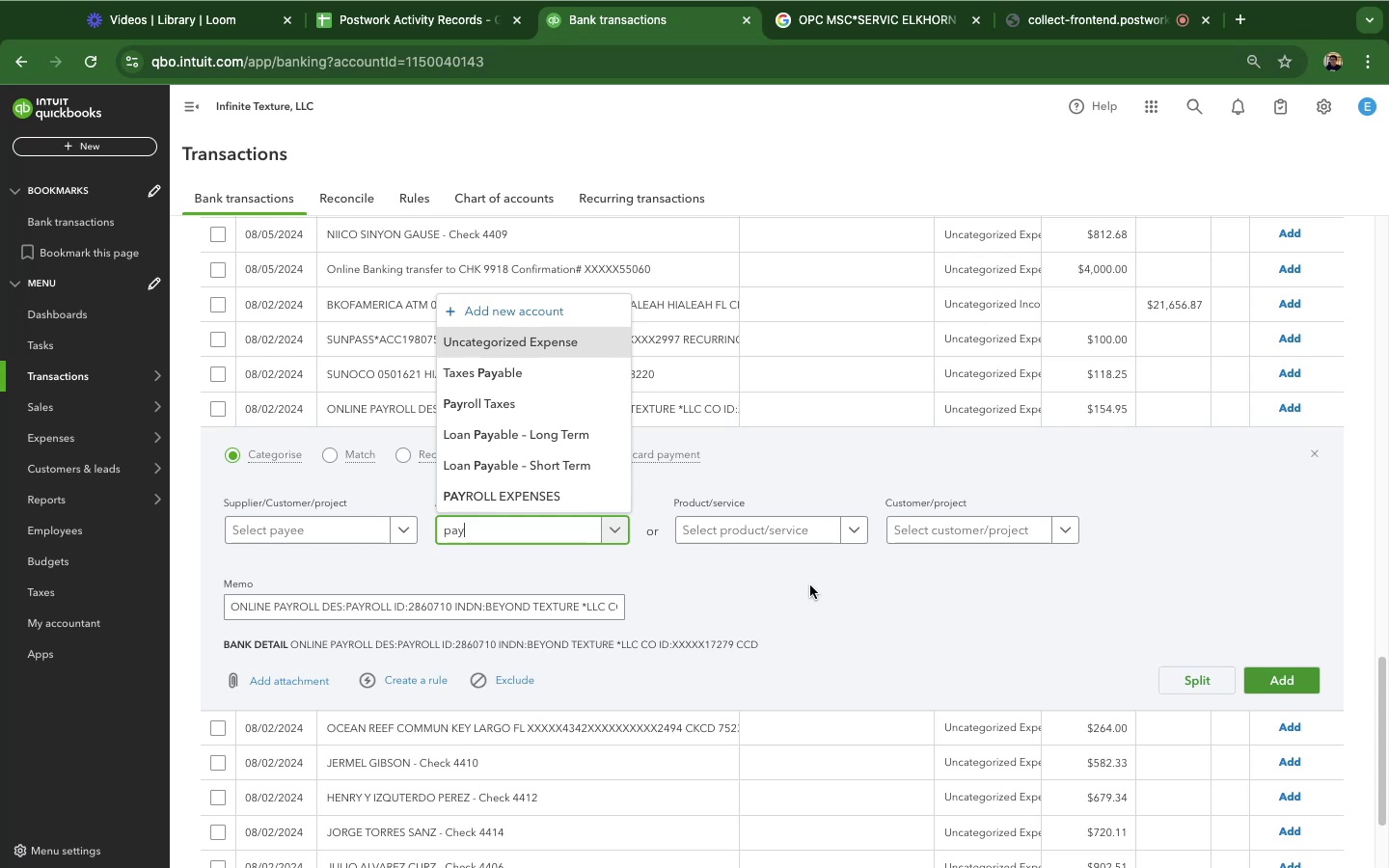 
wait(34.05)
 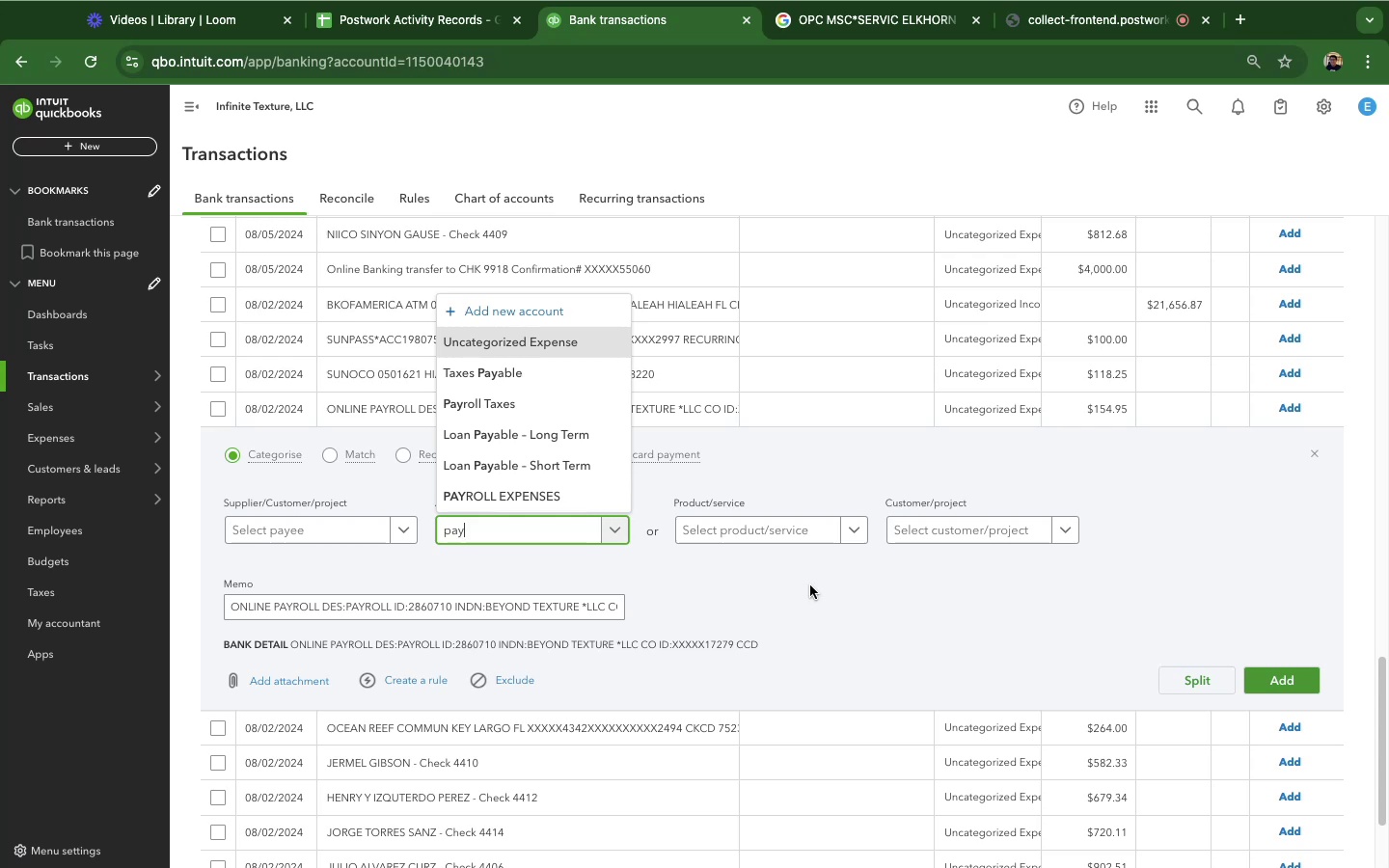 
left_click([530, 502])
 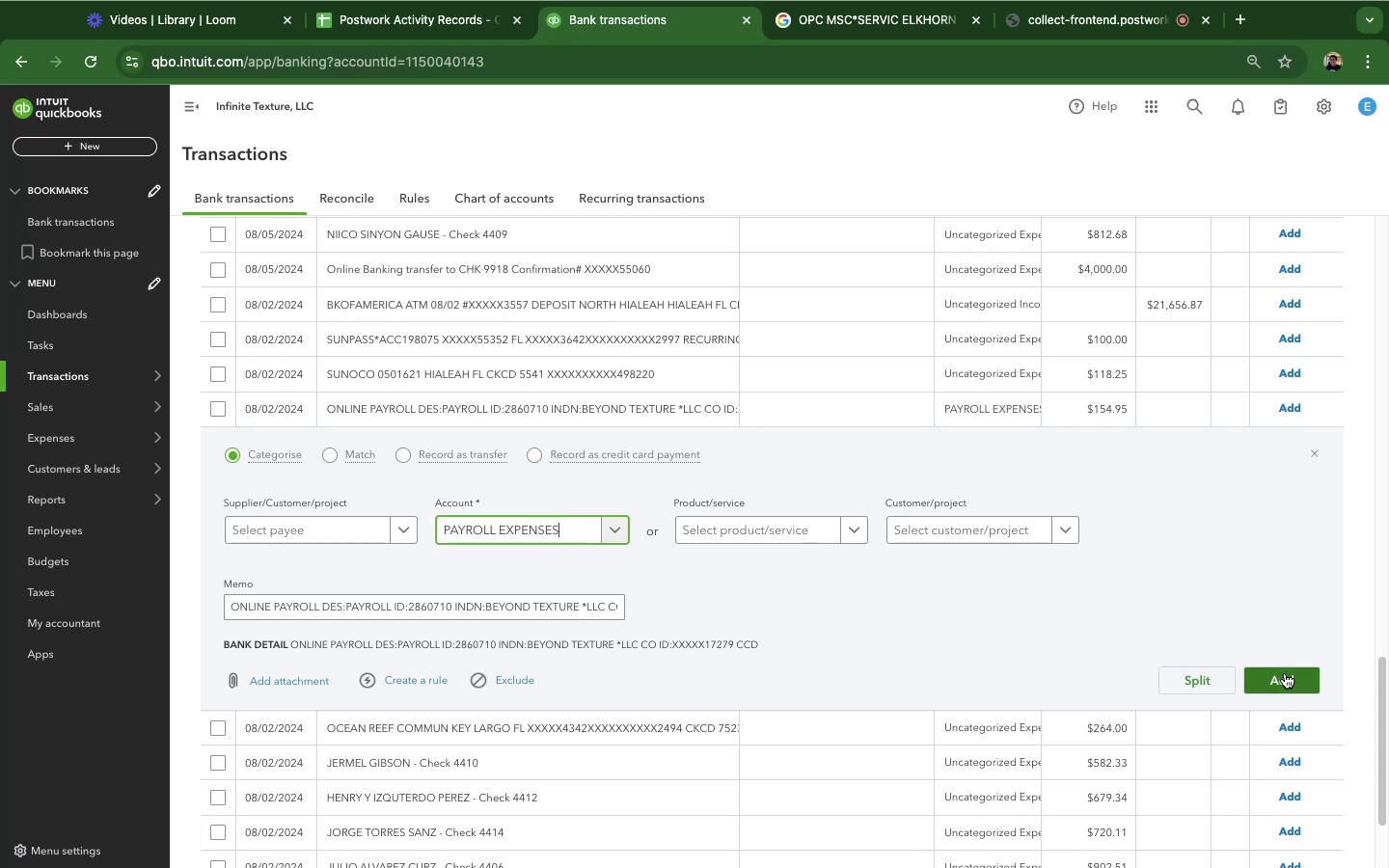 
left_click([1285, 673])
 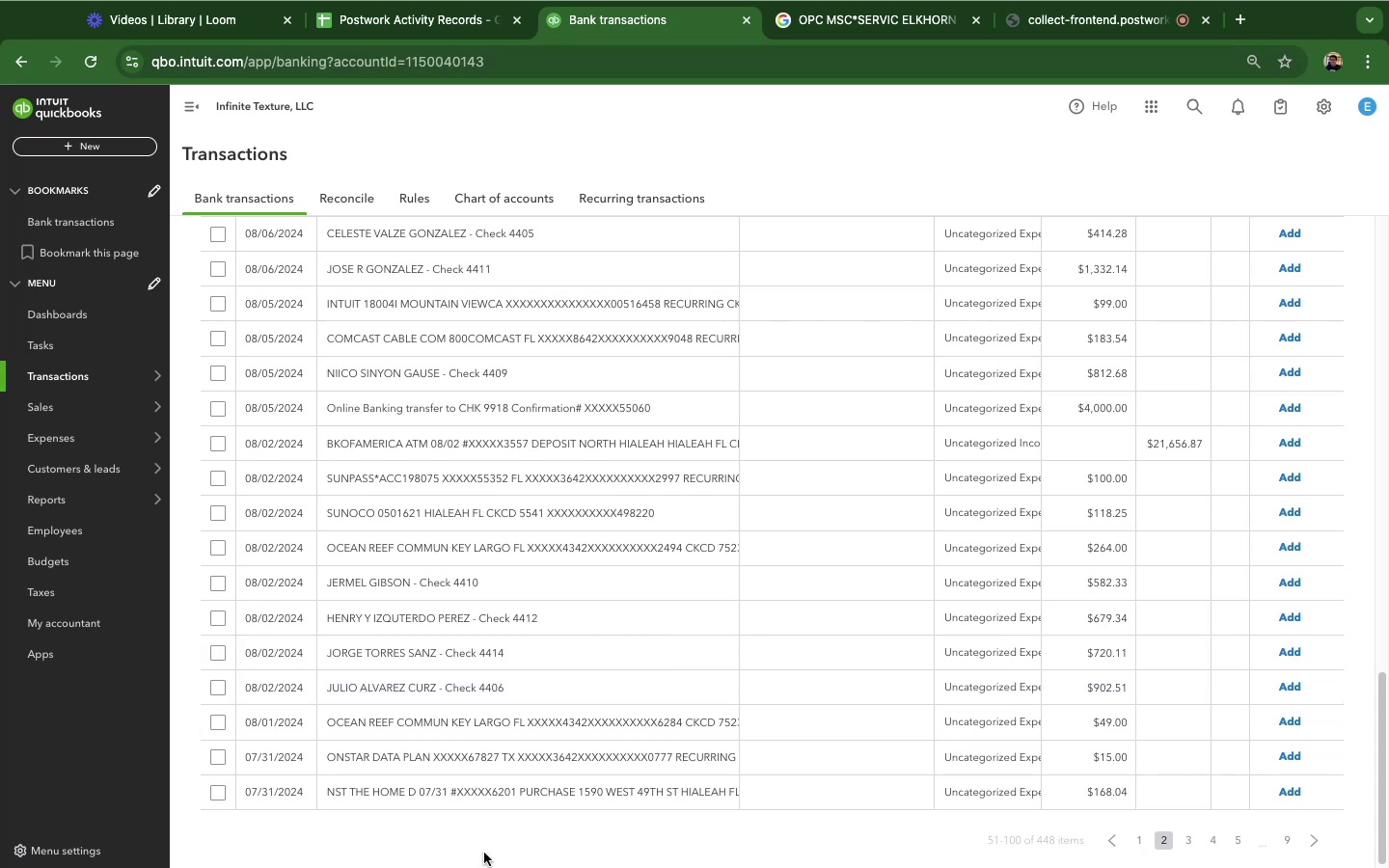 
wait(34.98)
 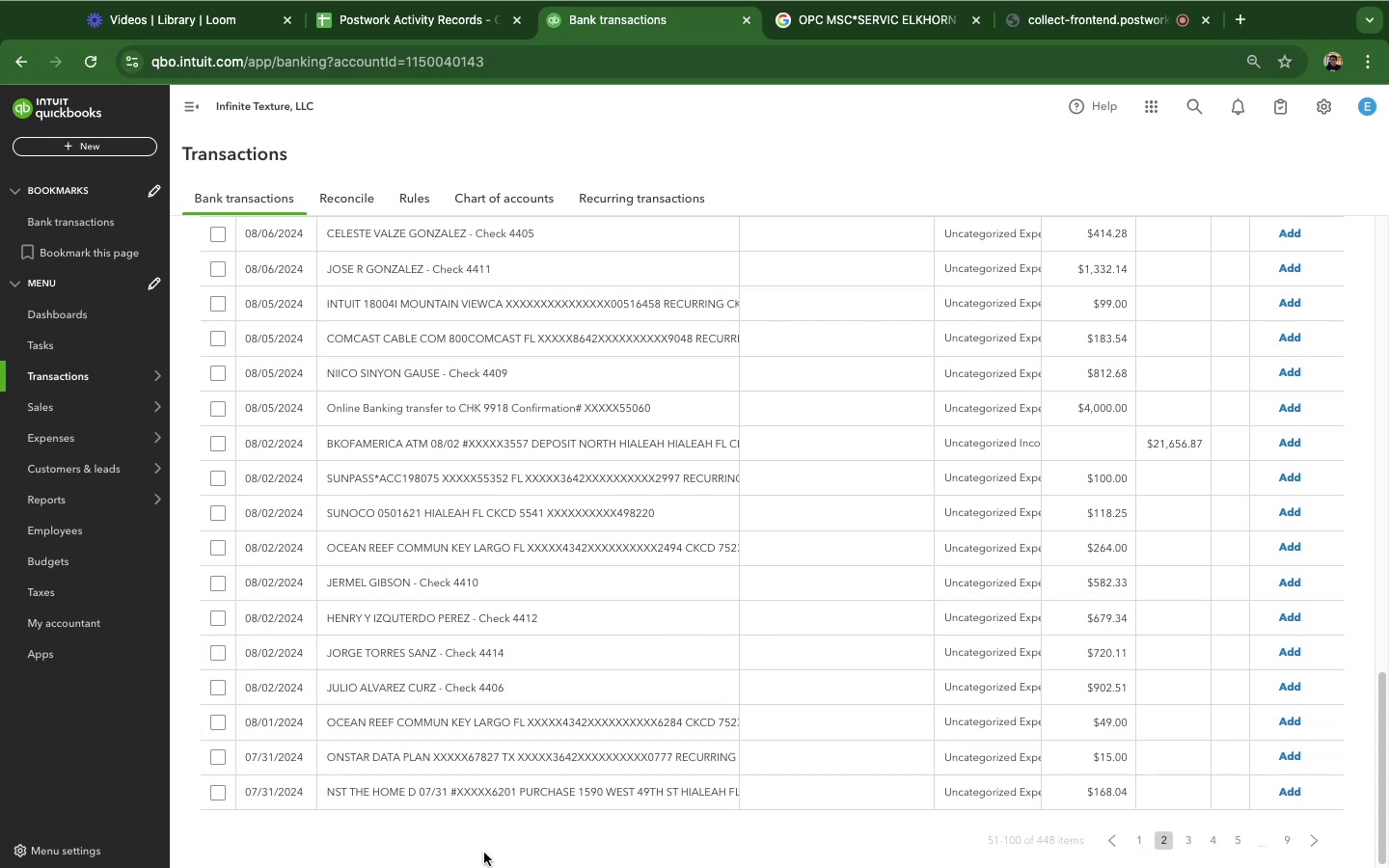 
left_click([468, 448])
 